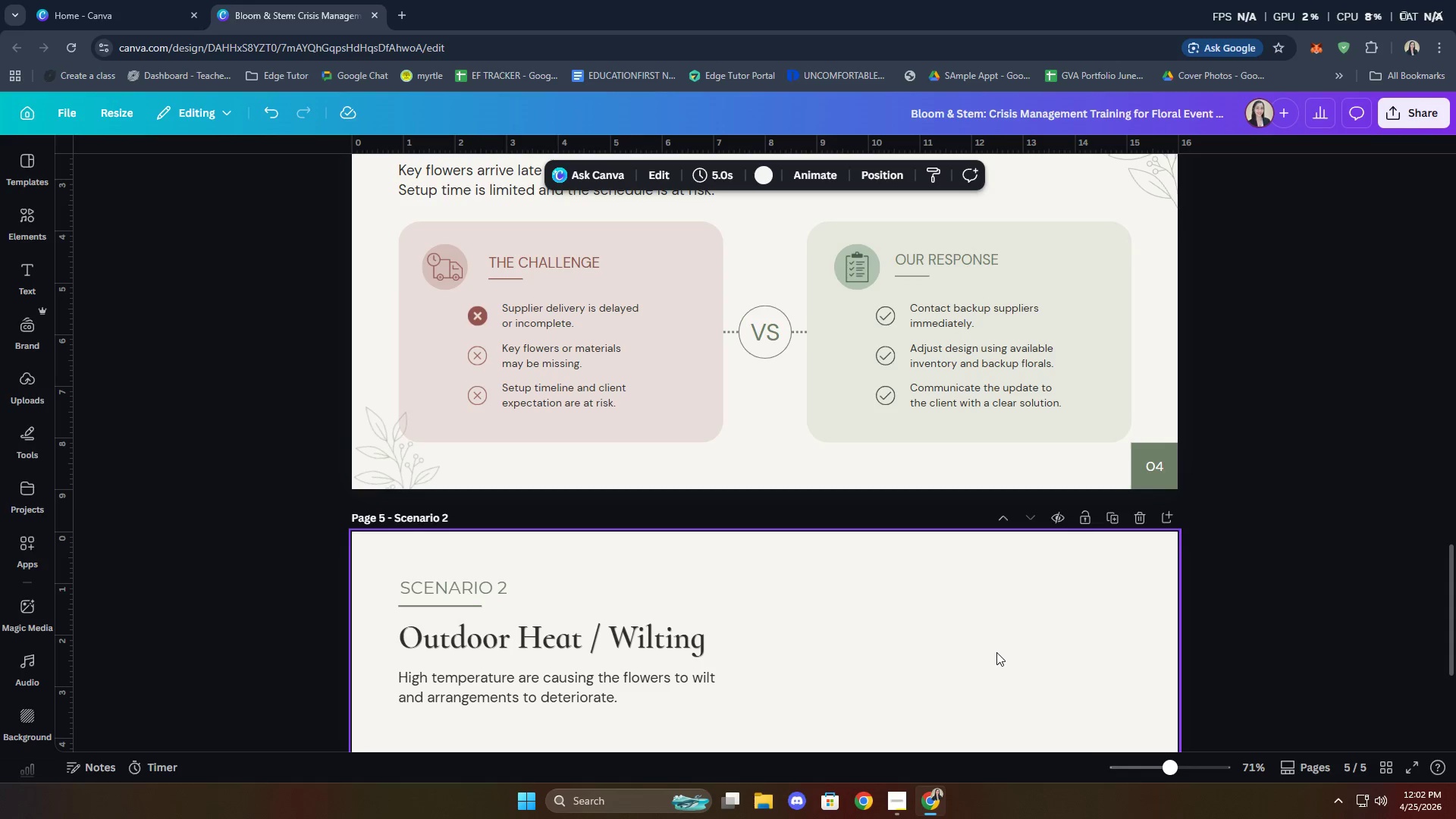 
wait(7.27)
 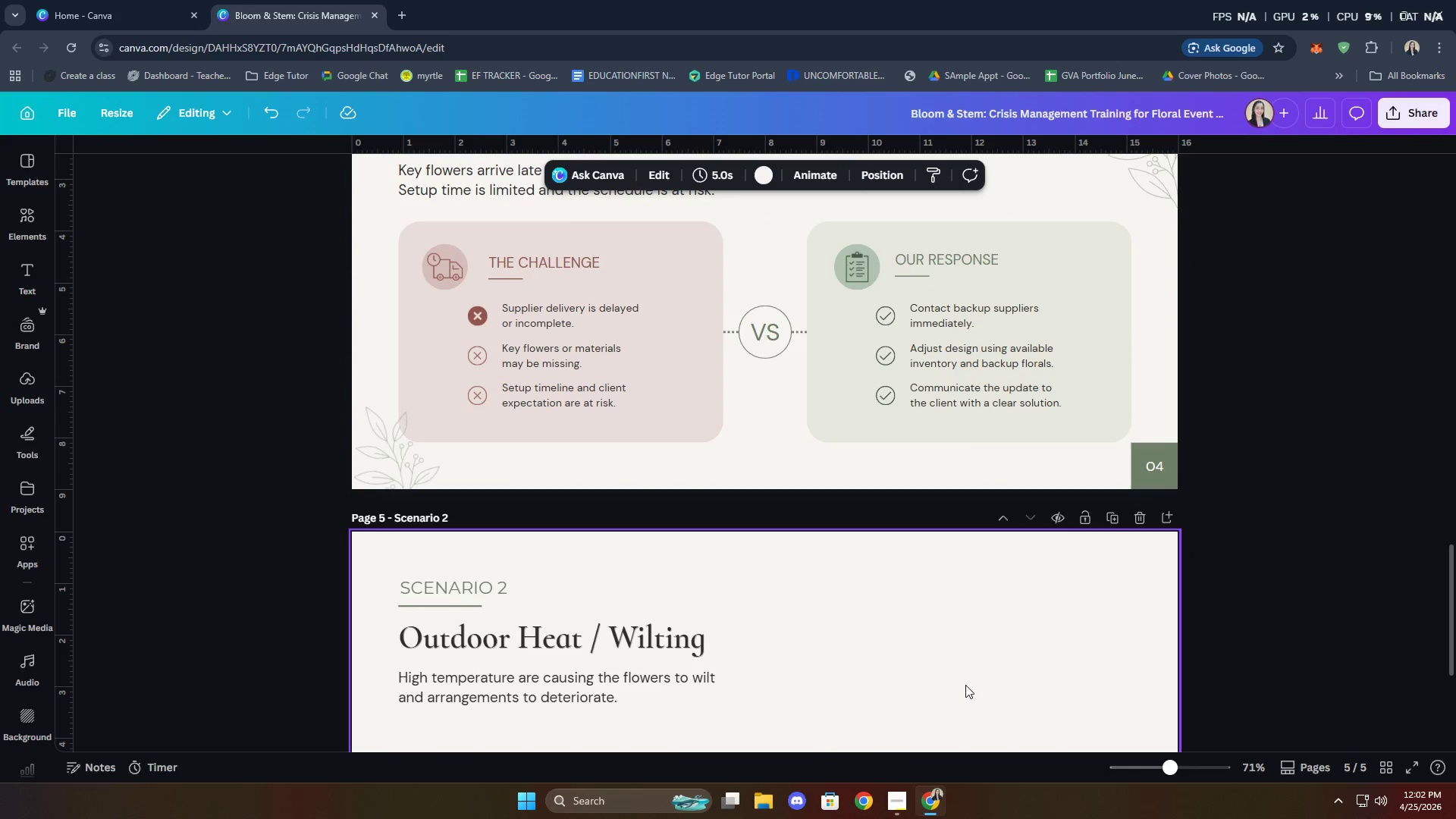 
hold_key(key=ShiftLeft, duration=1.56)
left_click([672, 422])
 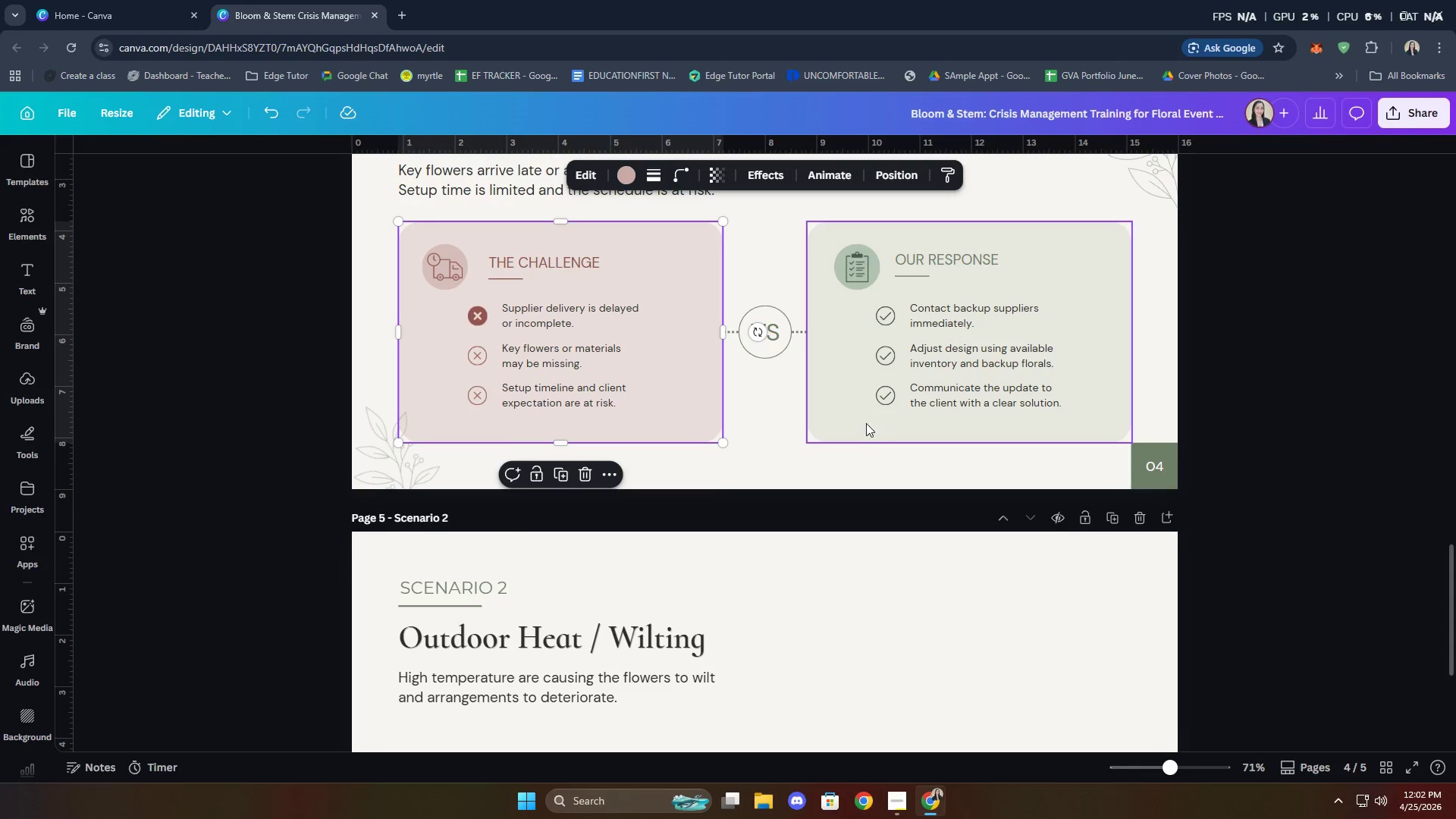 
left_click([836, 423])
 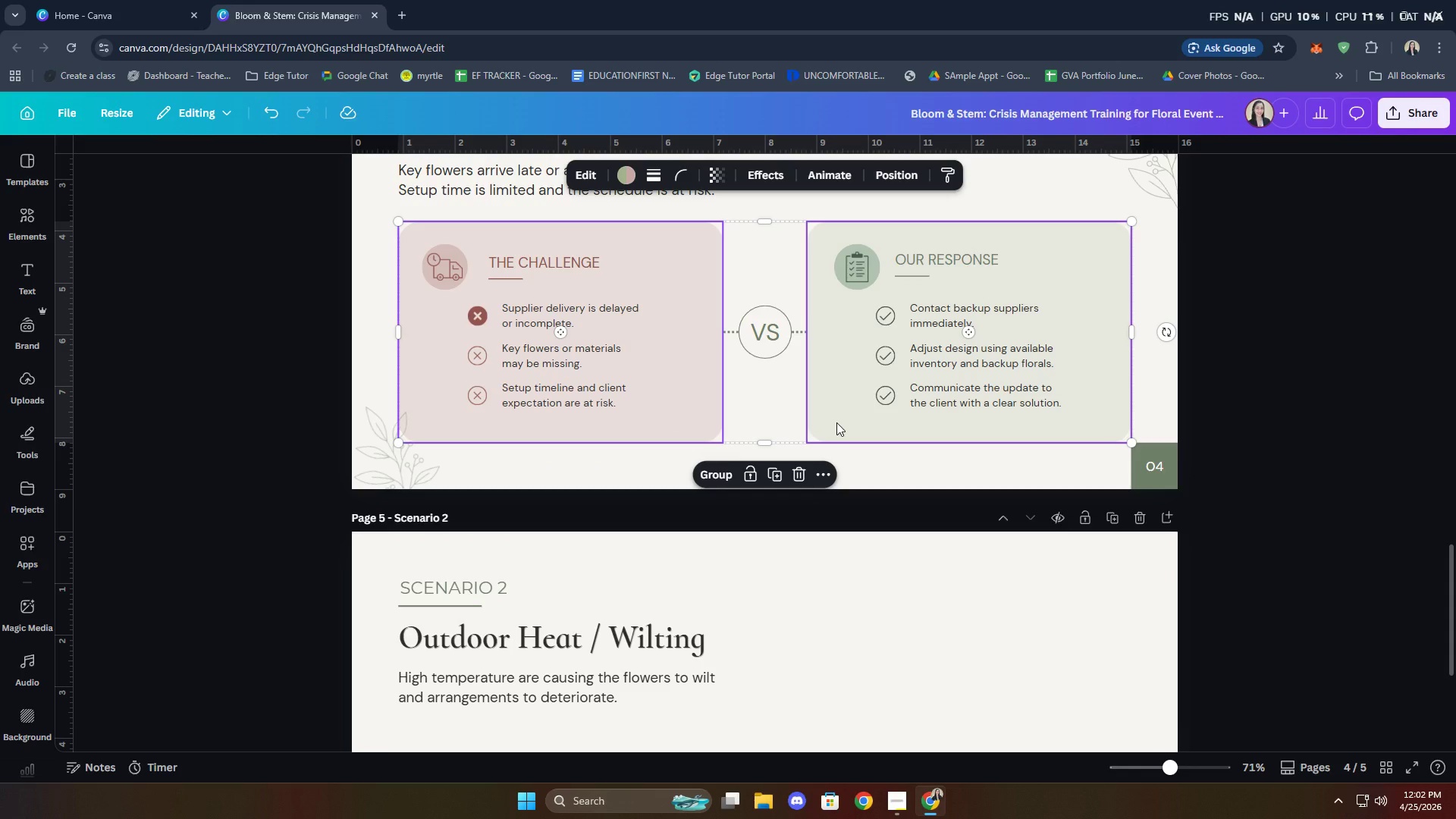 
key(Control+C)
 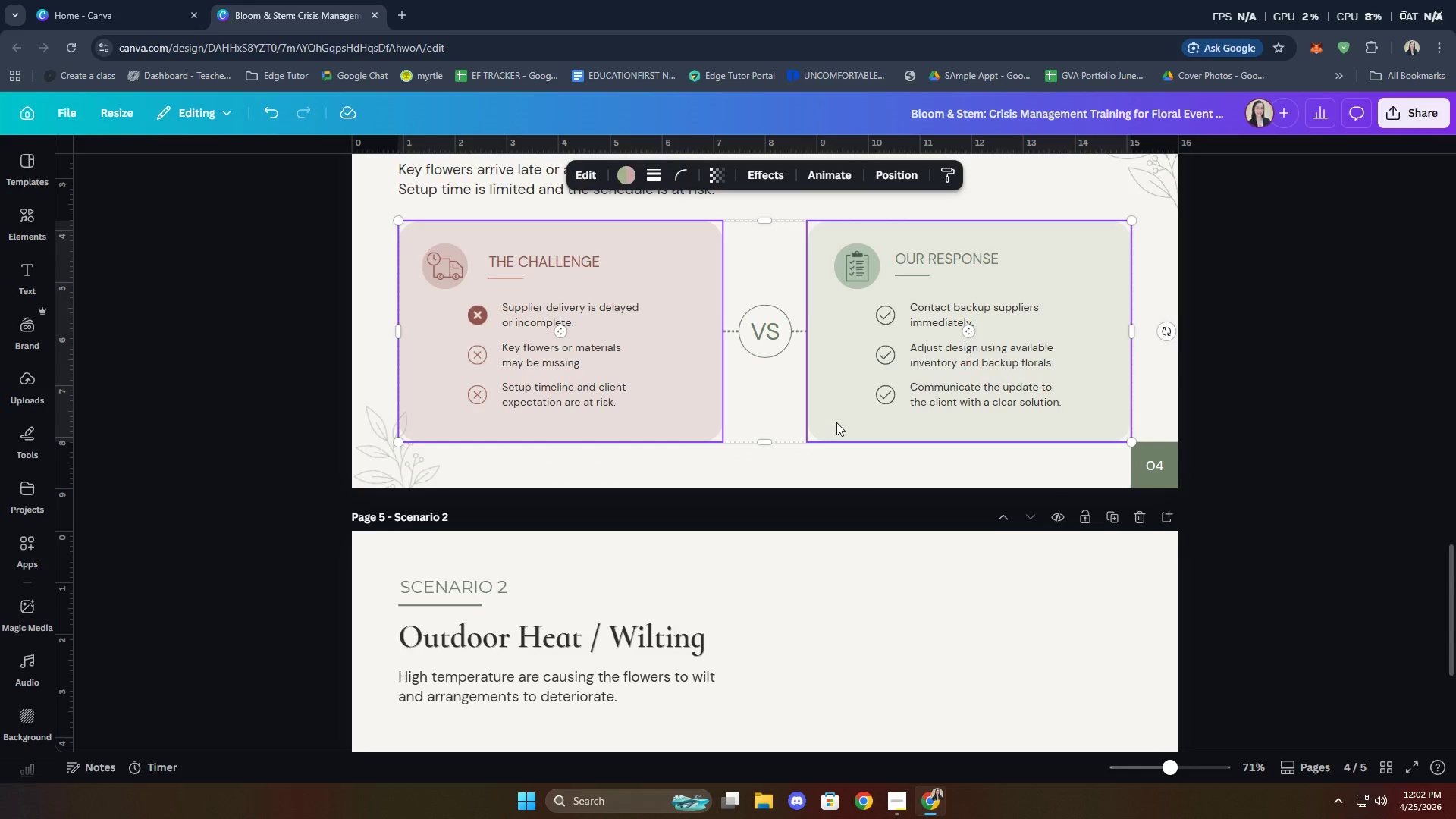 
scroll: coordinate [836, 533], scroll_direction: down, amount: 8.0
 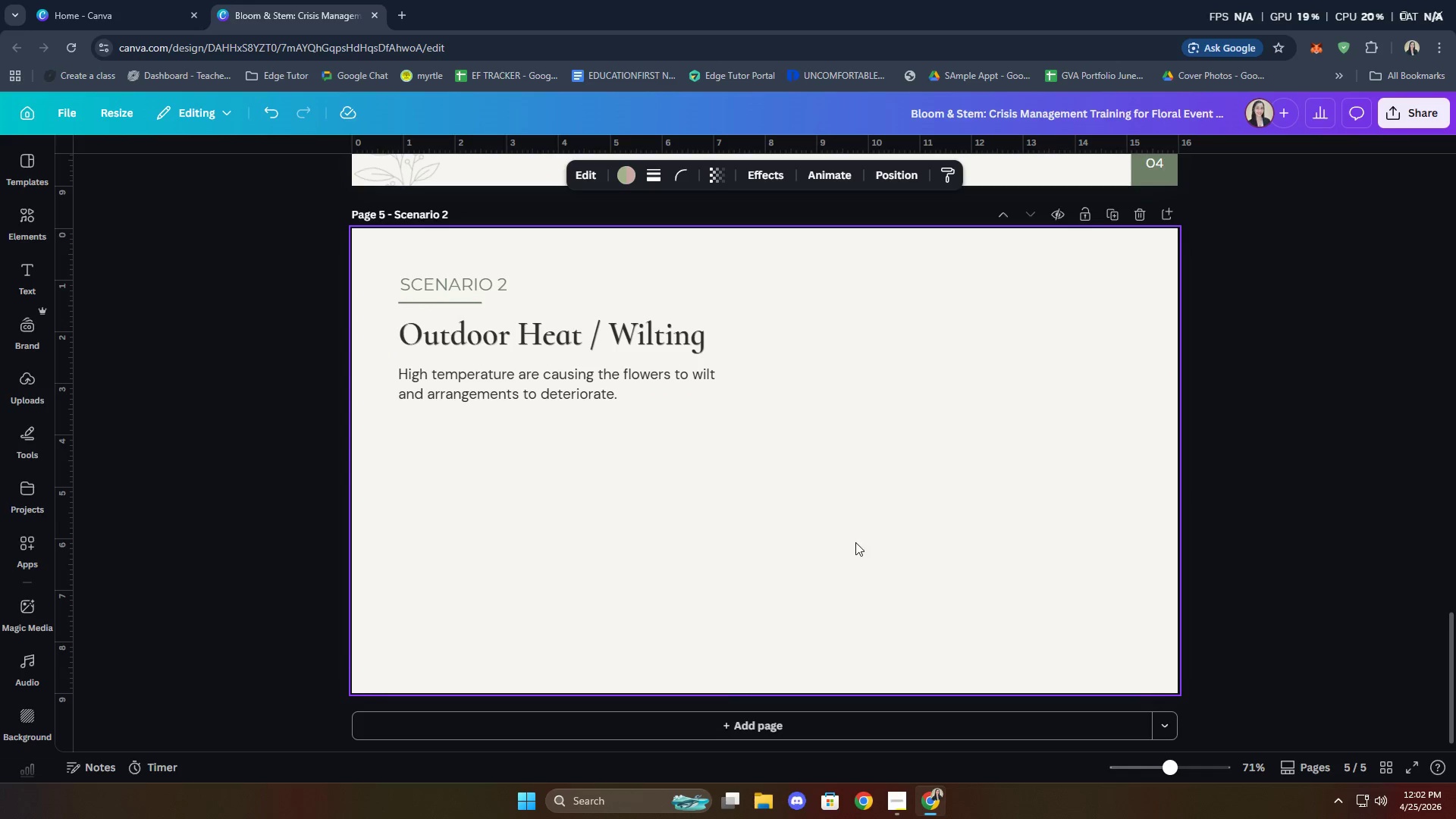 
key(Control+V)
 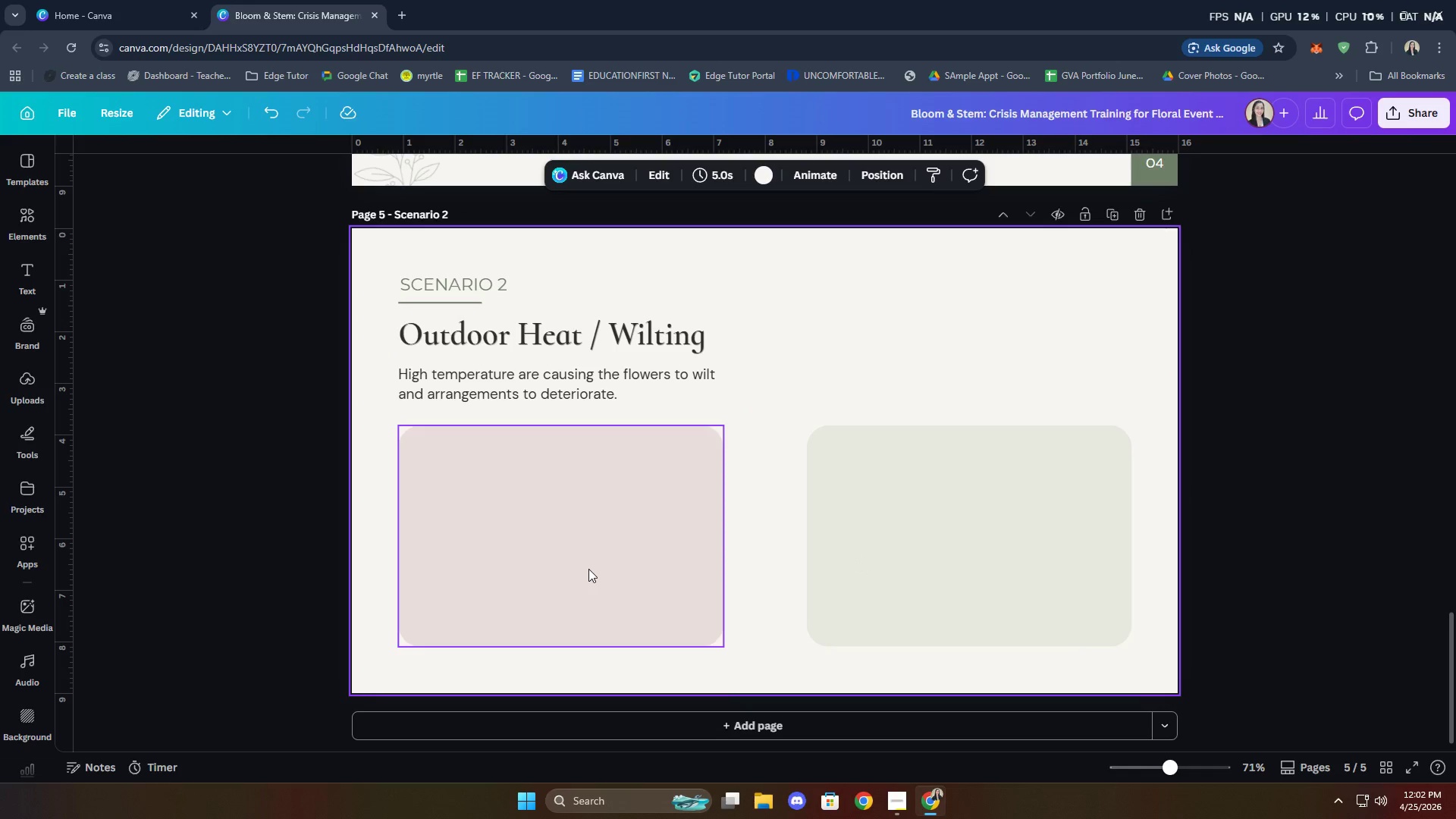 
left_click([826, 365])
 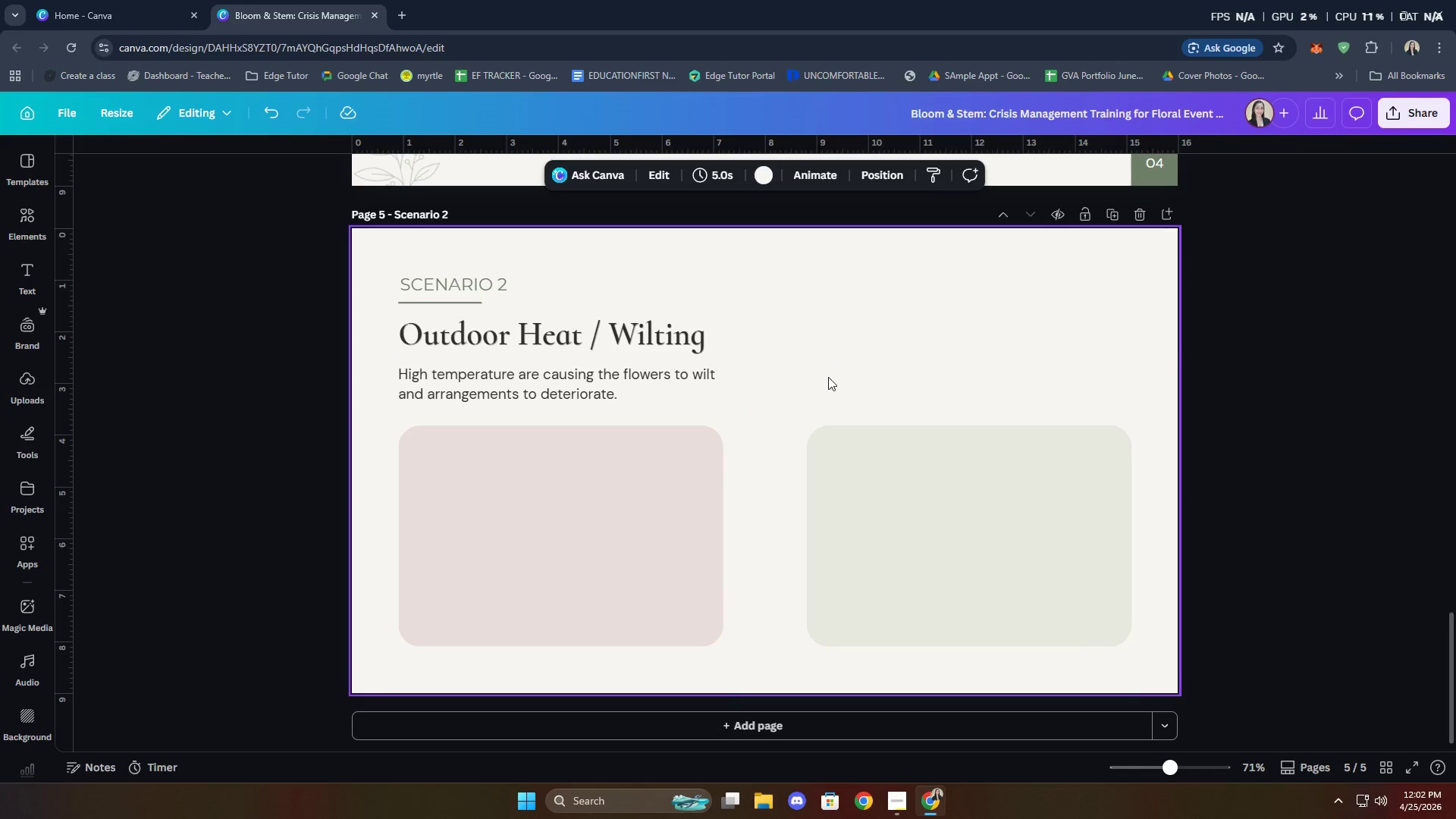 
scroll: coordinate [881, 403], scroll_direction: down, amount: 2.0
 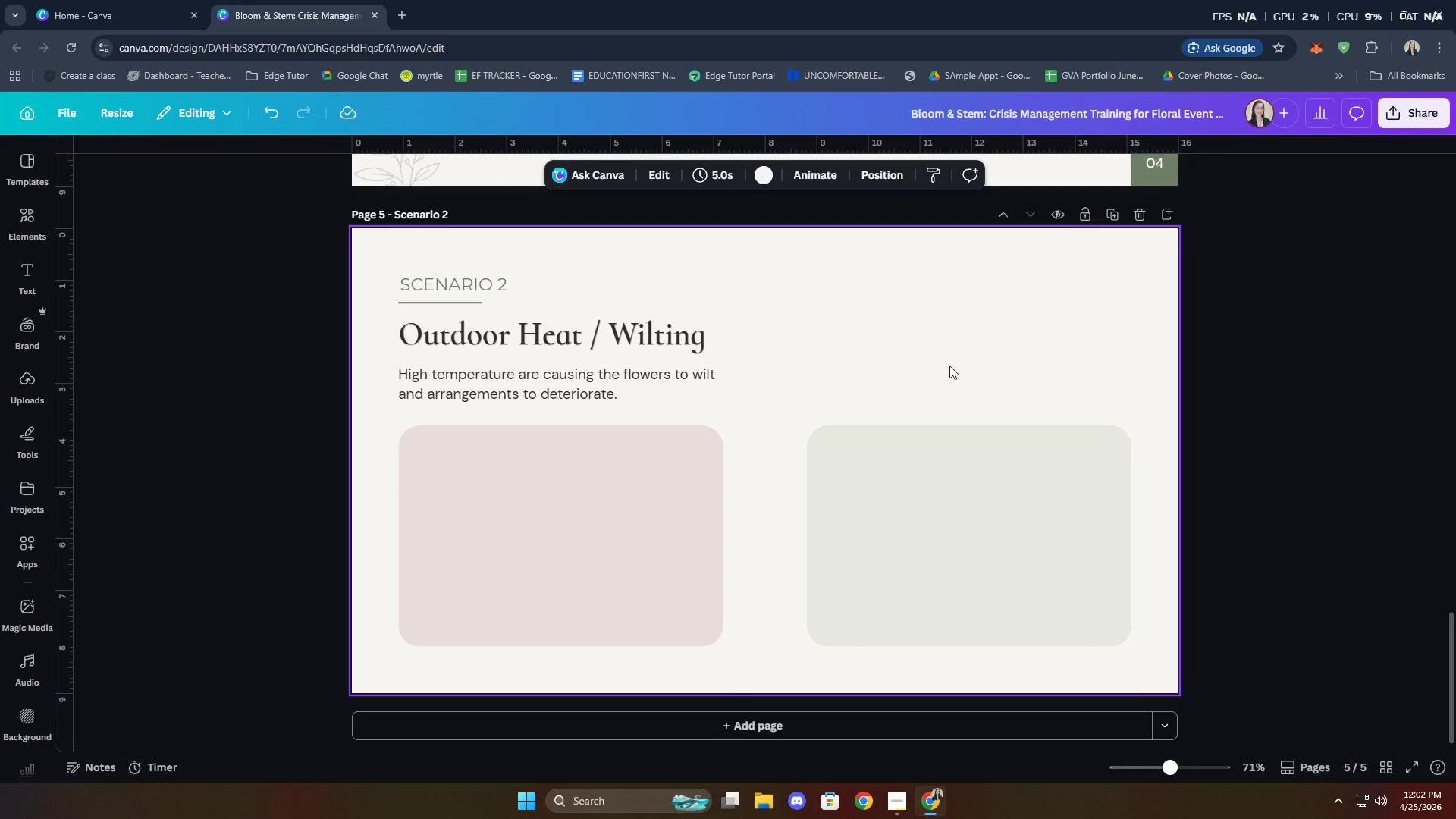 
scroll: coordinate [946, 379], scroll_direction: up, amount: 5.0
 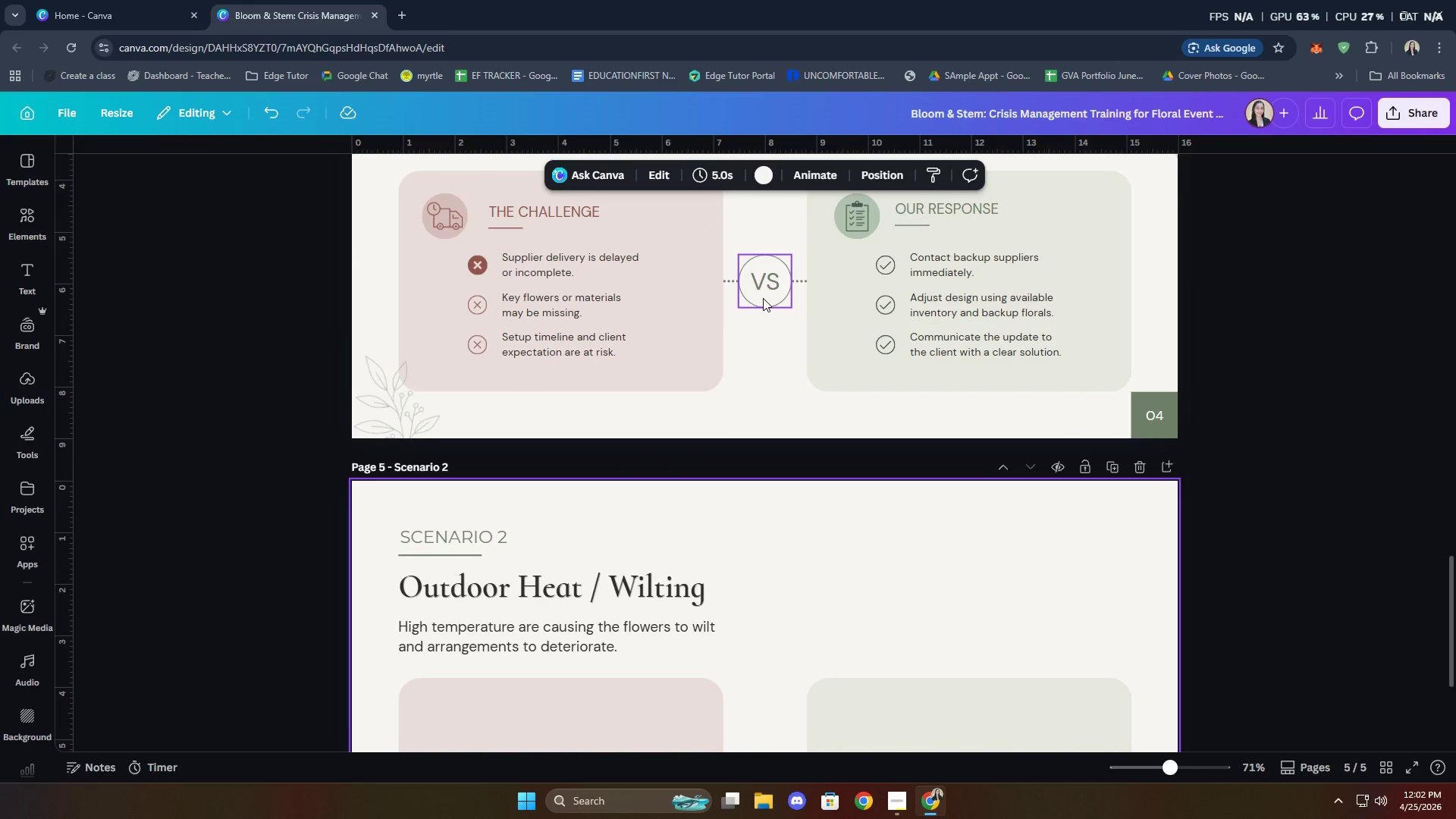 
hold_key(key=ShiftLeft, duration=2.11)
left_click([763, 298])
 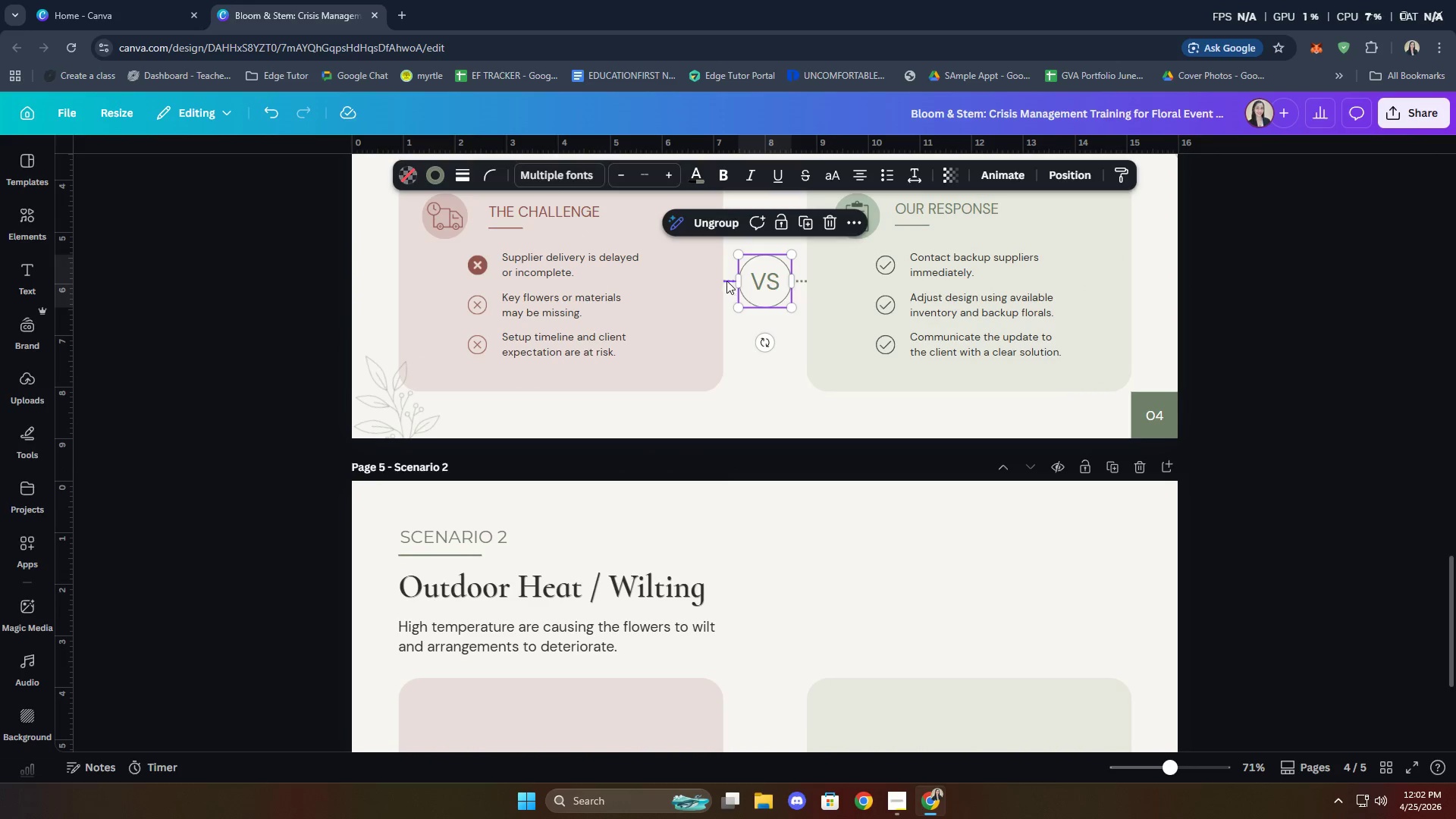 
left_click([726, 281])
 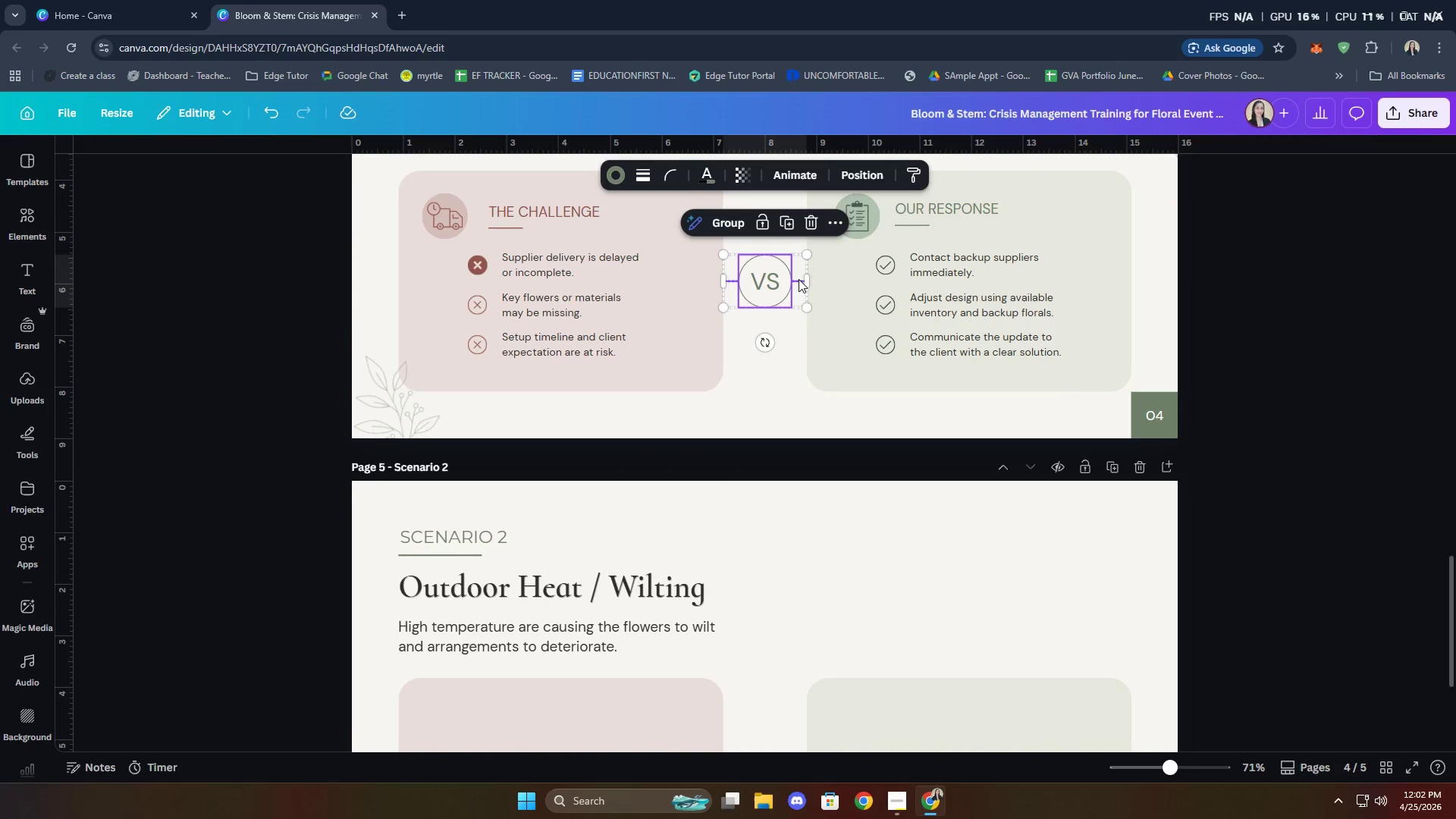 
key(Control+ControlLeft)
 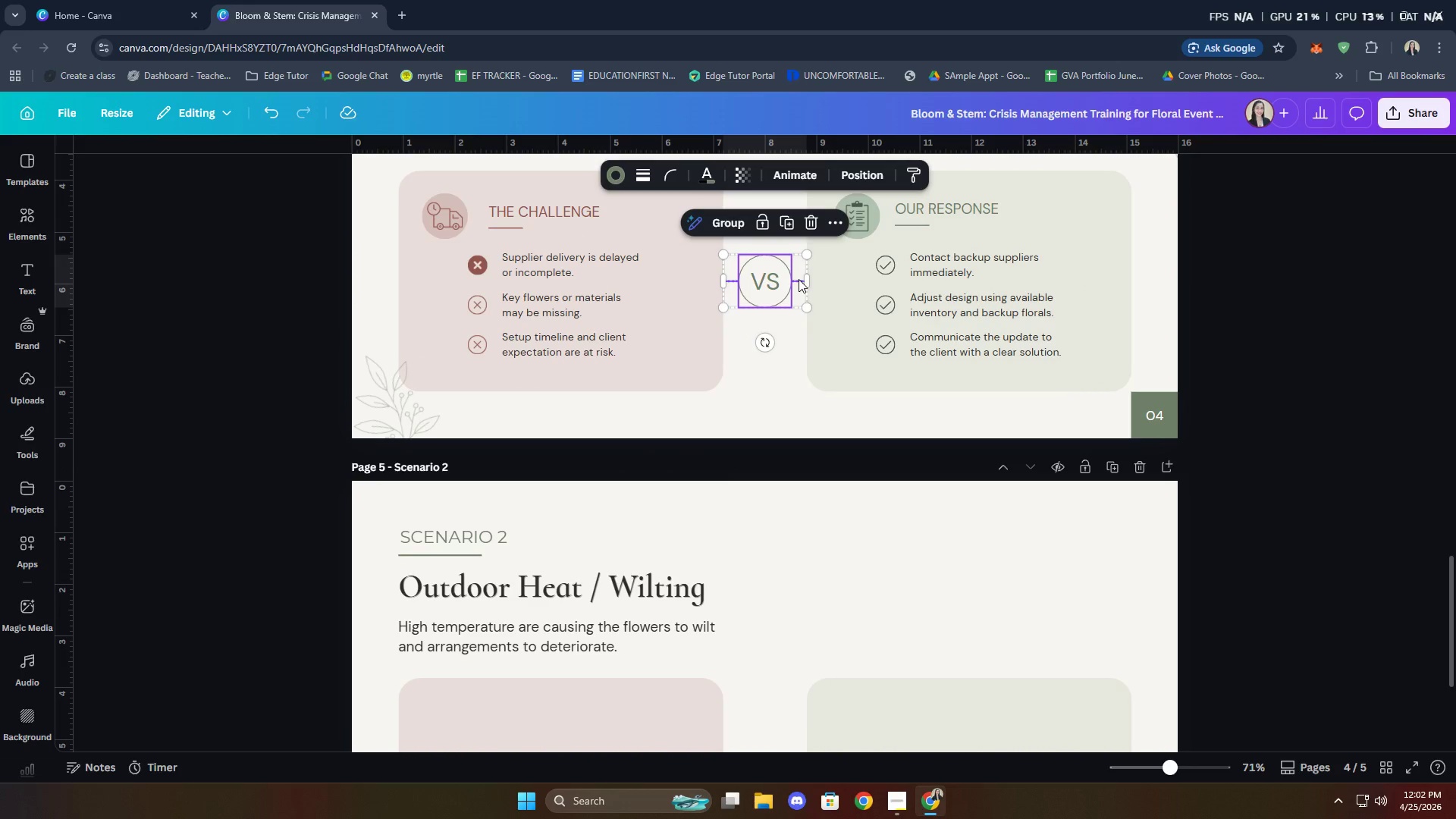 
key(Control+C)
 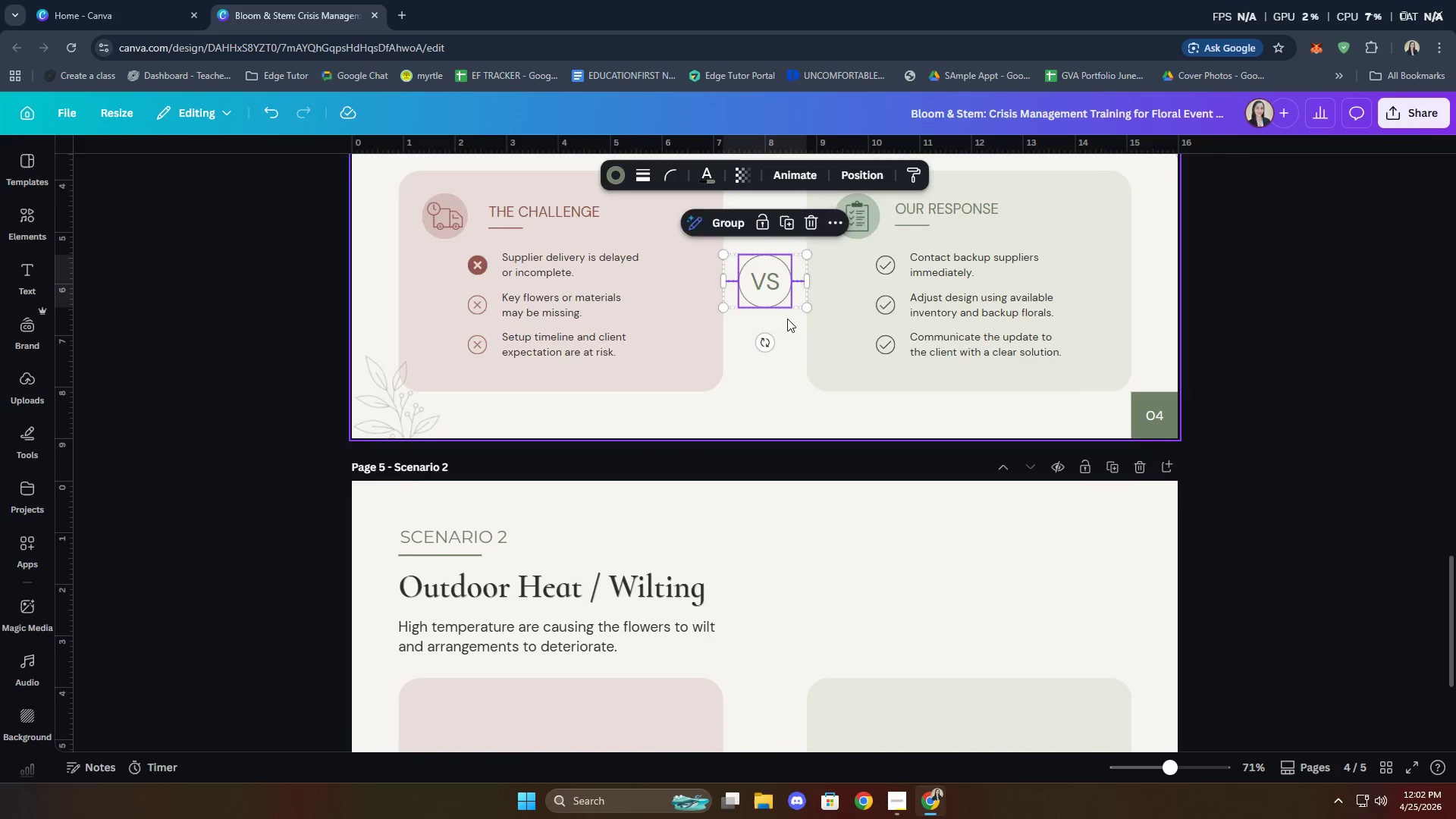 
left_click([774, 505])
 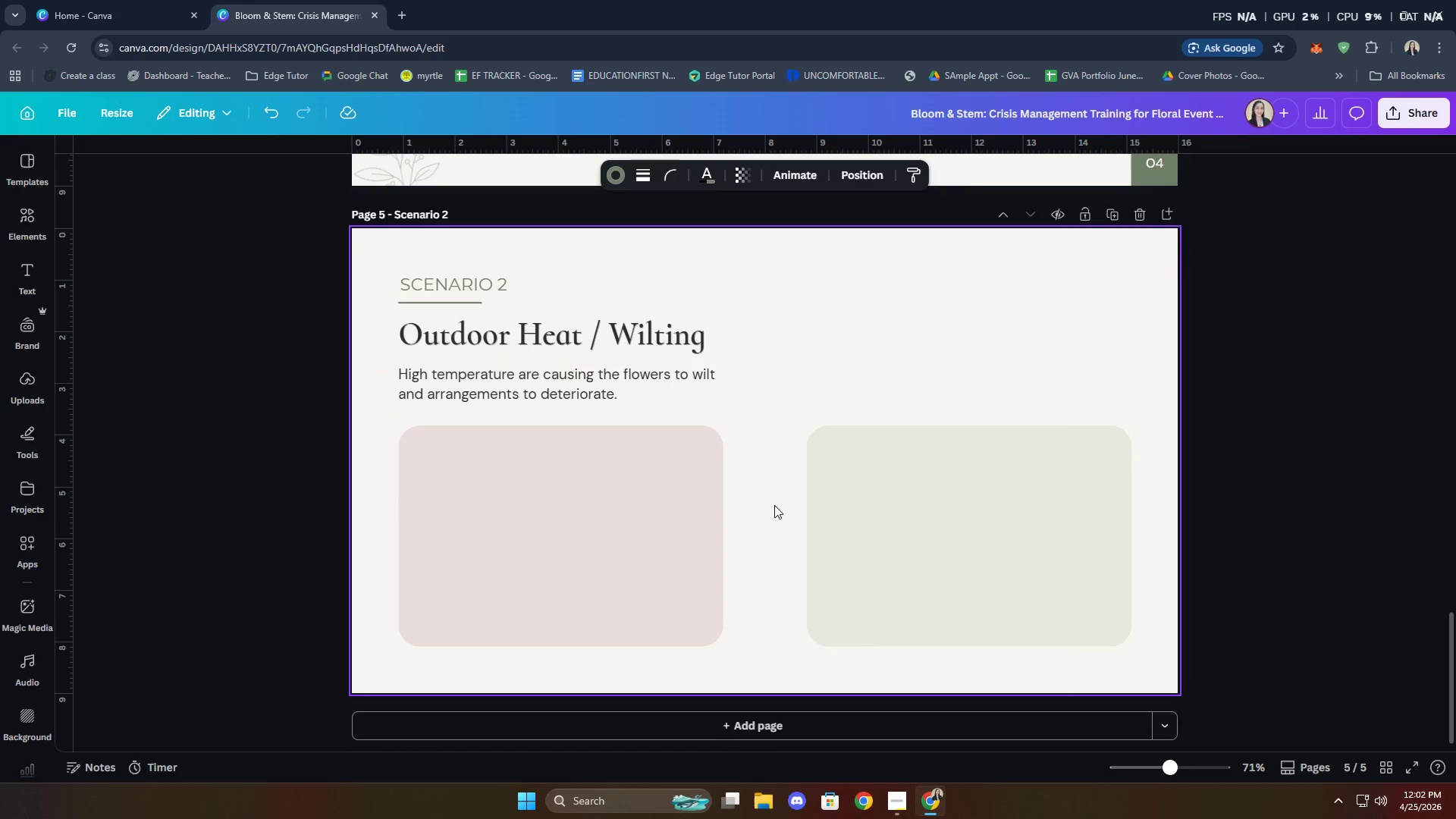 
key(Control+ControlLeft)
 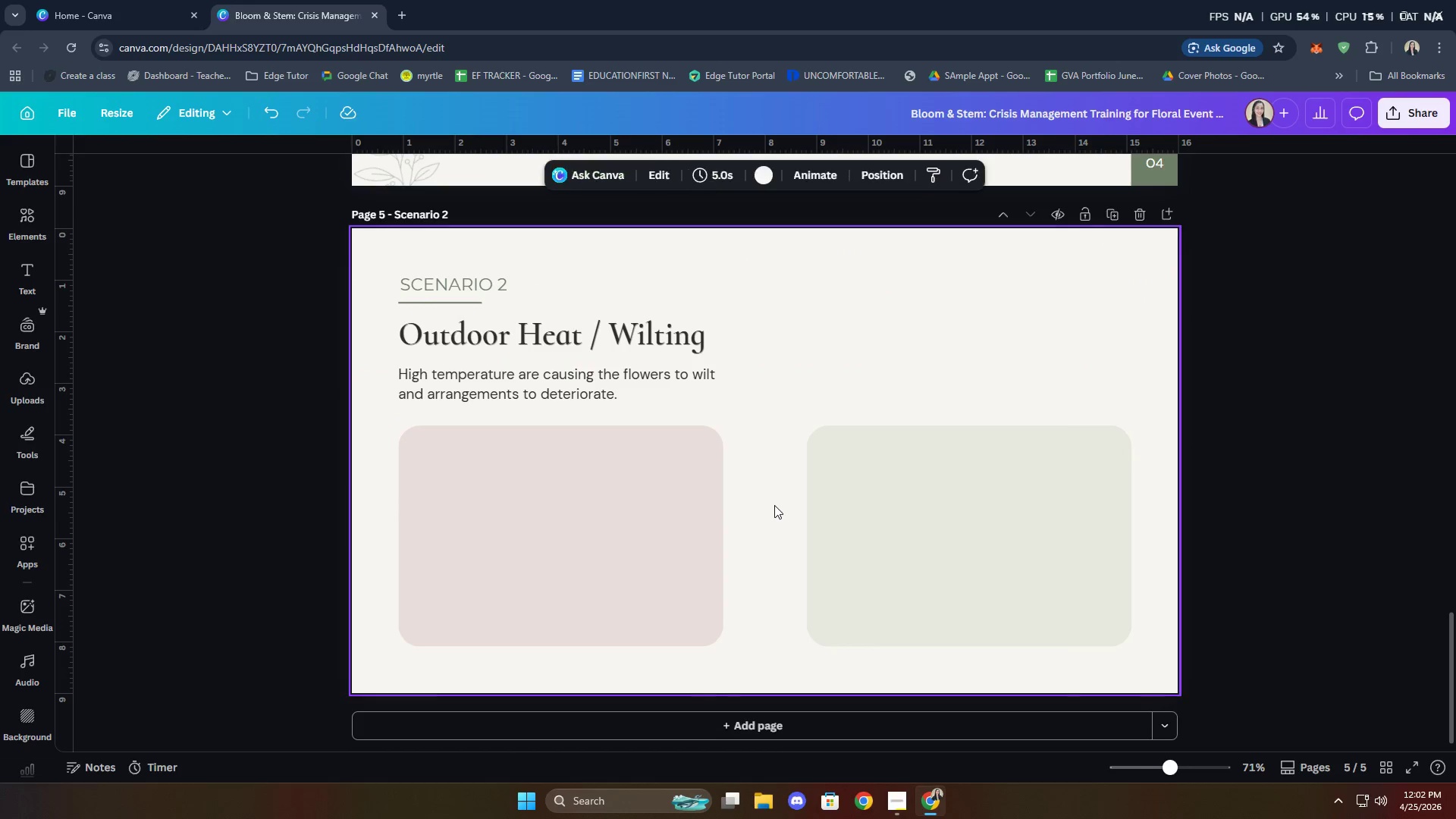 
scroll: coordinate [776, 513], scroll_direction: down, amount: 6.0
 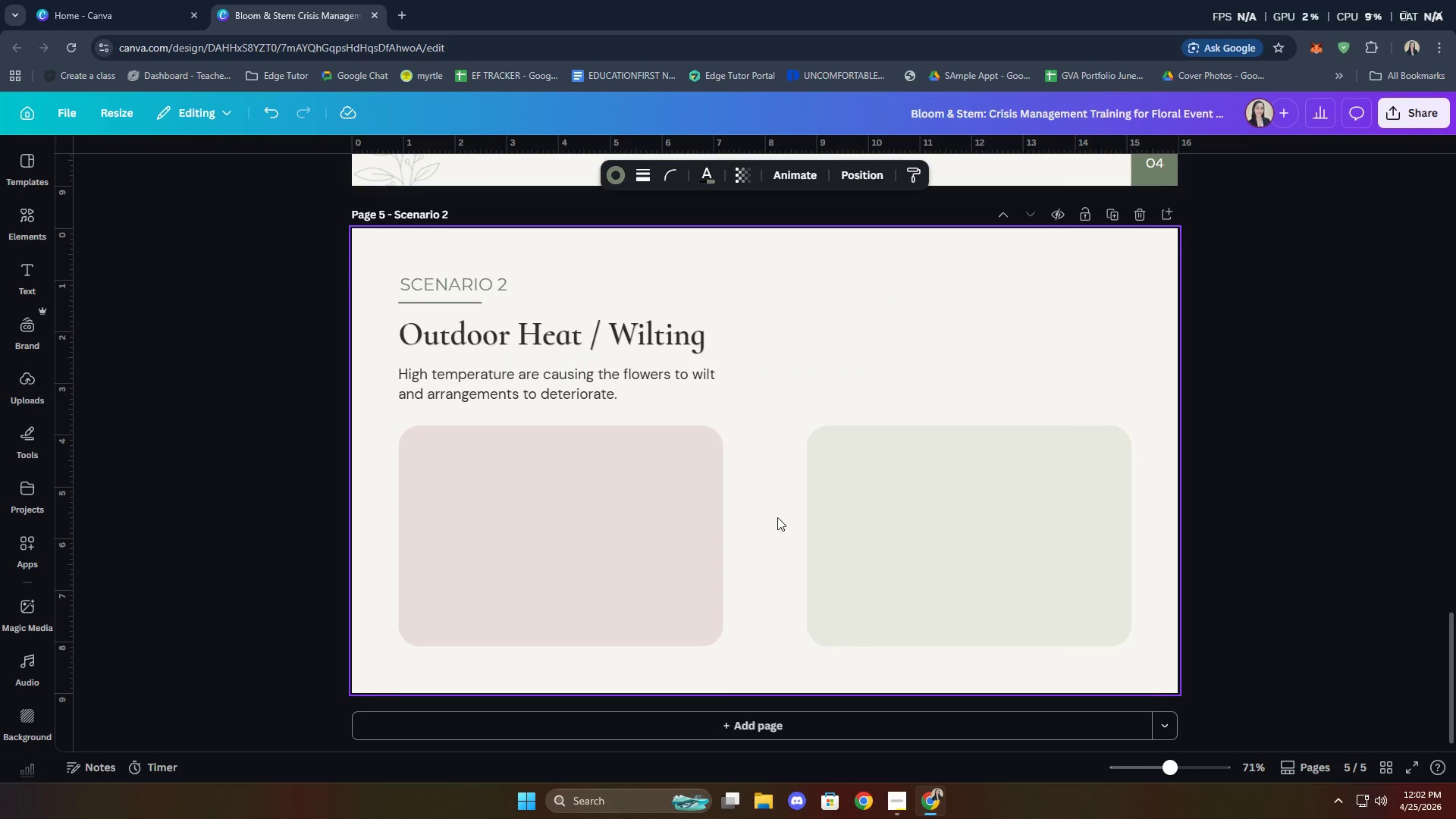 
key(Control+V)
 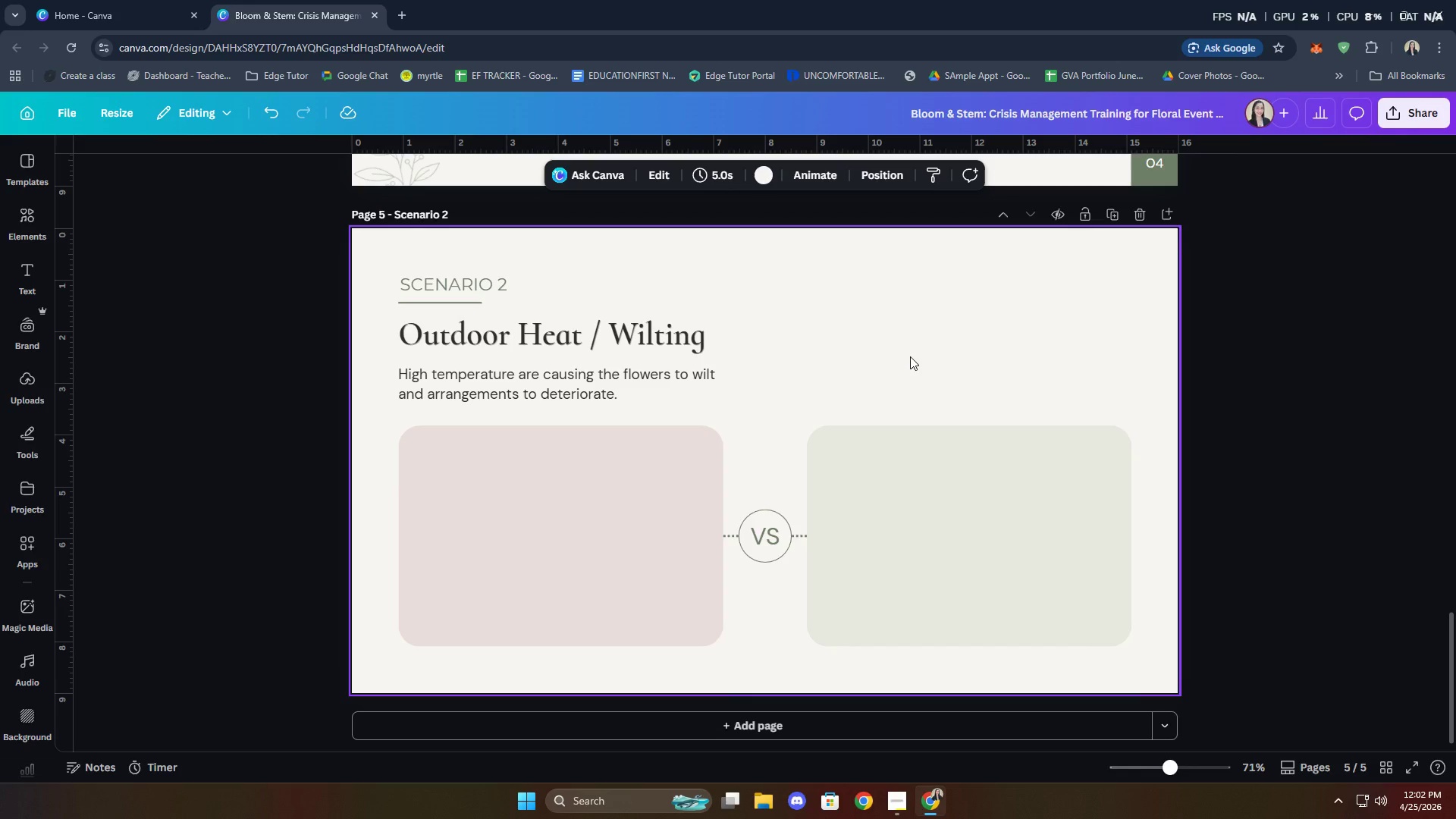 
wait(11.69)
 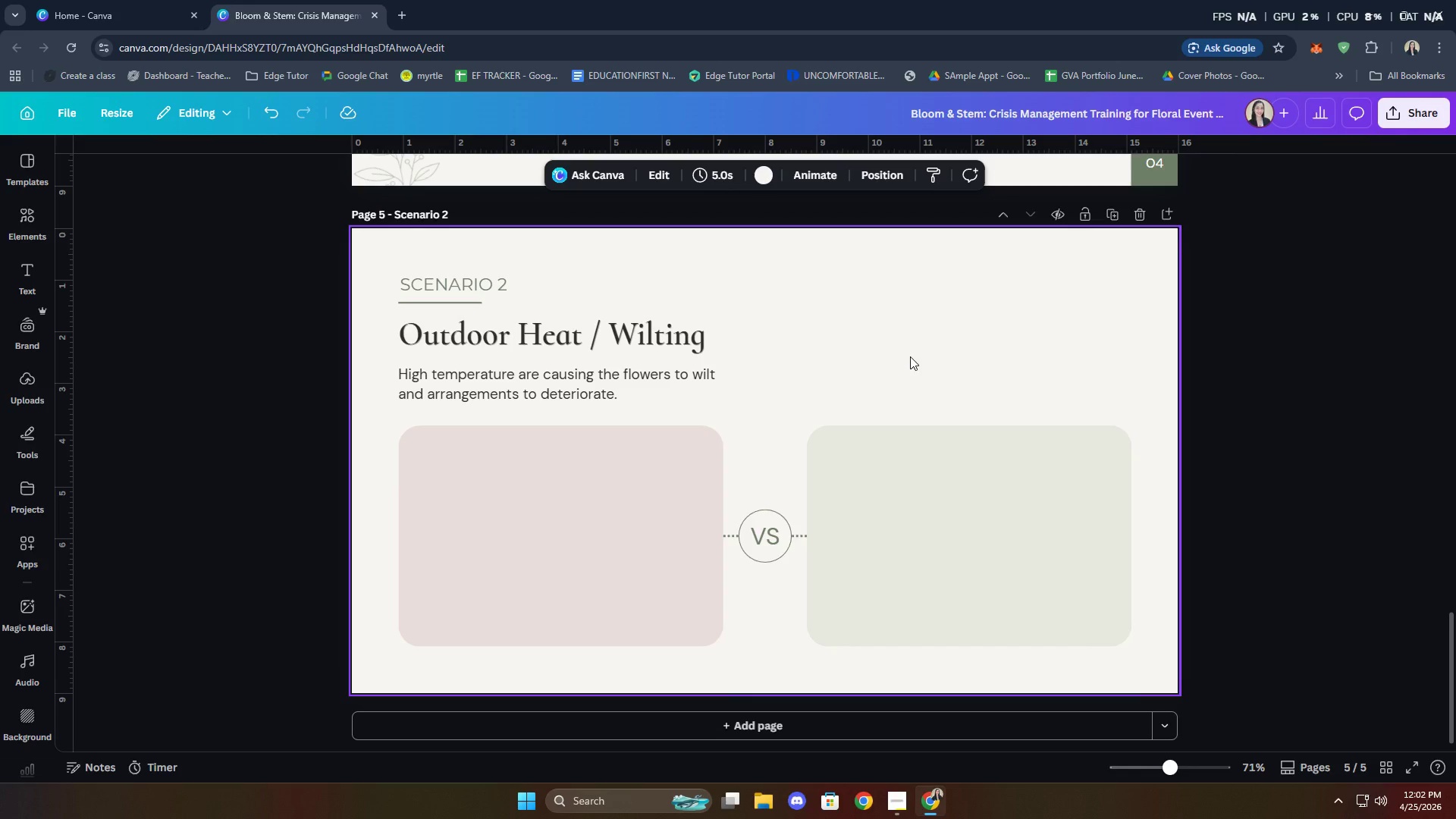 
scroll: coordinate [1022, 534], scroll_direction: up, amount: 5.0
 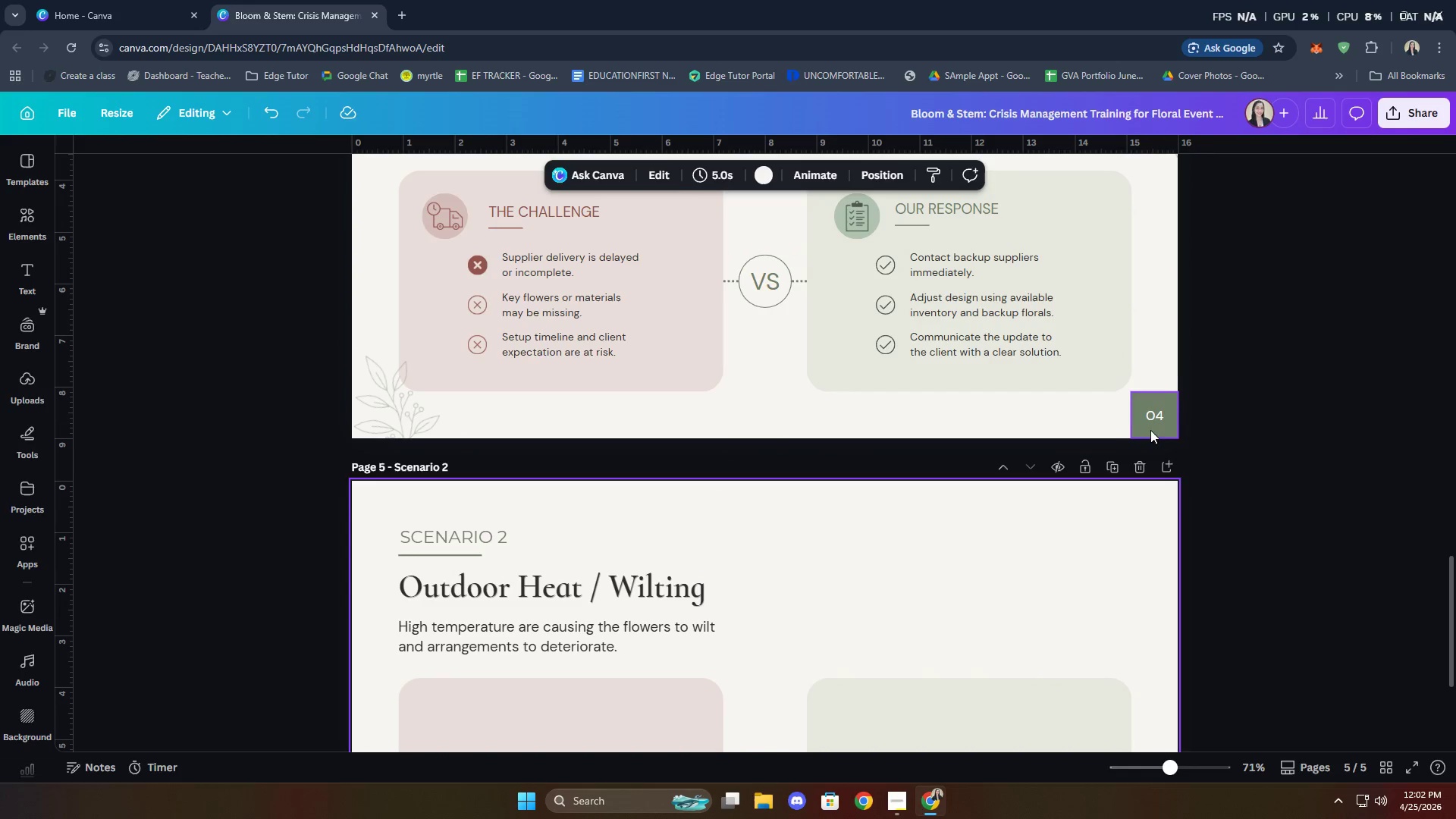 
left_click([1152, 425])
 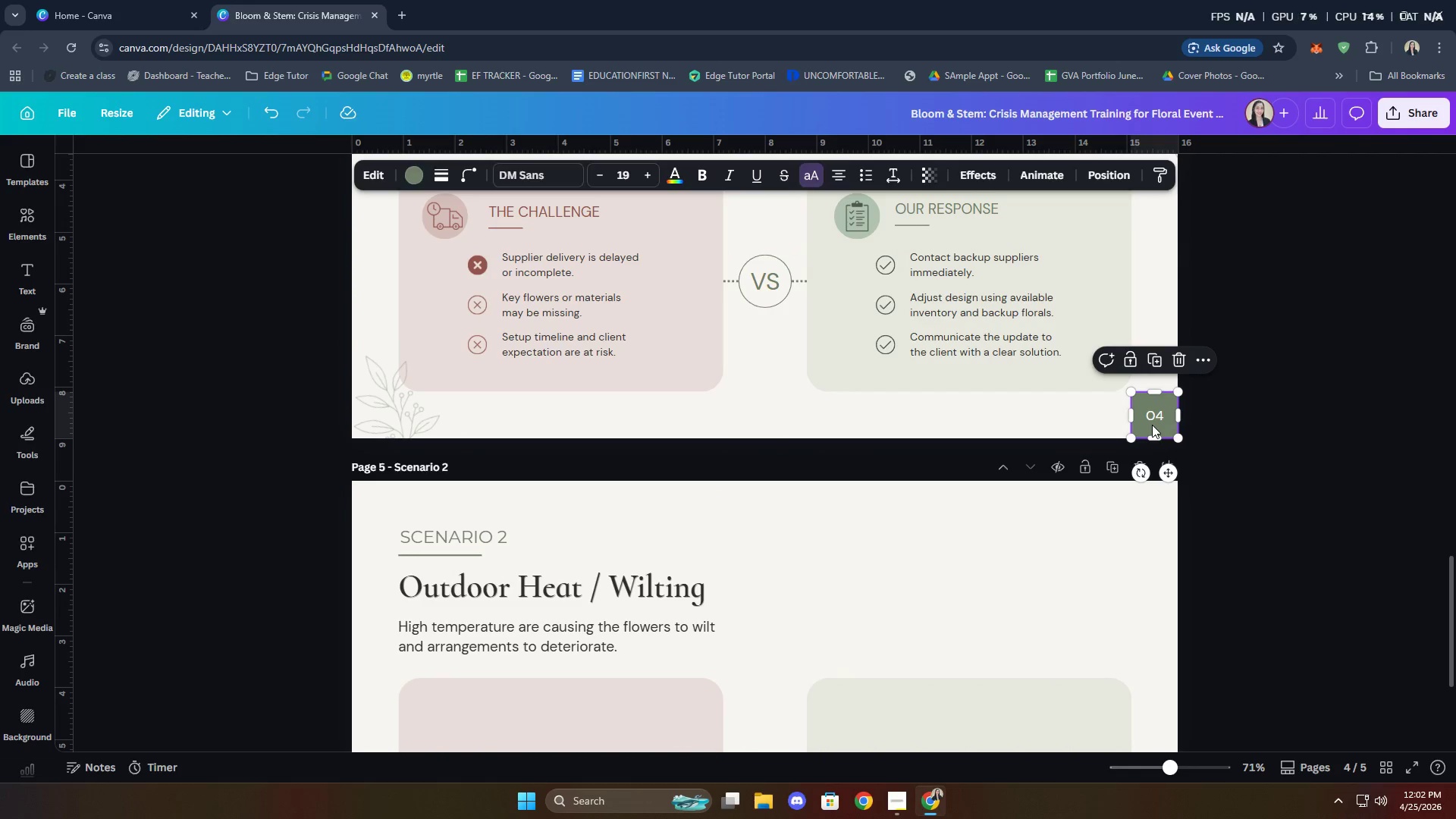 
key(Control+C)
 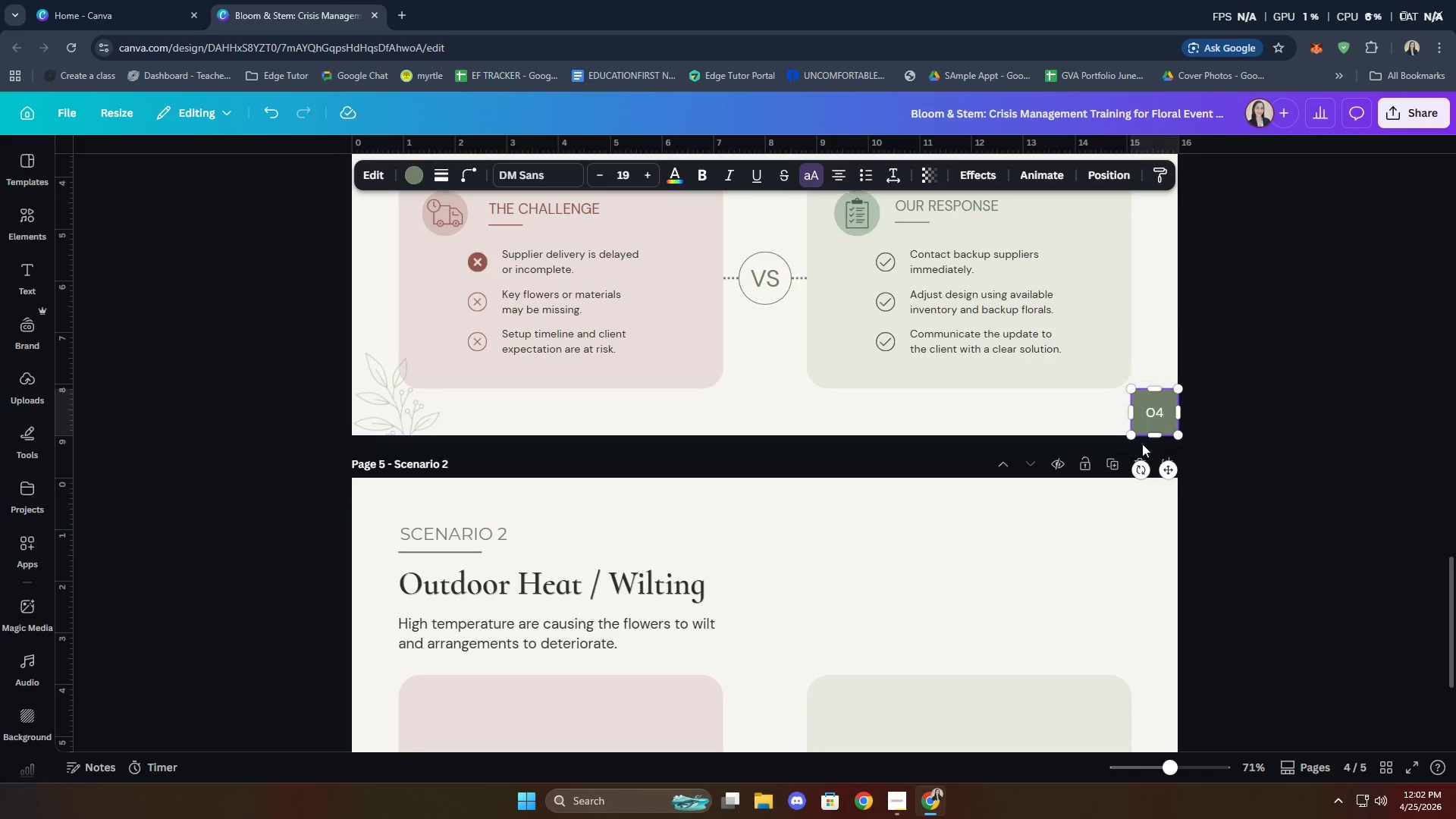 
left_click([376, 679])
 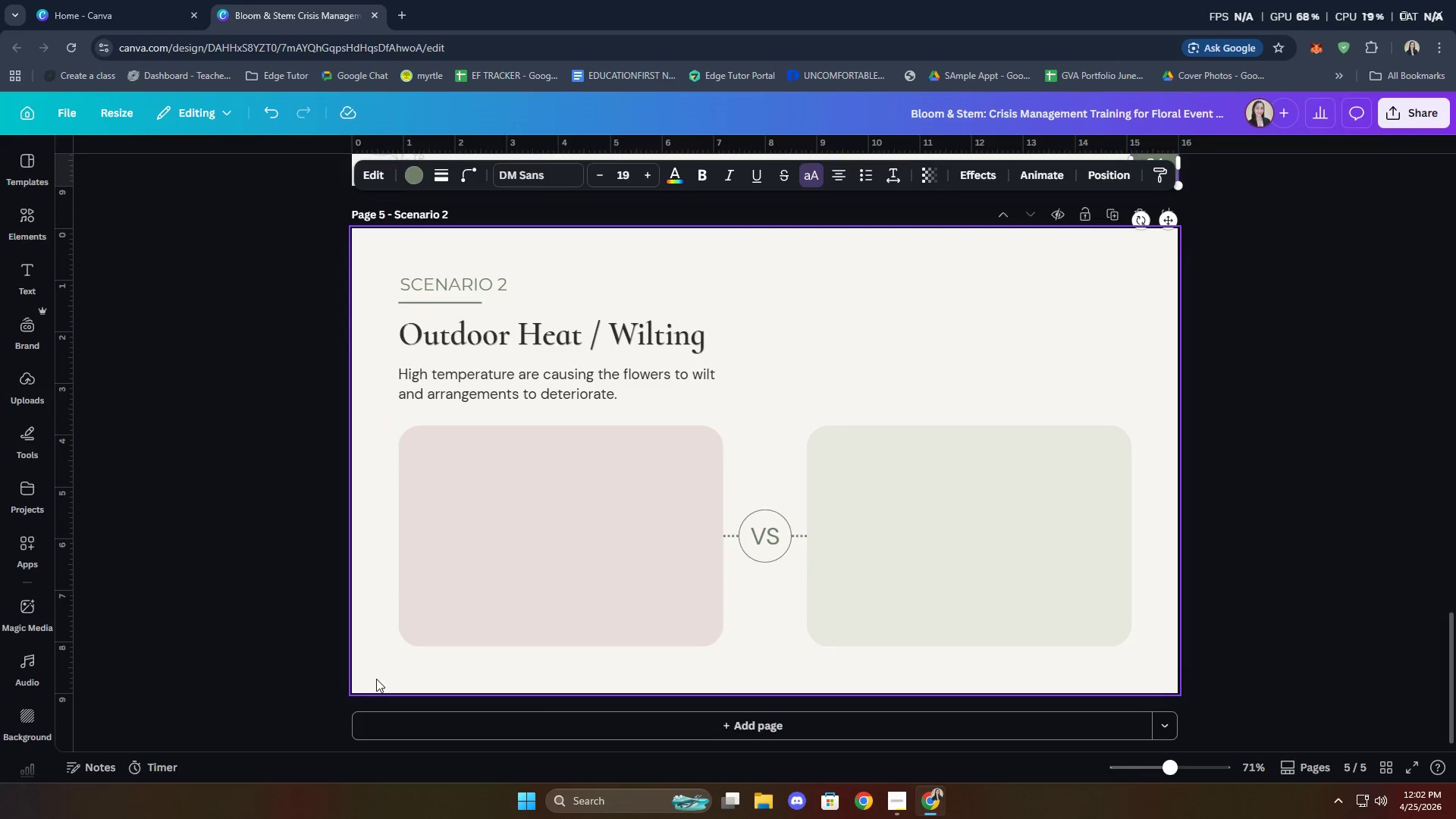 
scroll: coordinate [845, 567], scroll_direction: down, amount: 10.0
 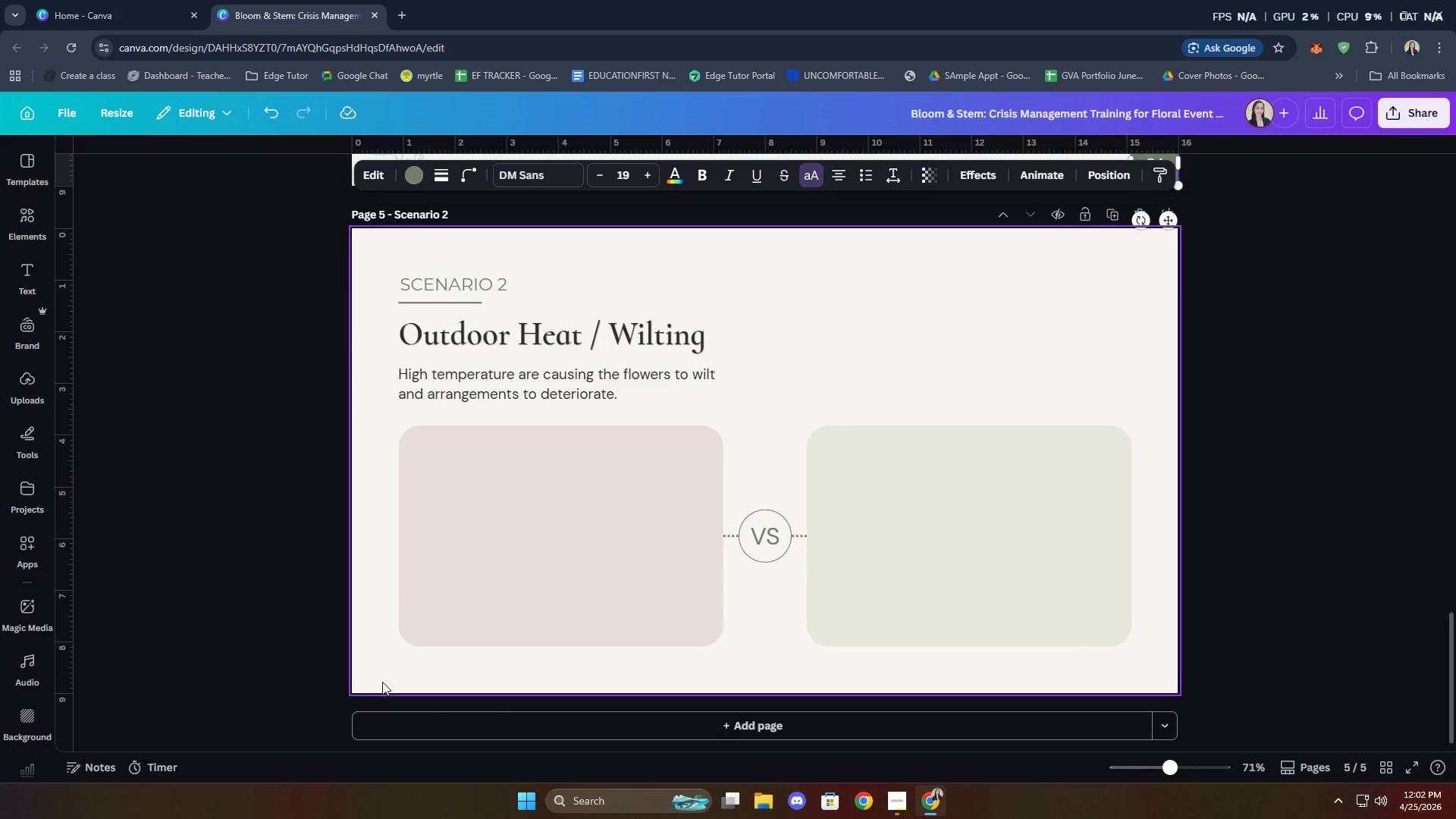 
key(Control+ControlLeft)
 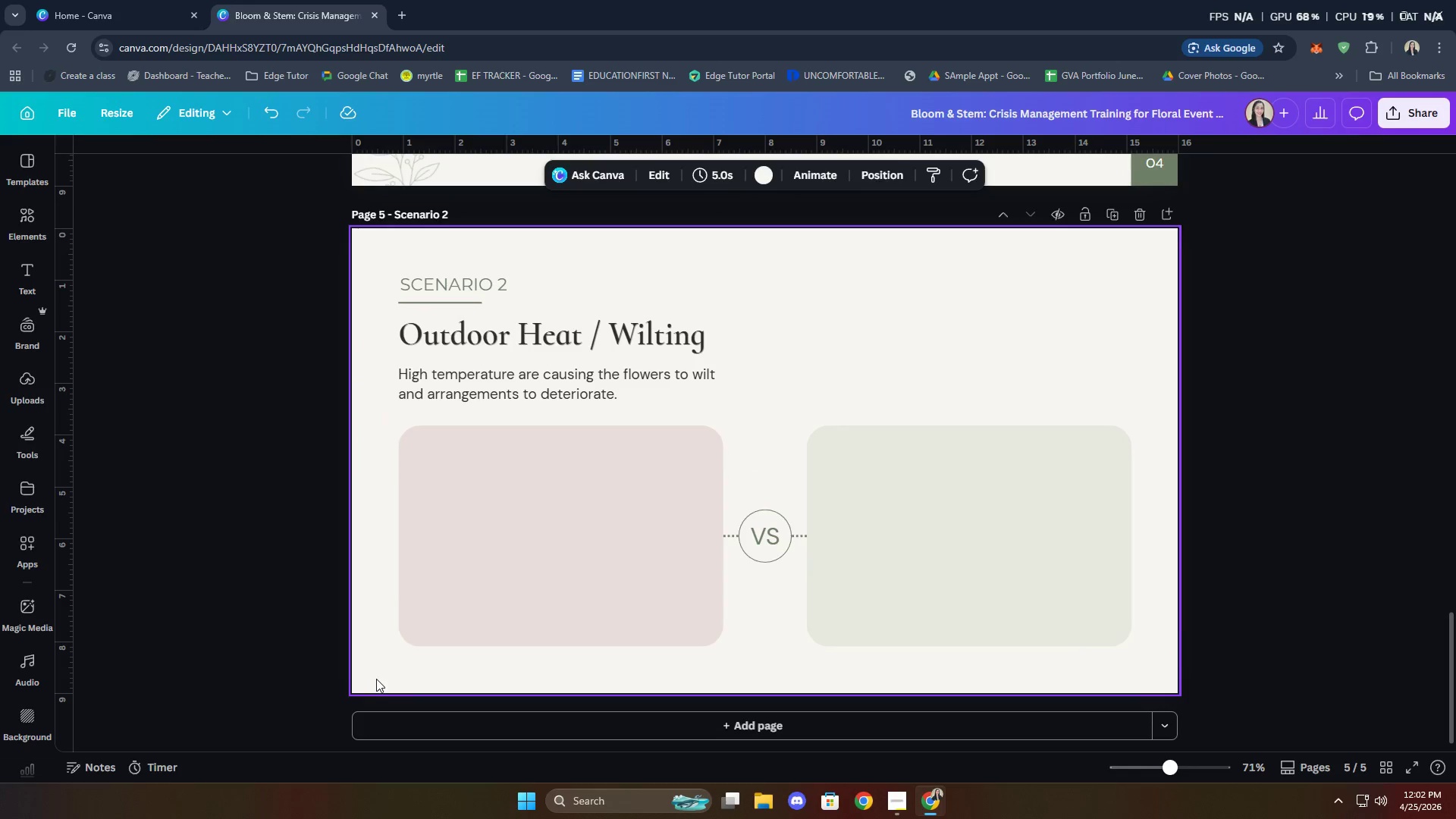 
key(Control+V)
 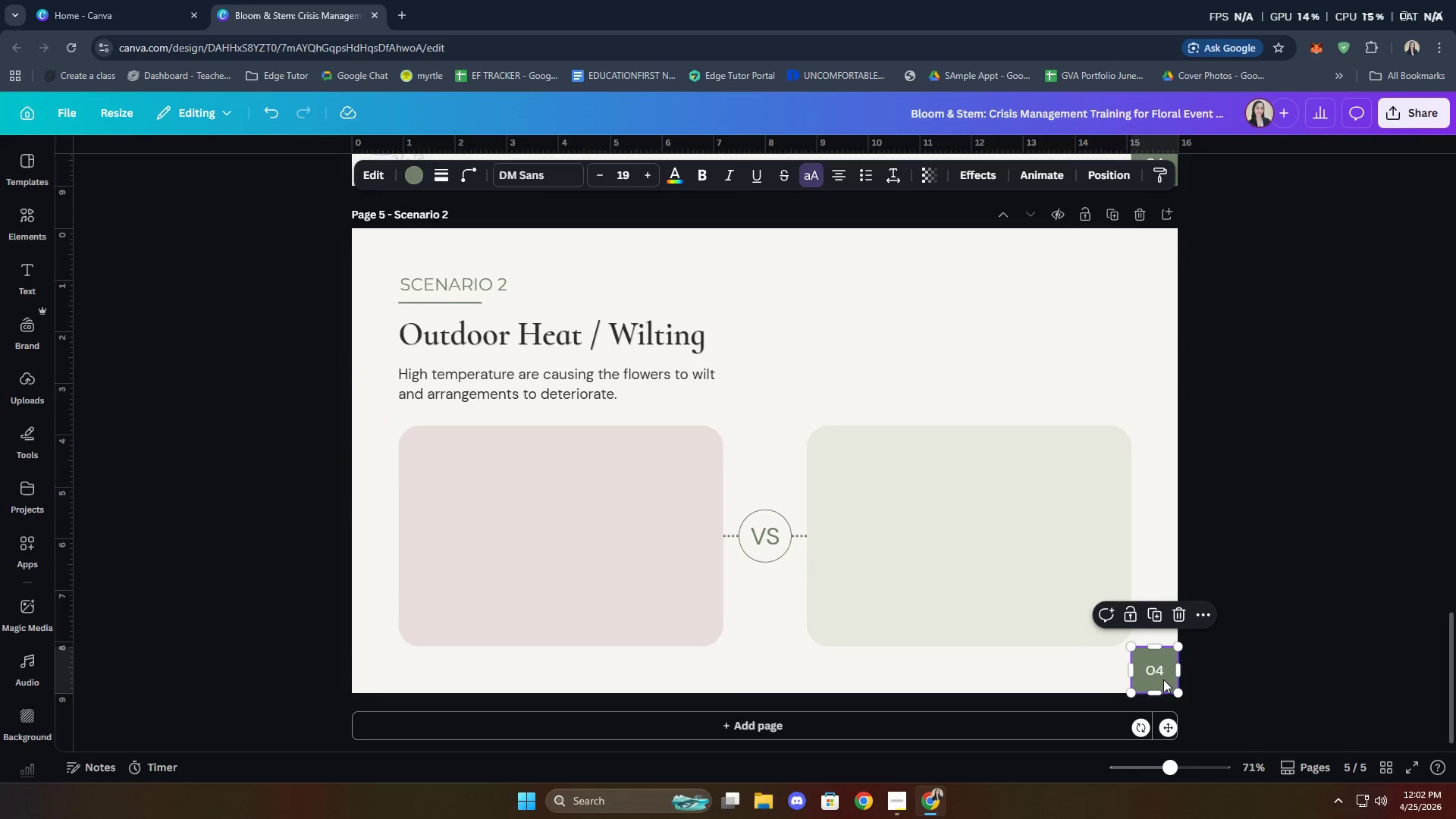 
left_click([1230, 673])
 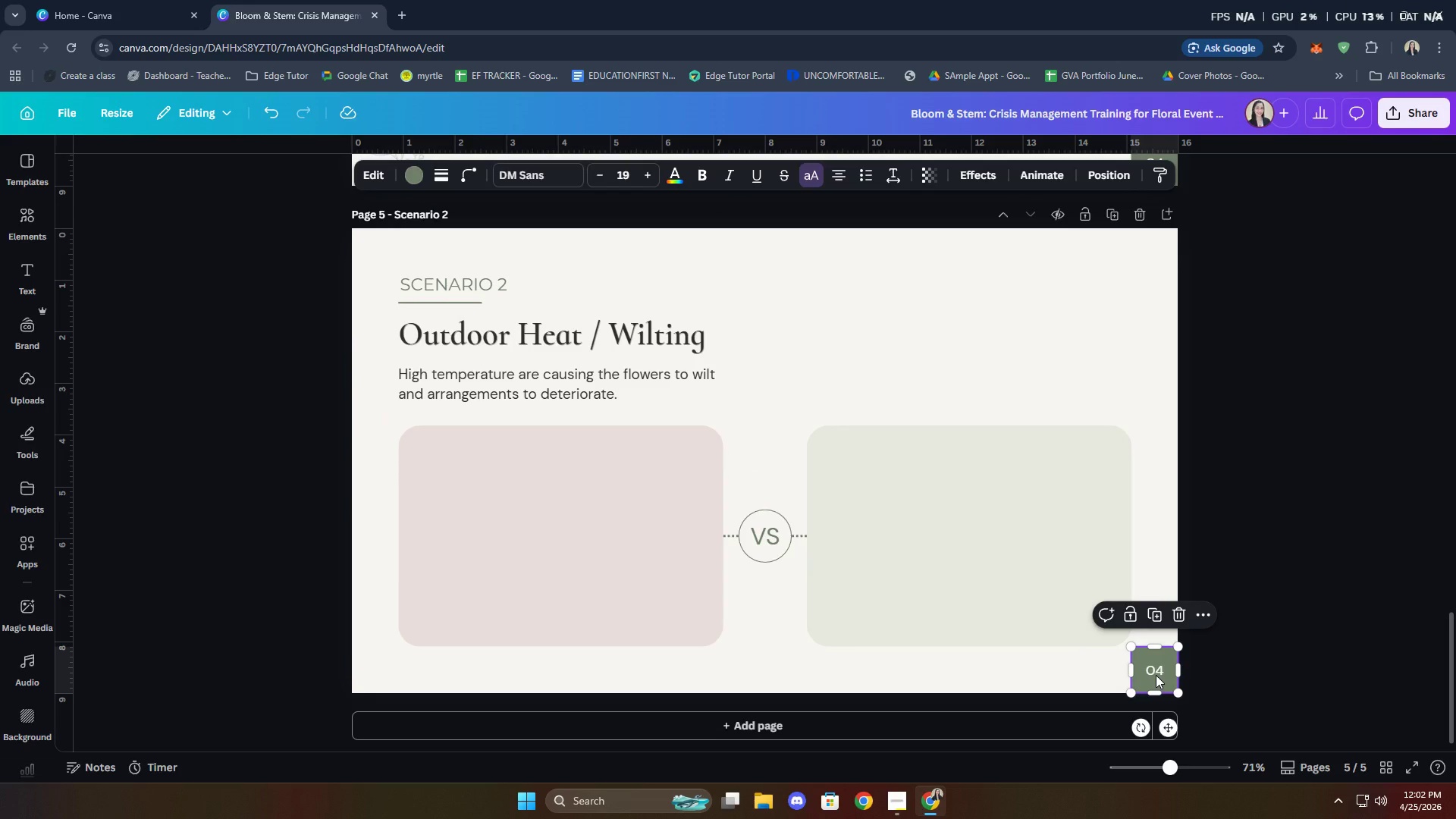 
hold_key(key=ArrowLeft, duration=1.5)
 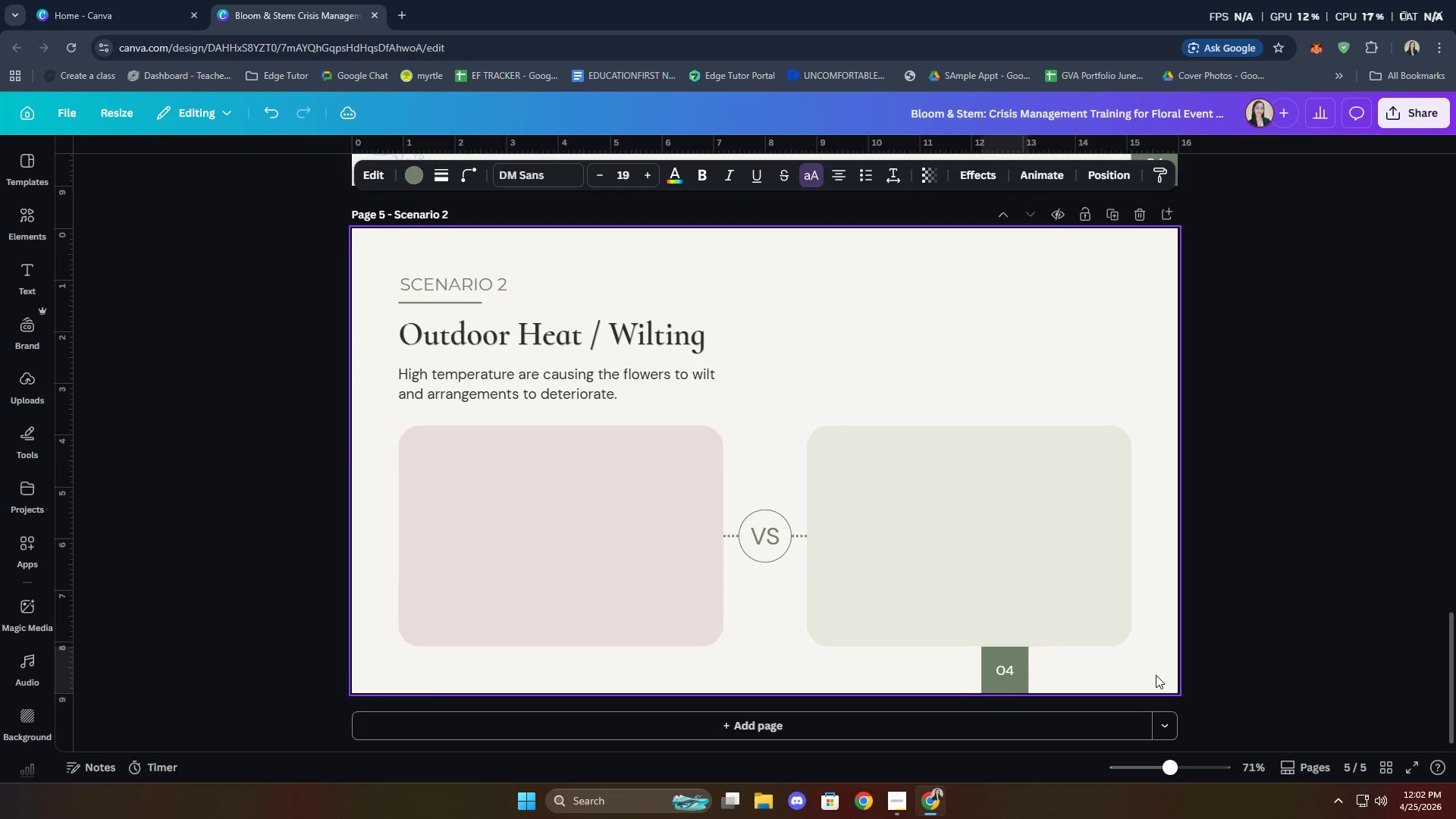 
hold_key(key=ArrowLeft, duration=1.22)
 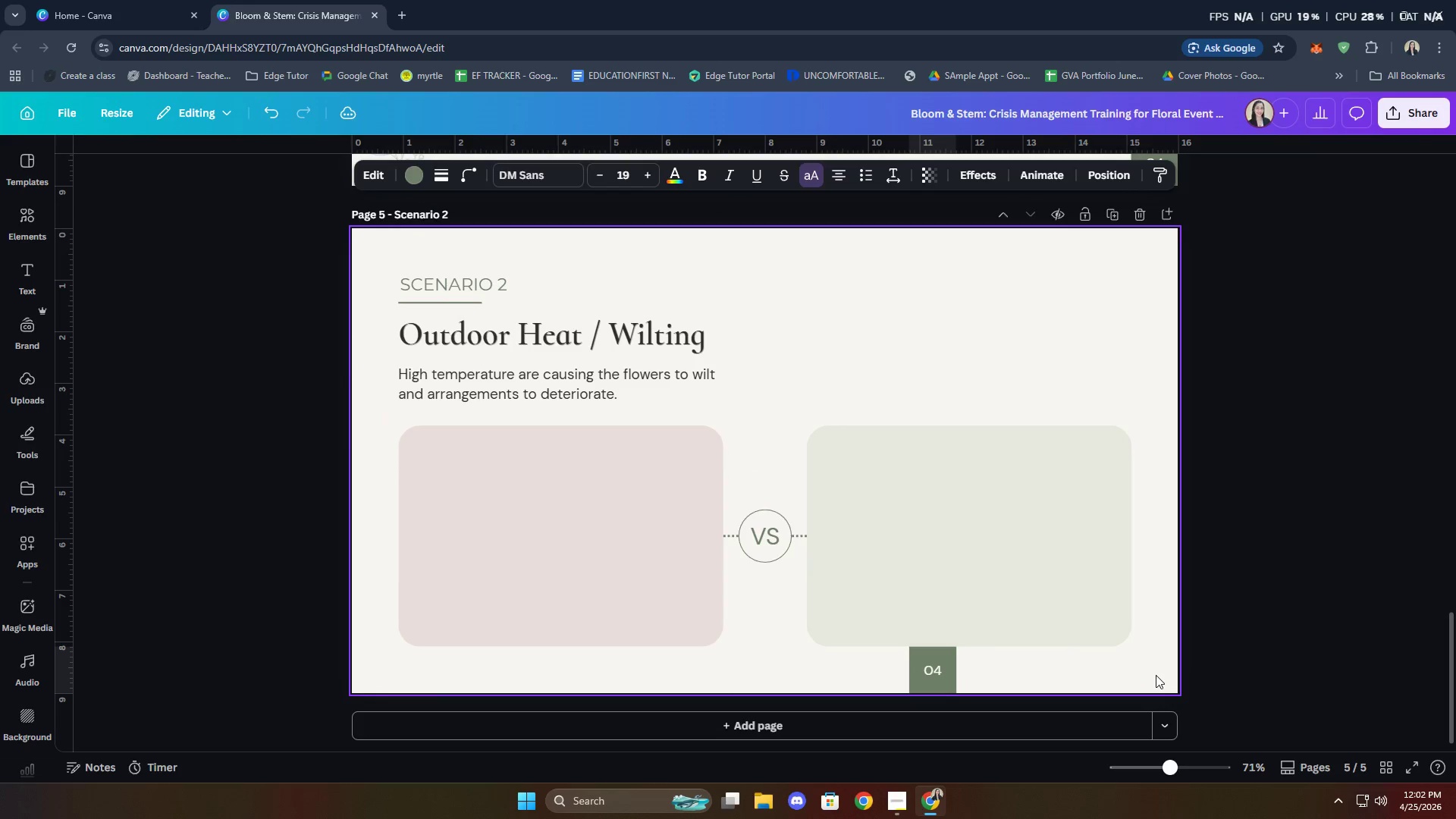 
hold_key(key=ArrowLeft, duration=1.5)
 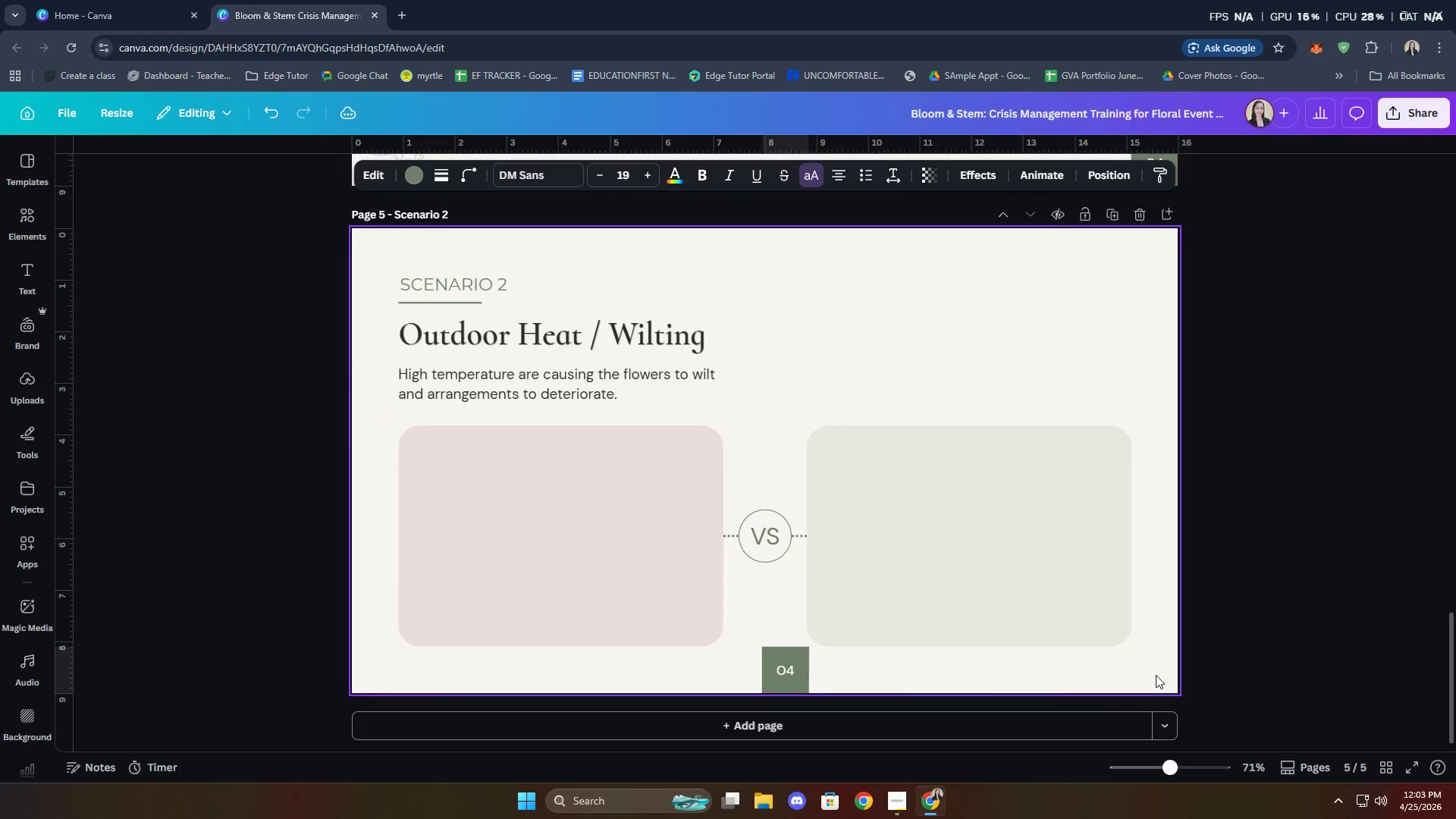 
hold_key(key=ArrowLeft, duration=1.51)
 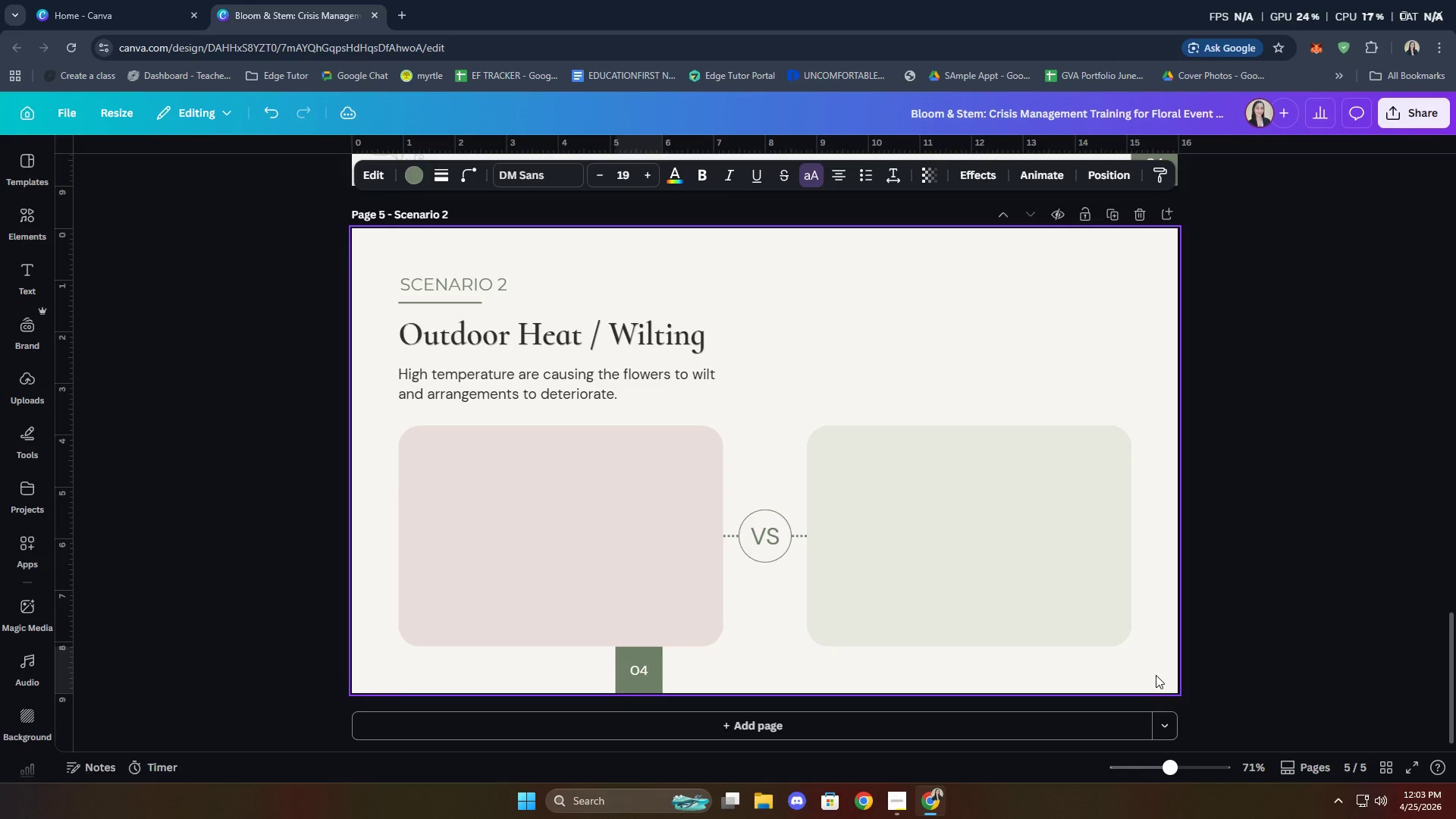 
hold_key(key=ArrowLeft, duration=1.52)
 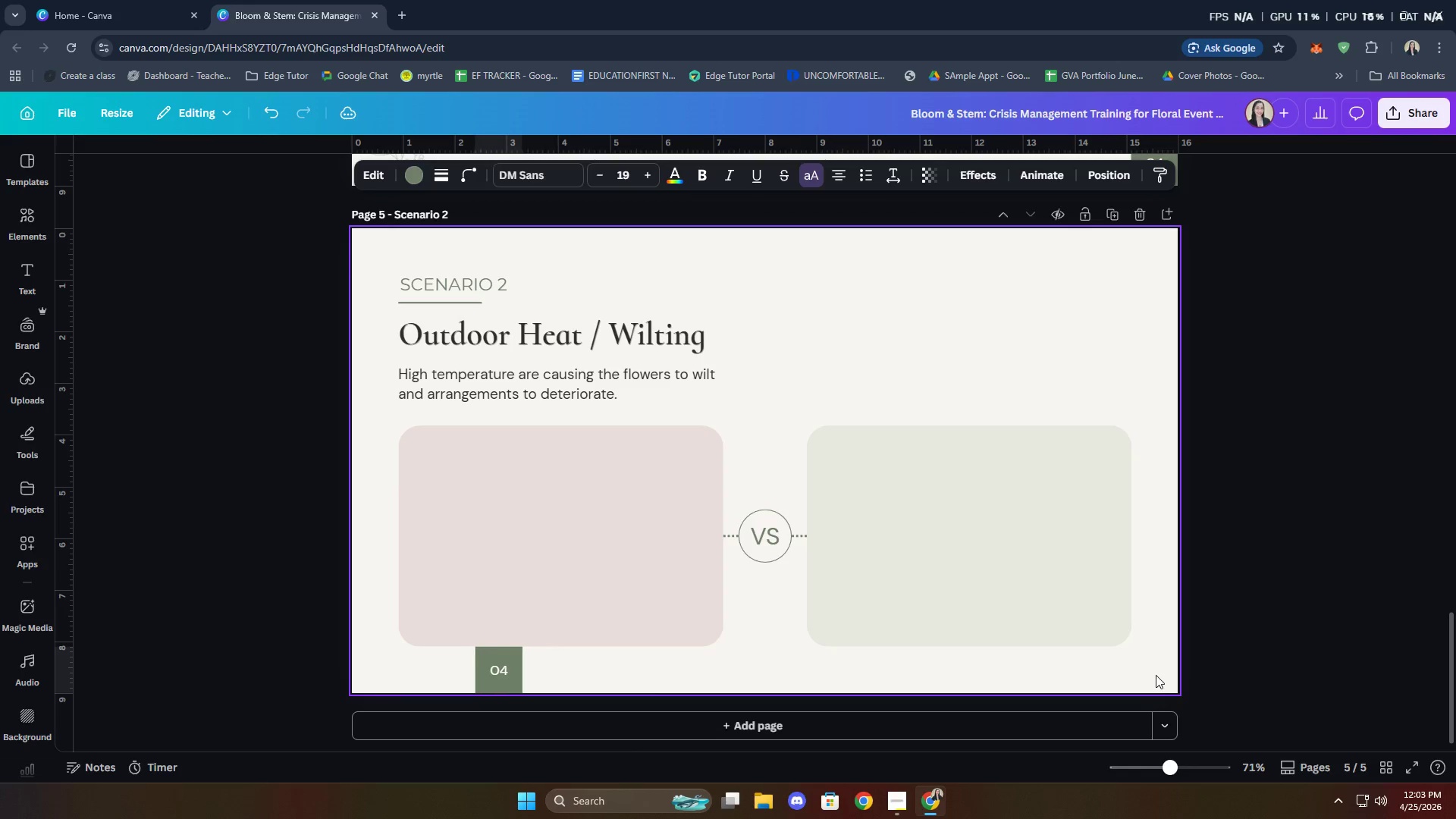 
hold_key(key=ArrowLeft, duration=1.52)
 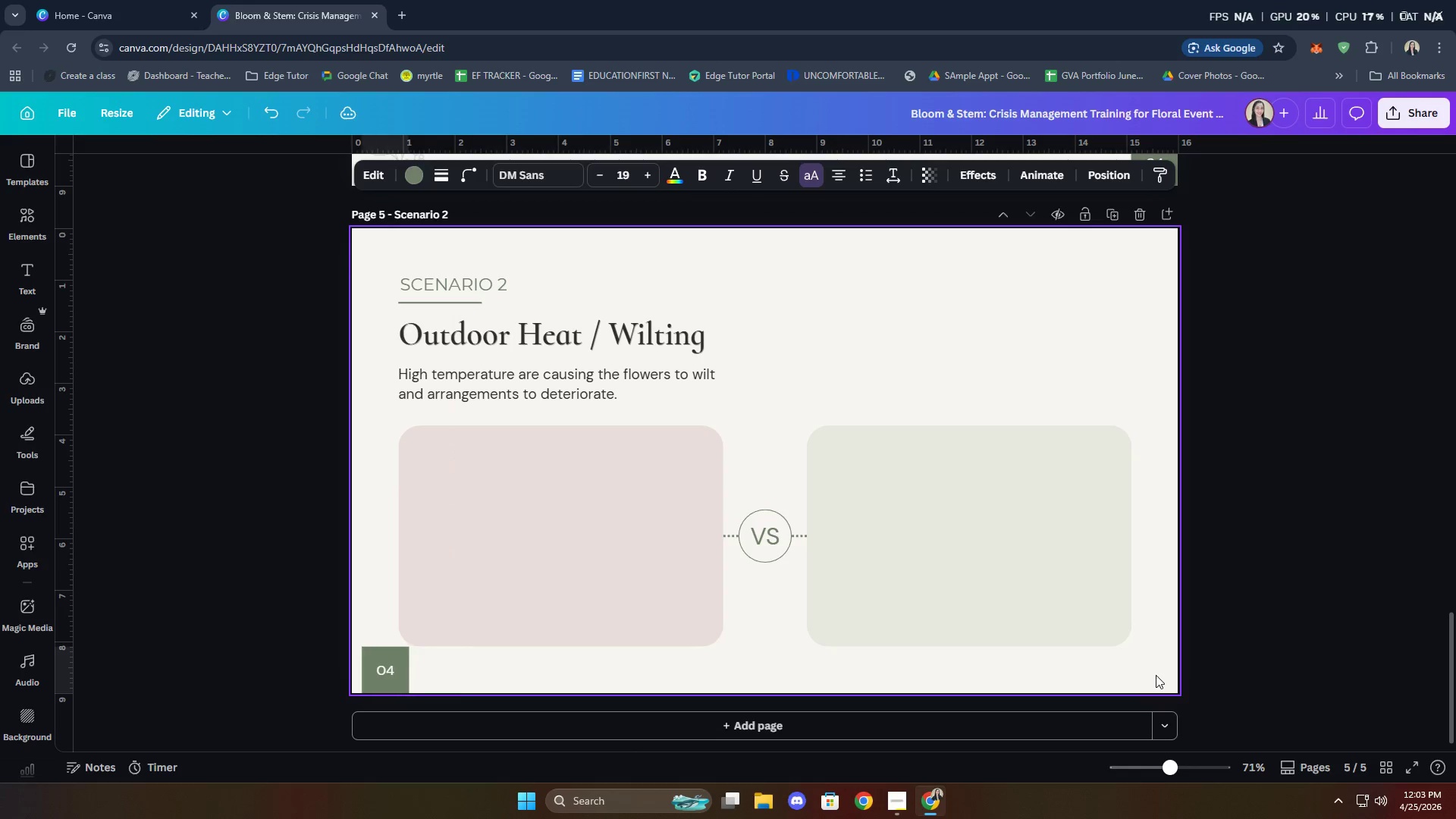 
key(ArrowLeft)
 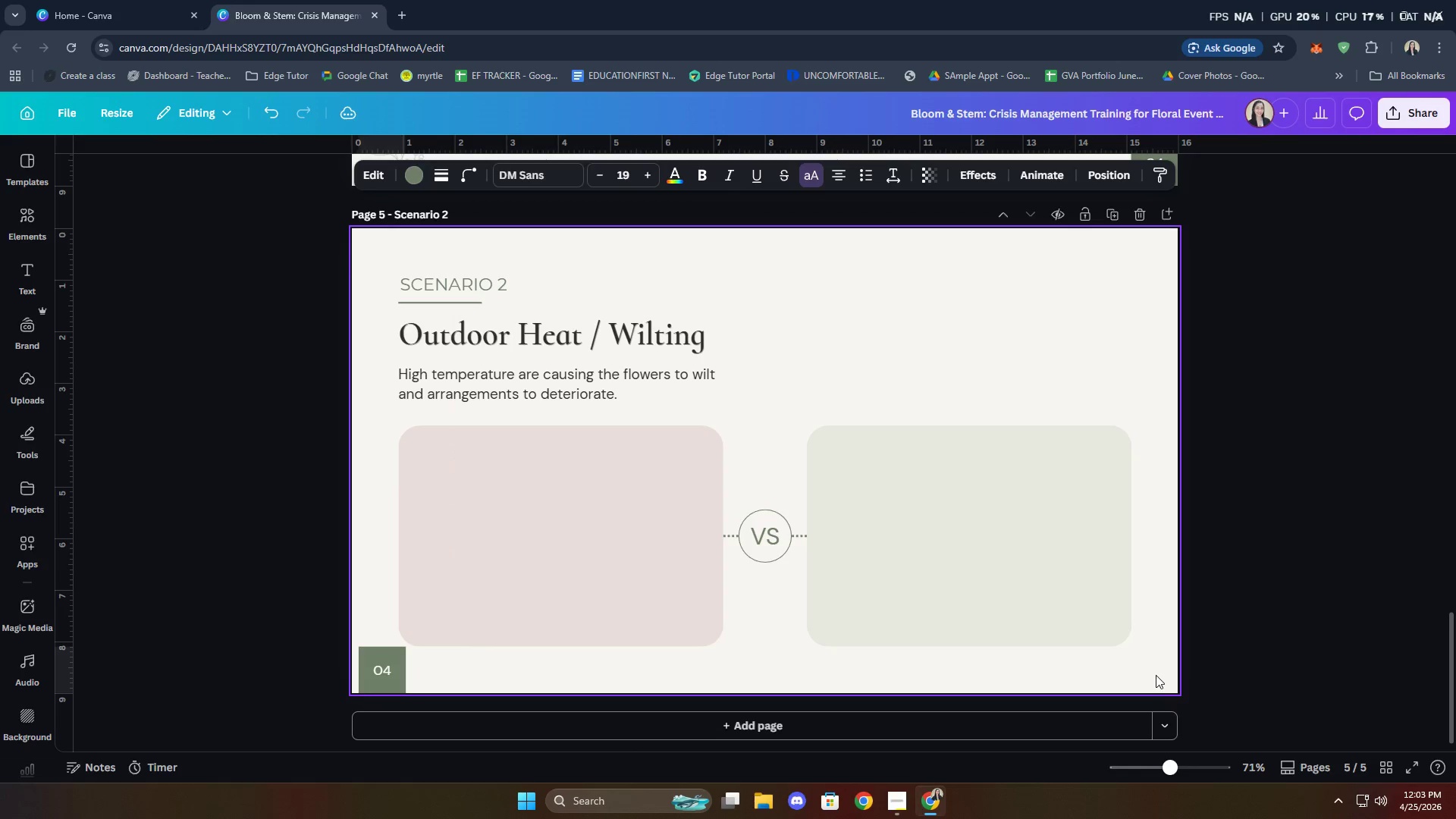 
key(ArrowLeft)
 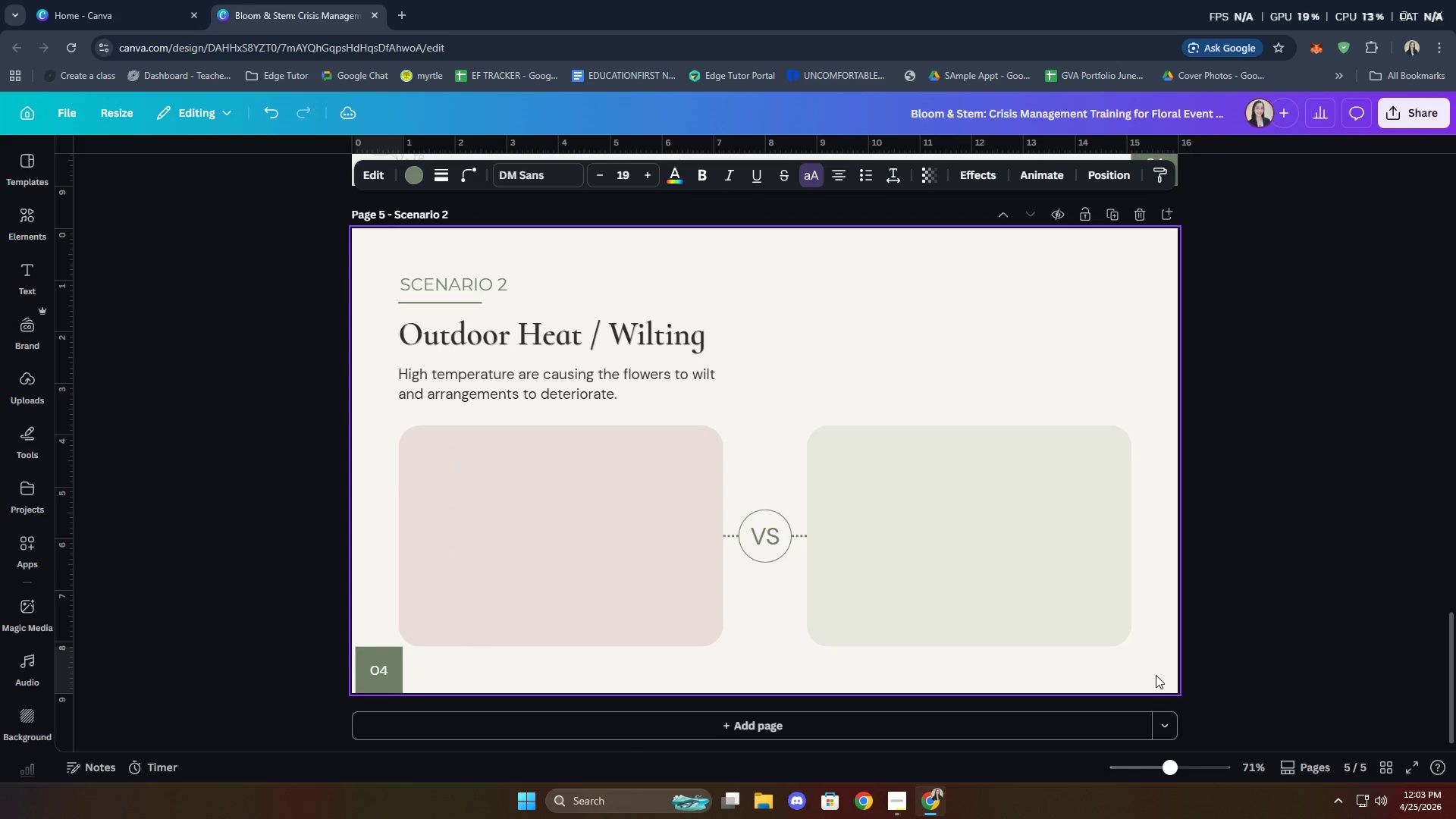 
key(ArrowLeft)
 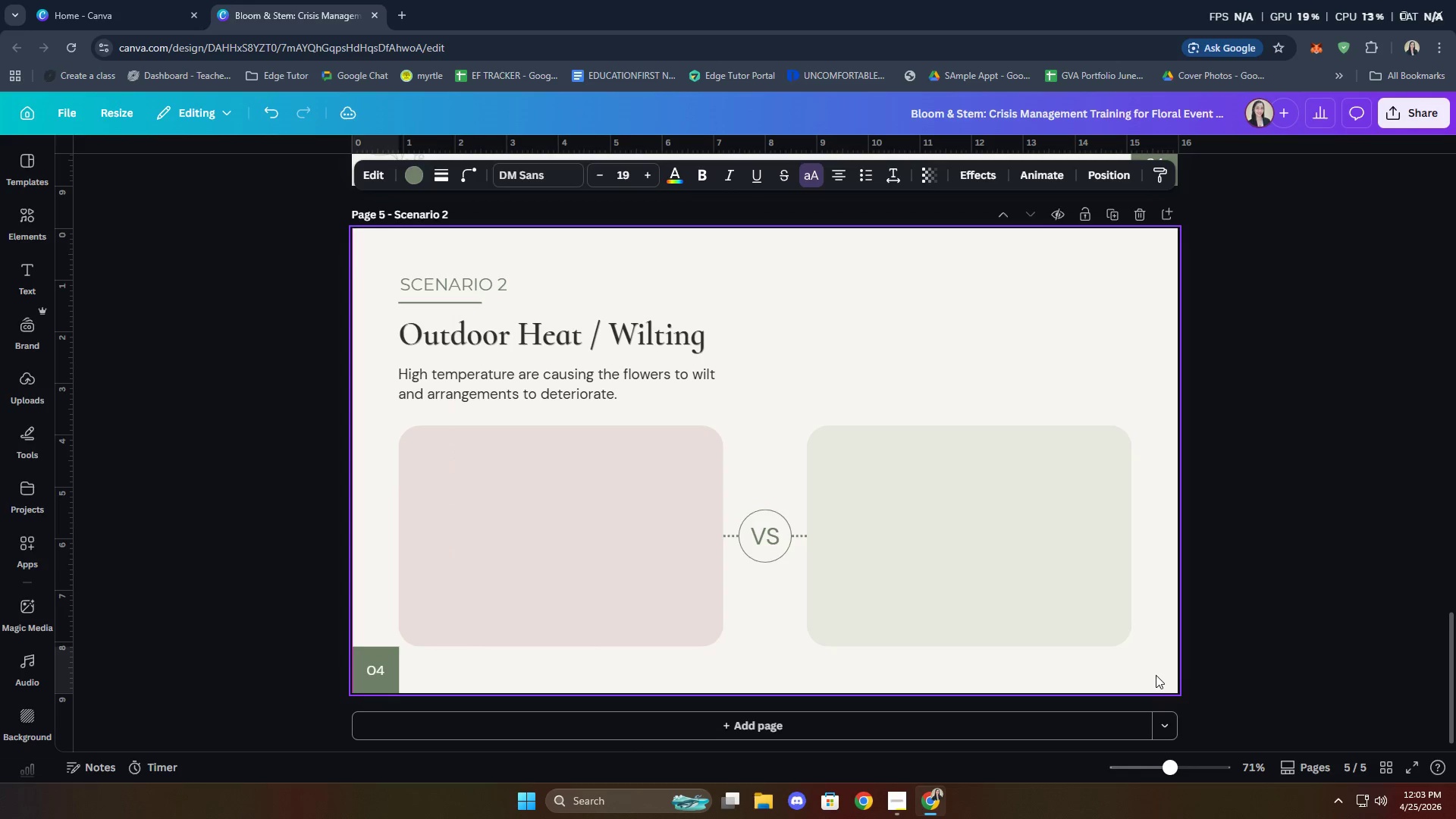 
key(ArrowLeft)
 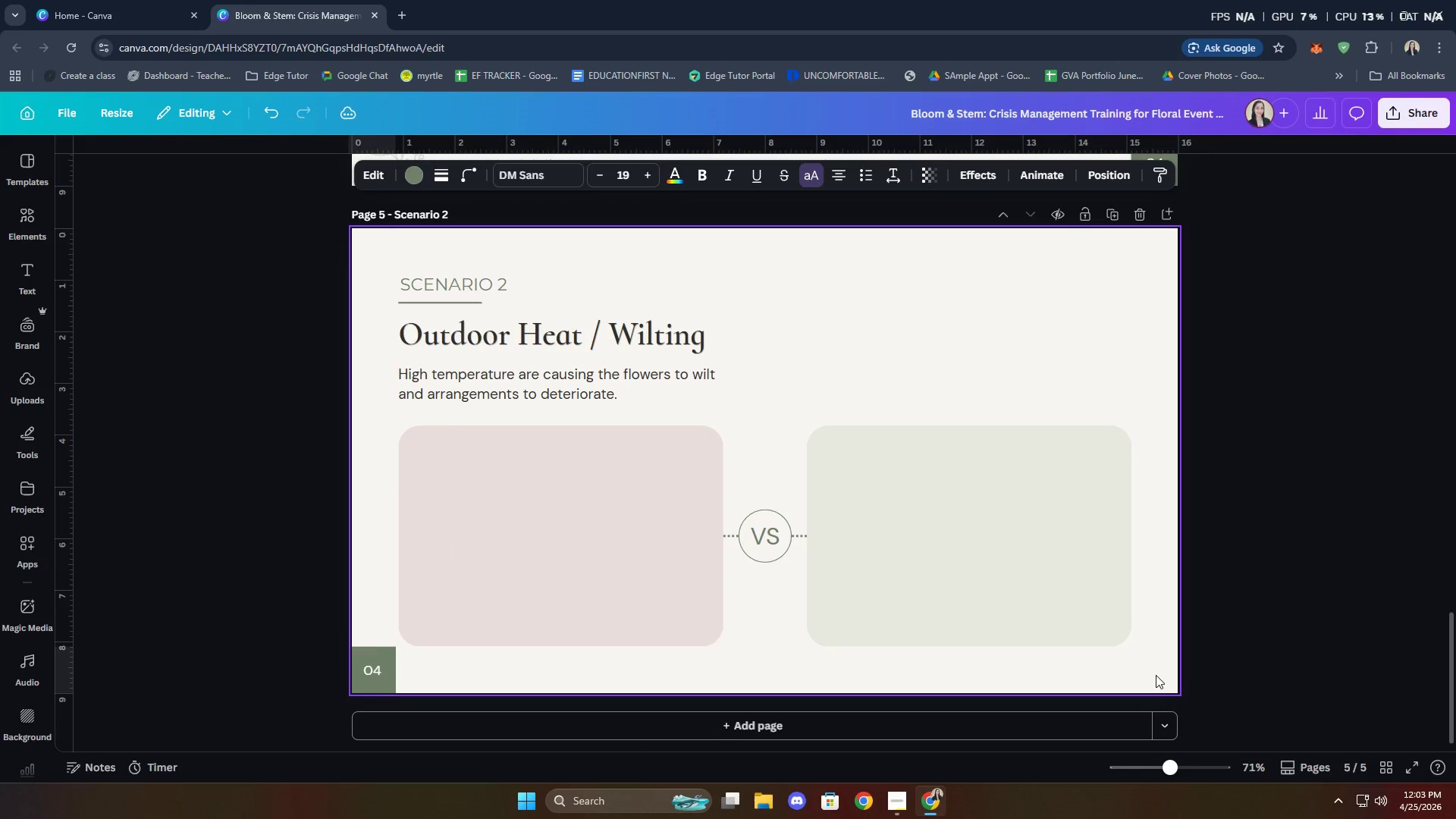 
key(ArrowRight)
 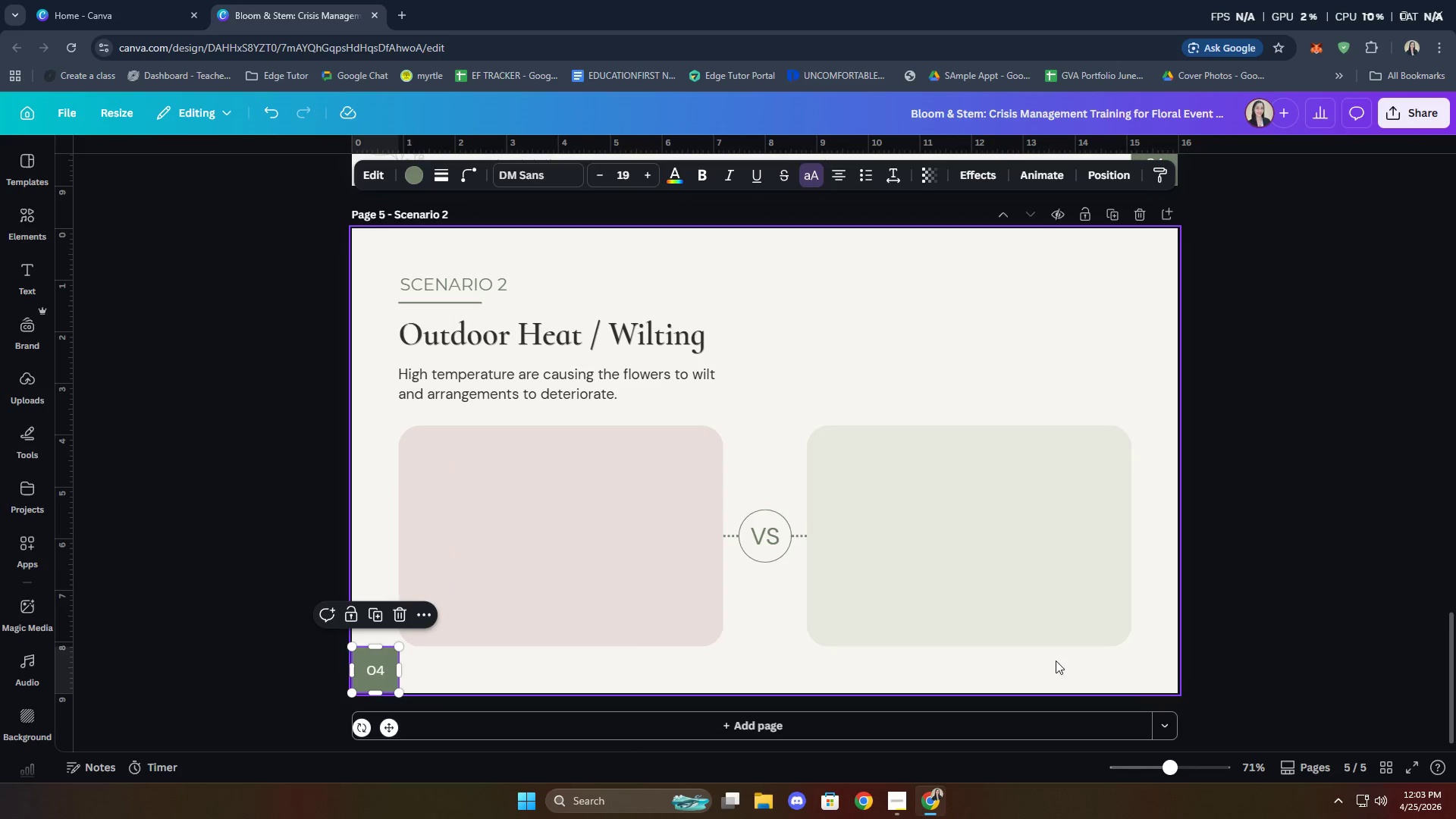 
left_click([304, 532])
 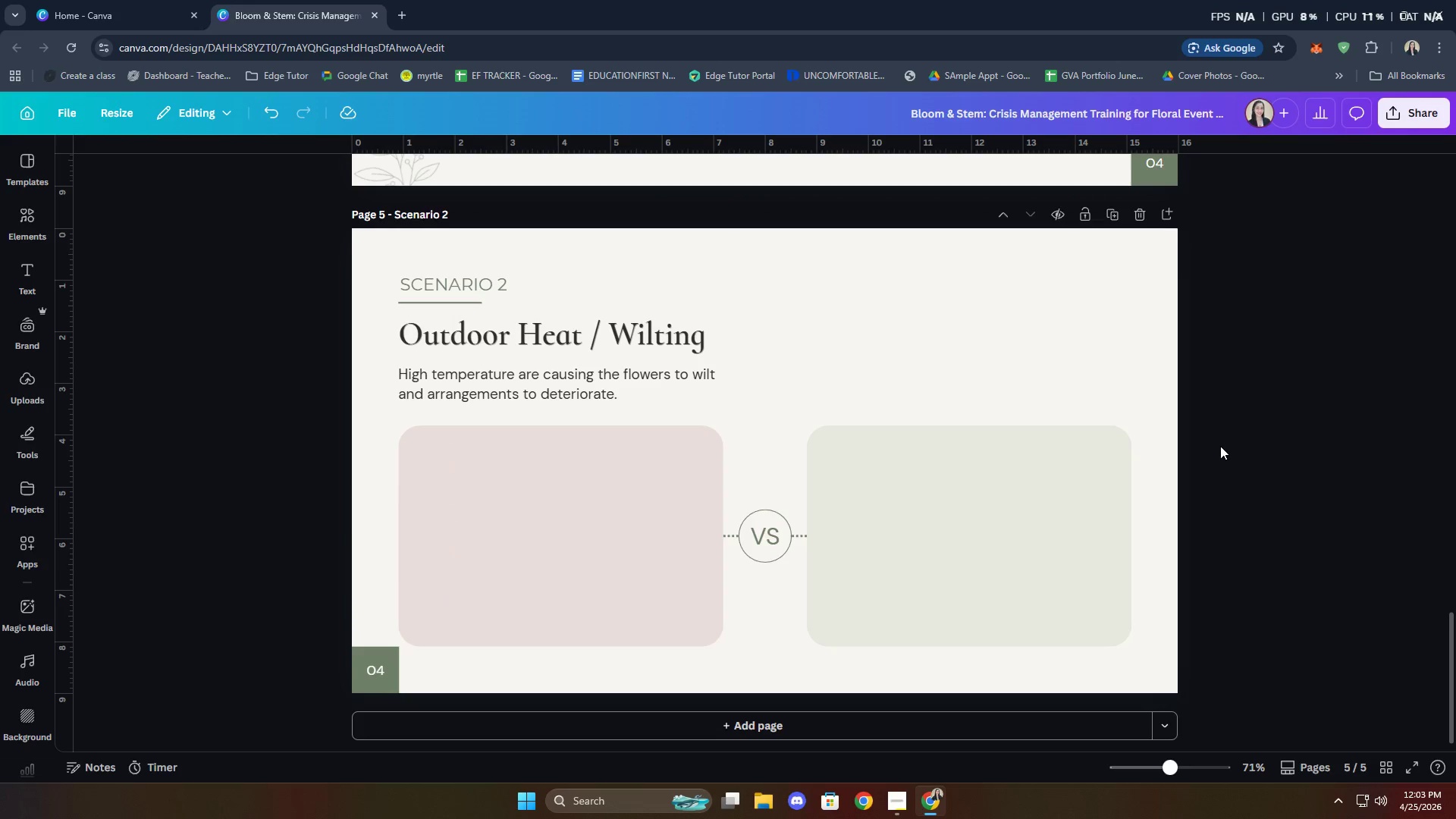 
scroll: coordinate [1232, 428], scroll_direction: up, amount: 4.0
 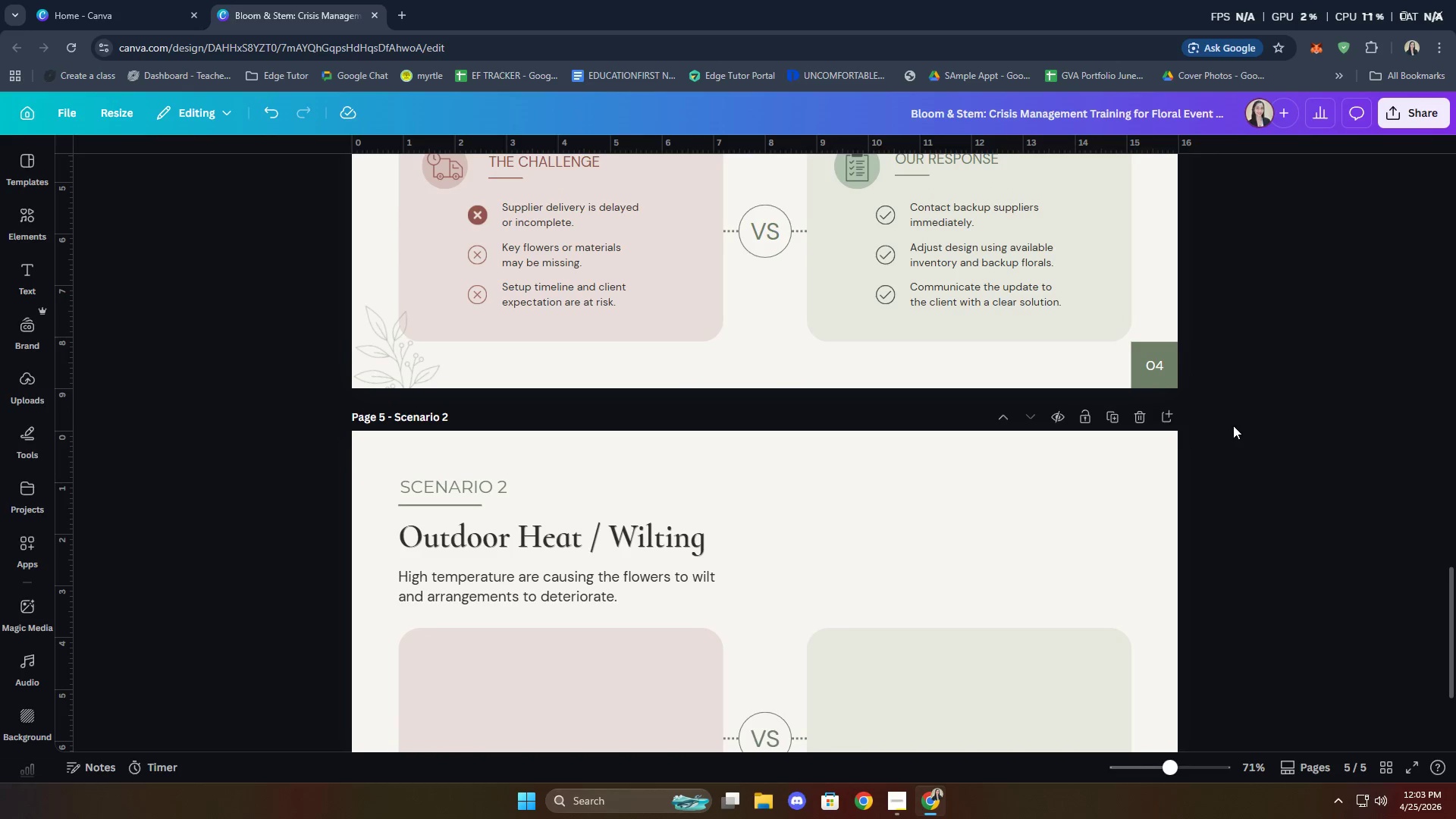 
scroll: coordinate [1128, 446], scroll_direction: down, amount: 5.0
 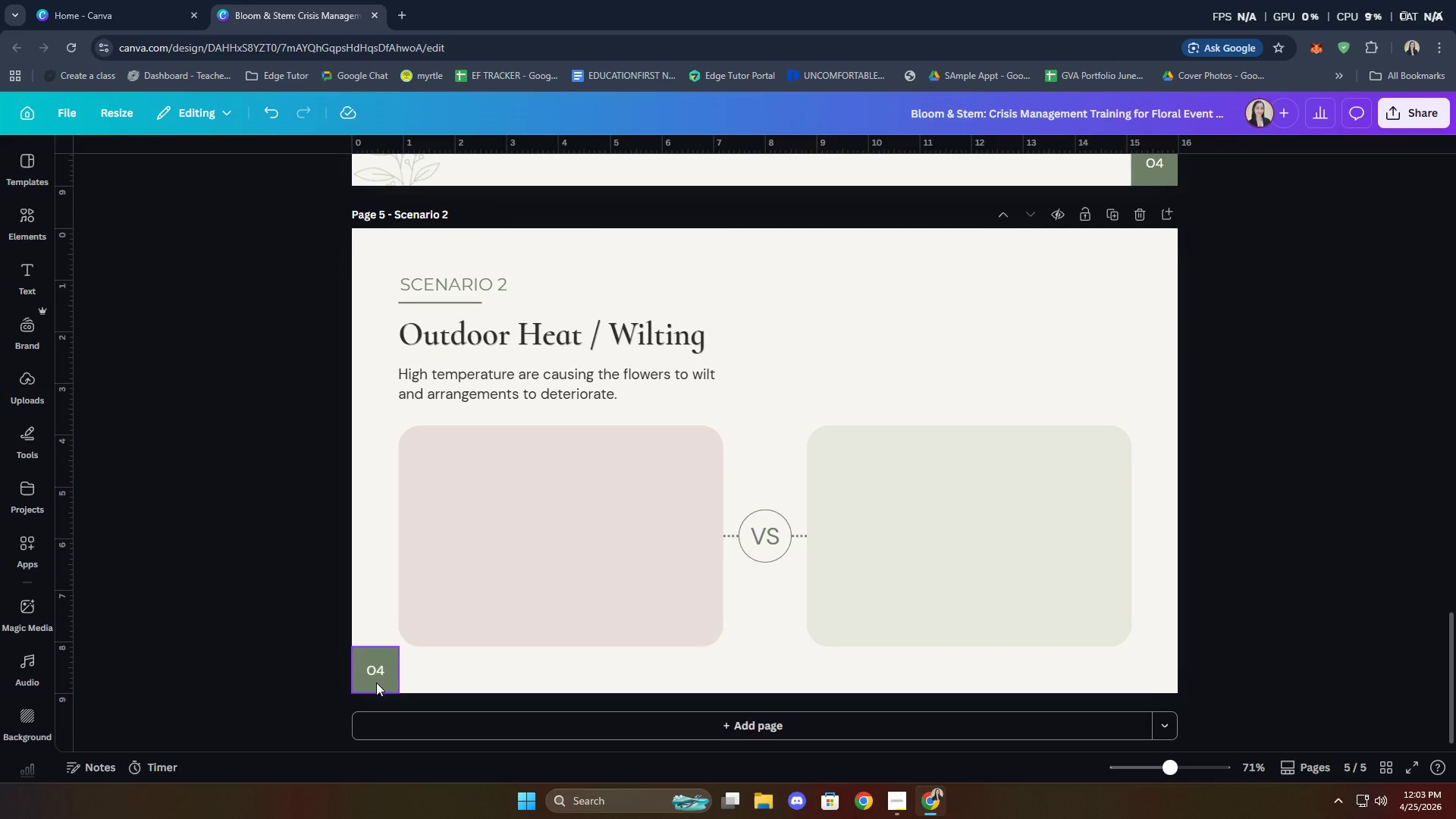 
left_click([382, 667])
 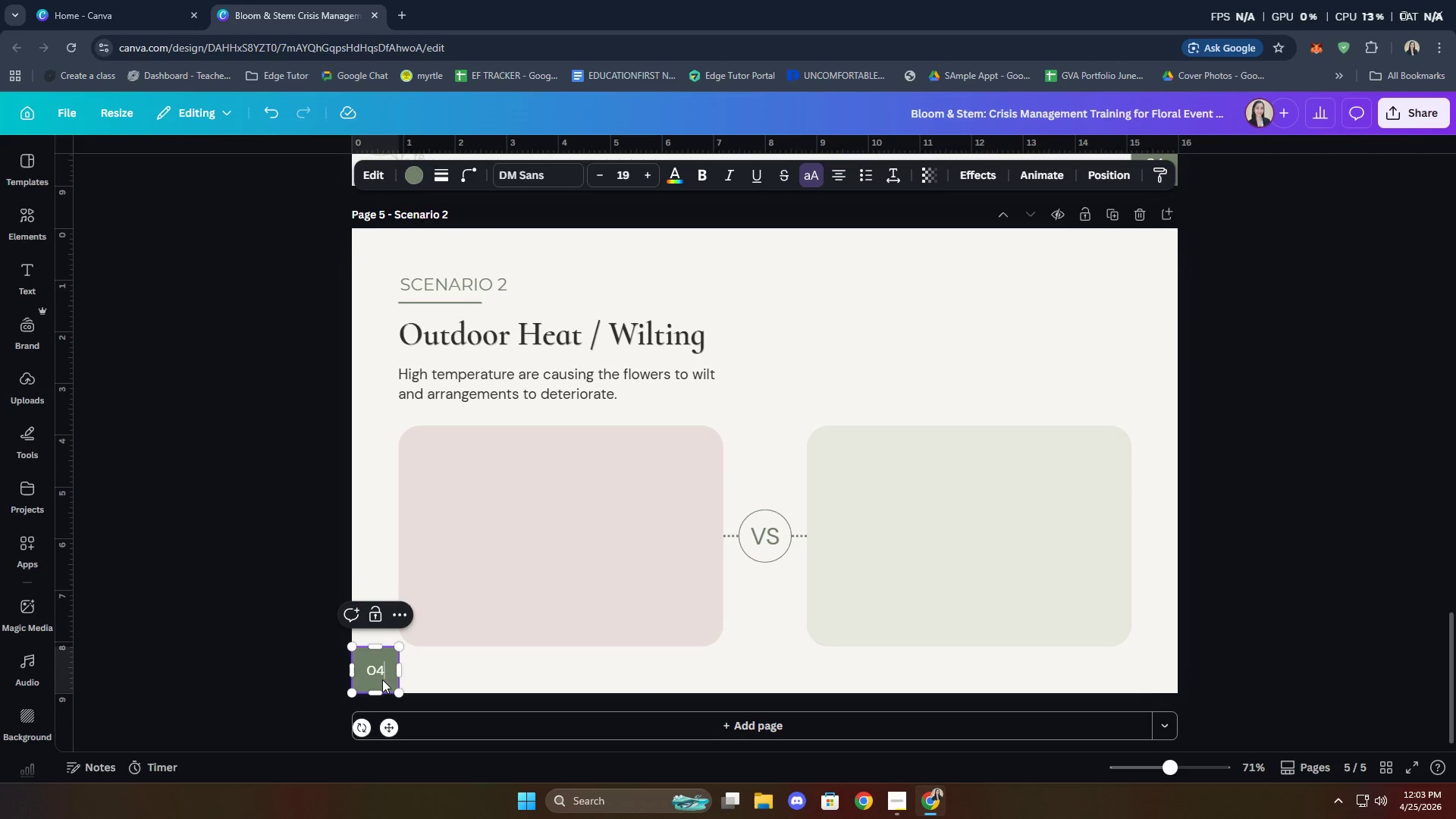 
key(Backspace)
 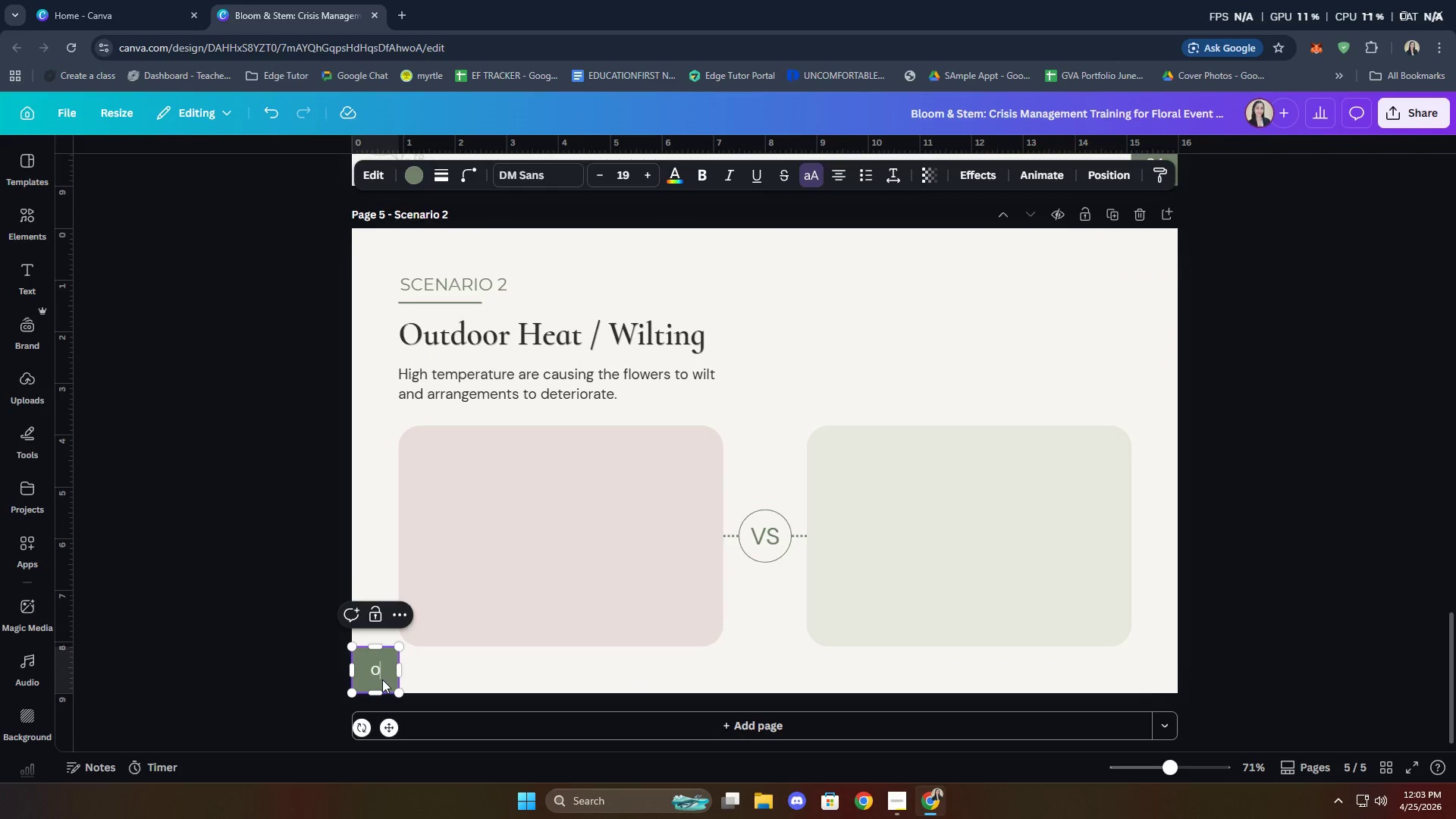 
key(5)
 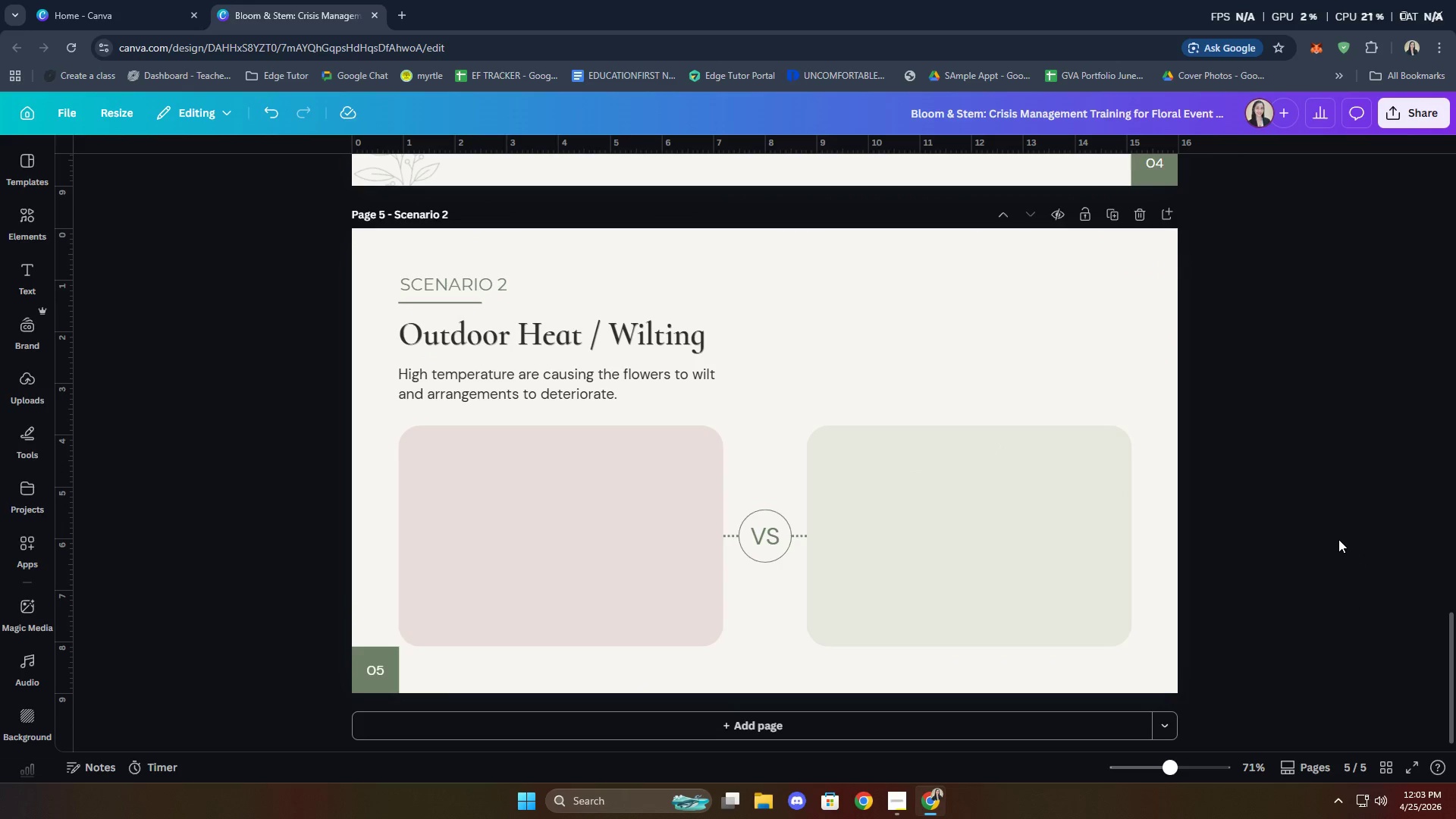 
scroll: coordinate [1285, 485], scroll_direction: up, amount: 4.0
 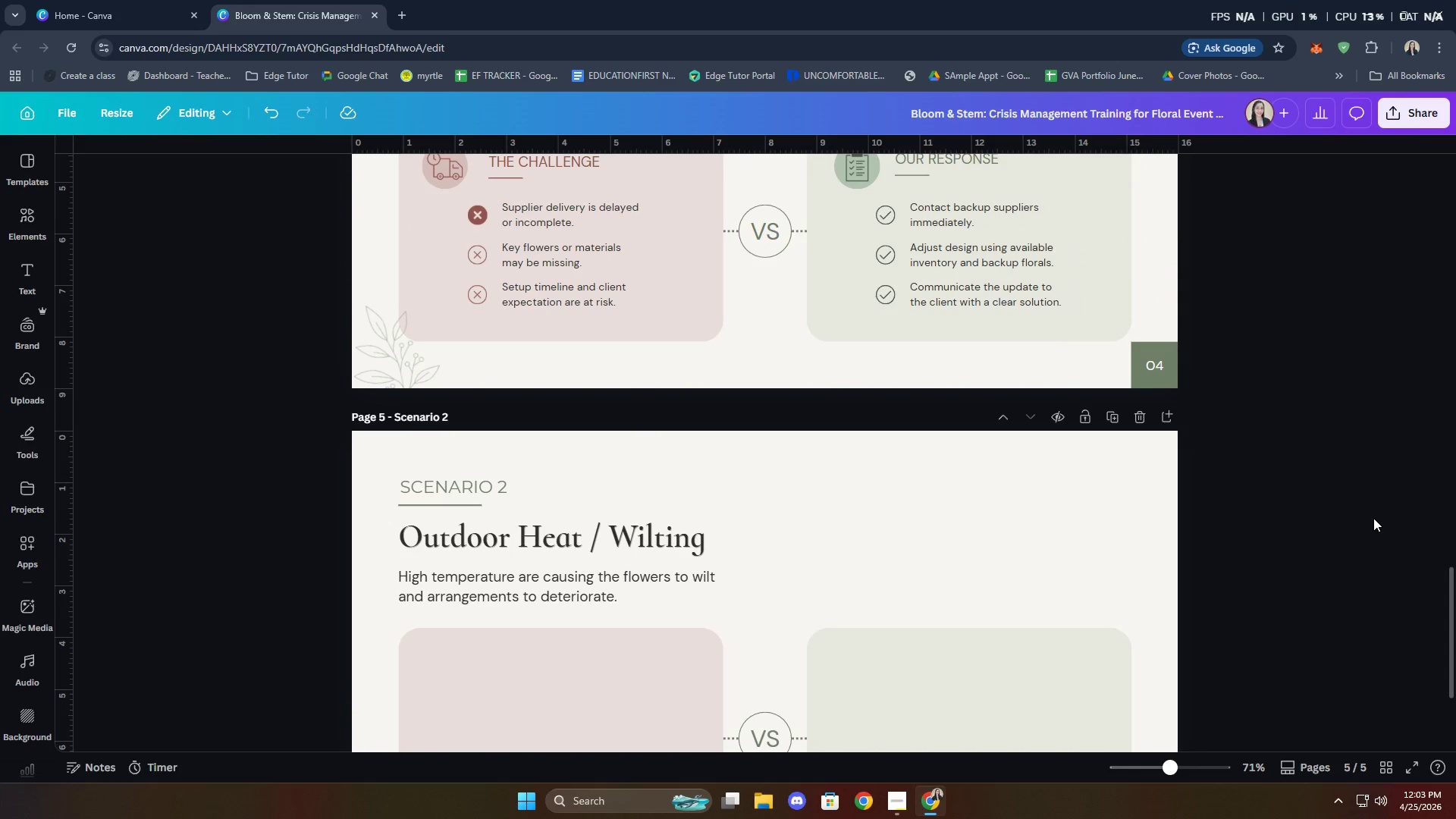 
scroll: coordinate [1374, 517], scroll_direction: down, amount: 5.0
 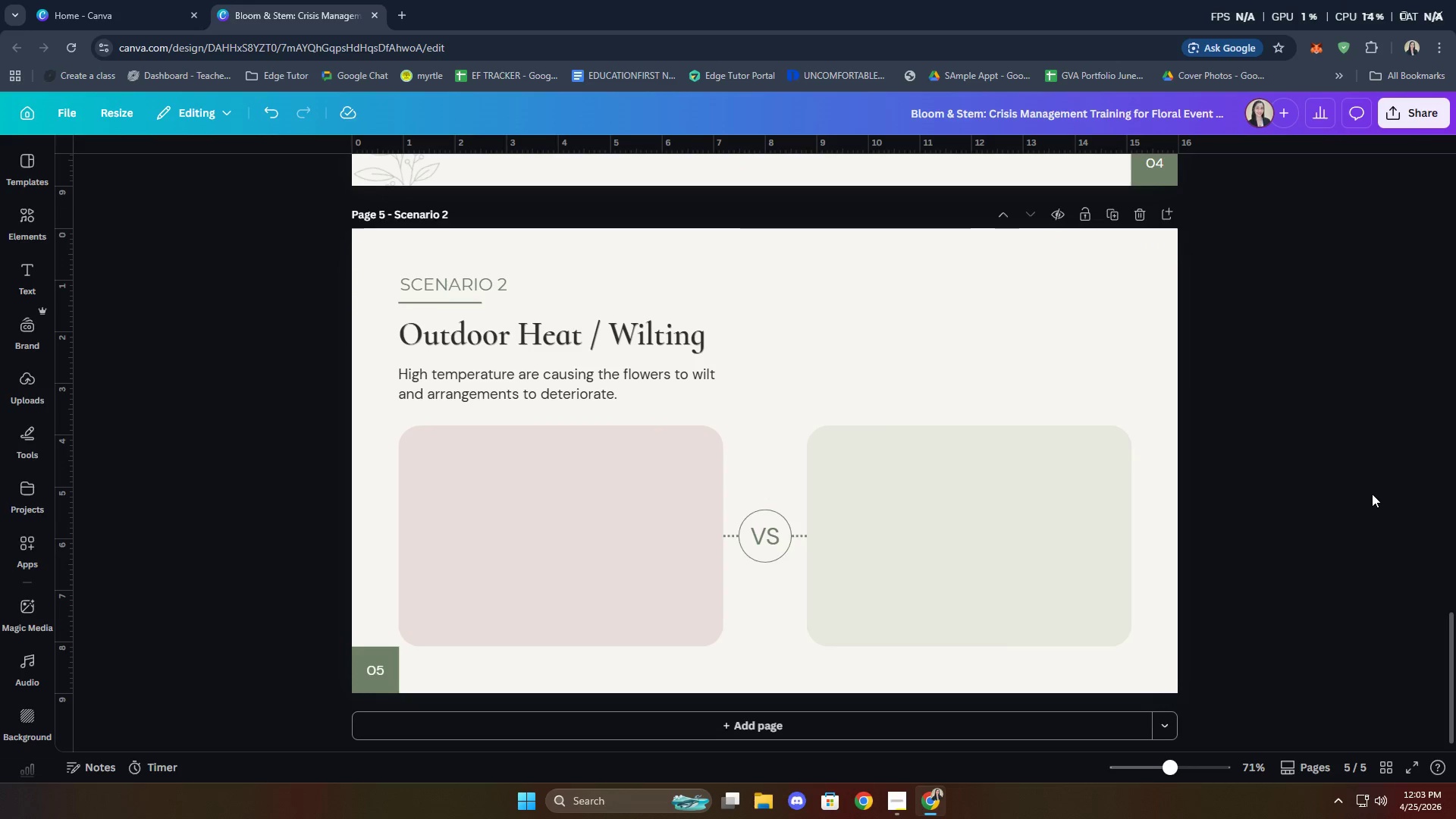 
scroll: coordinate [1301, 589], scroll_direction: up, amount: 7.0
 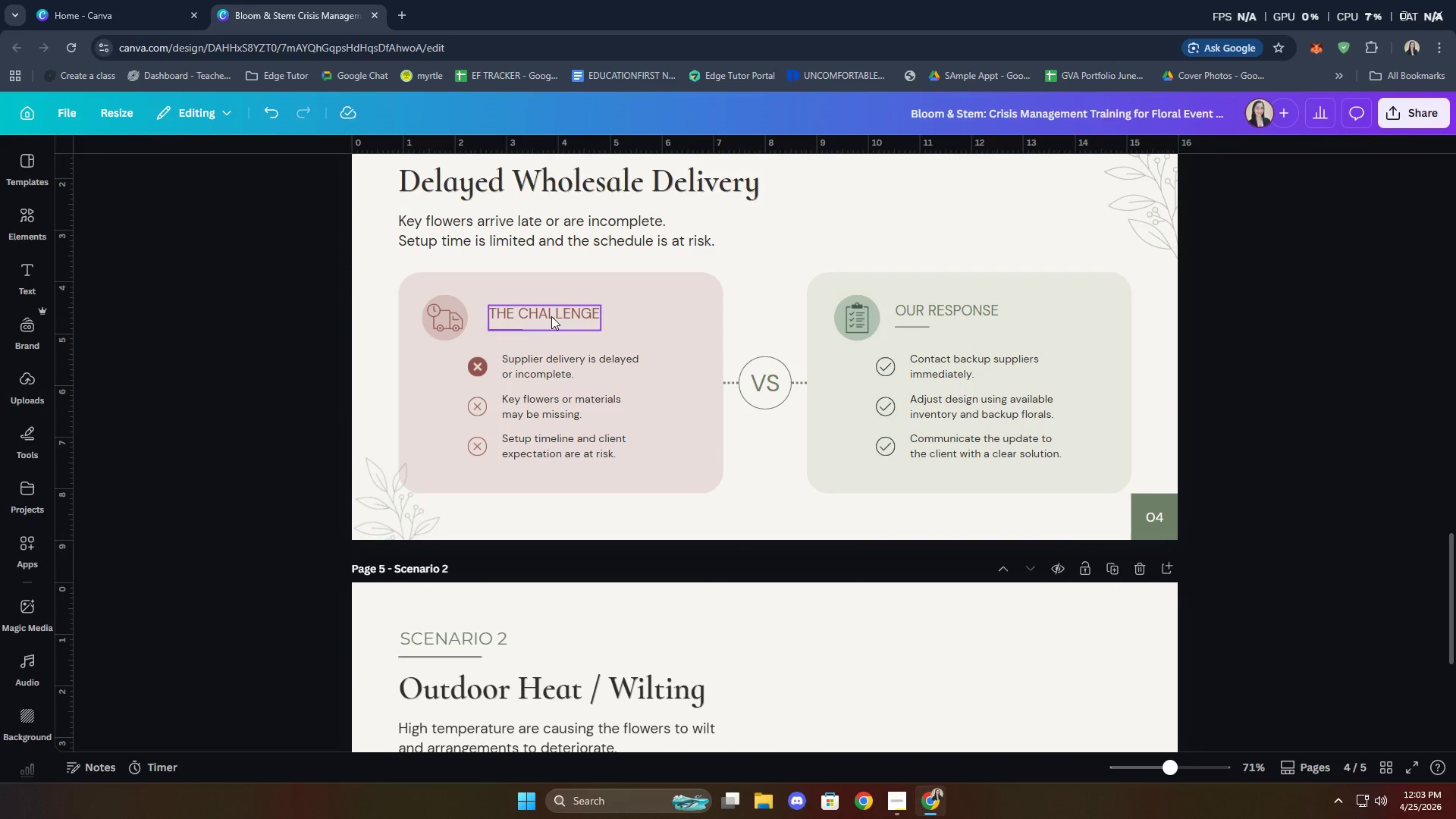 
hold_key(key=ShiftLeft, duration=1.64)
left_click([551, 316])
 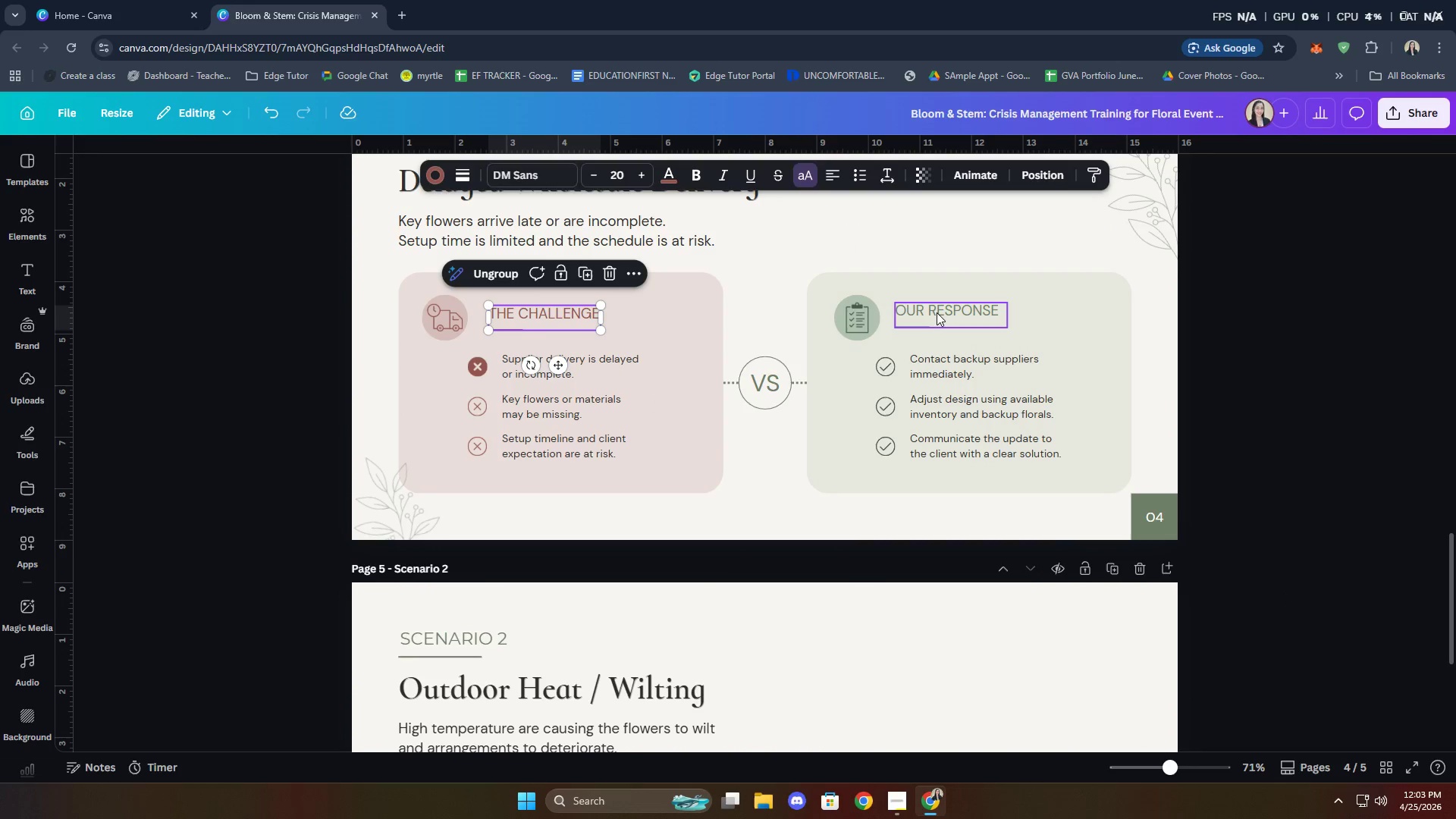 
left_click([937, 312])
 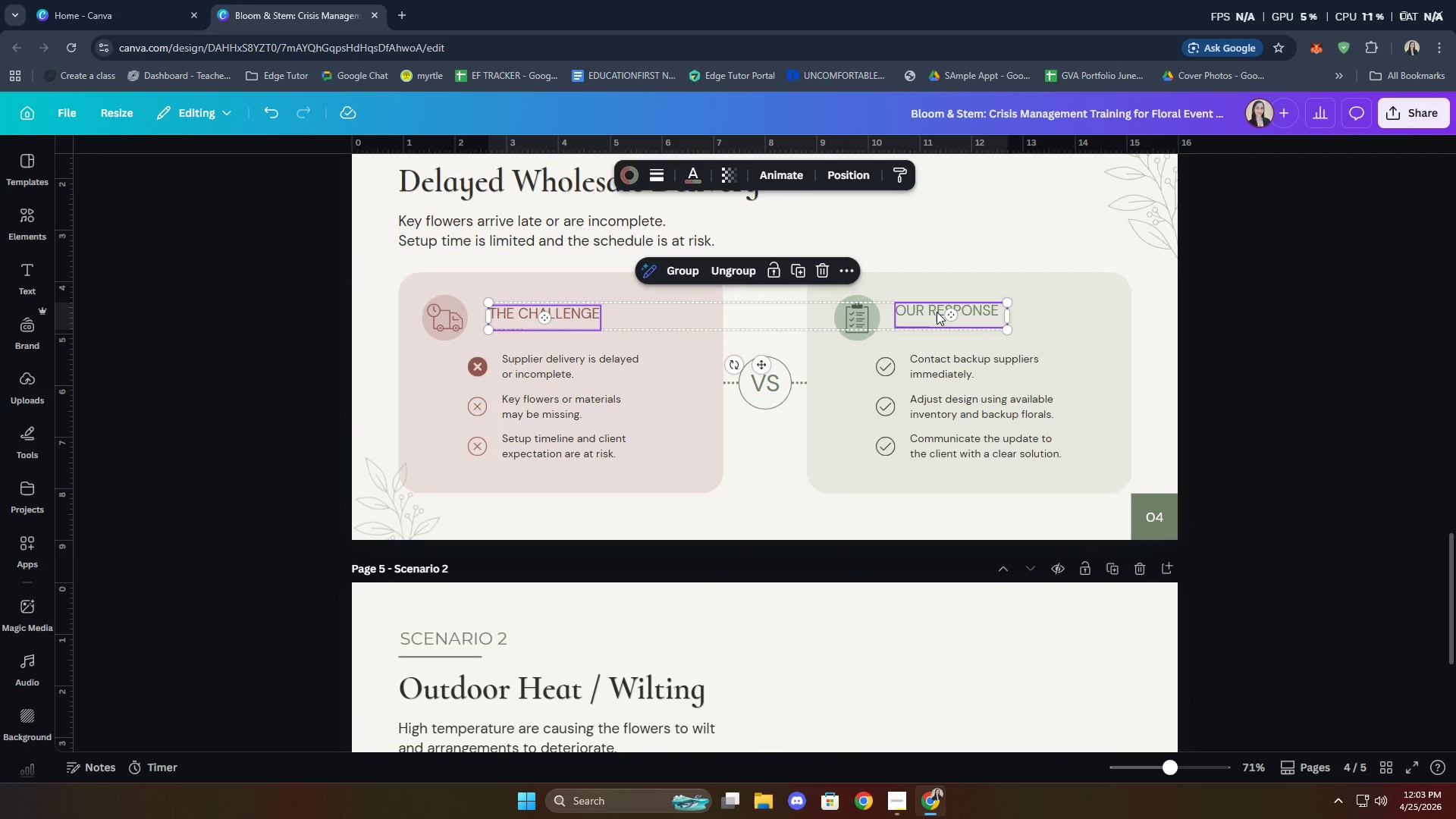 
key(Control+C)
 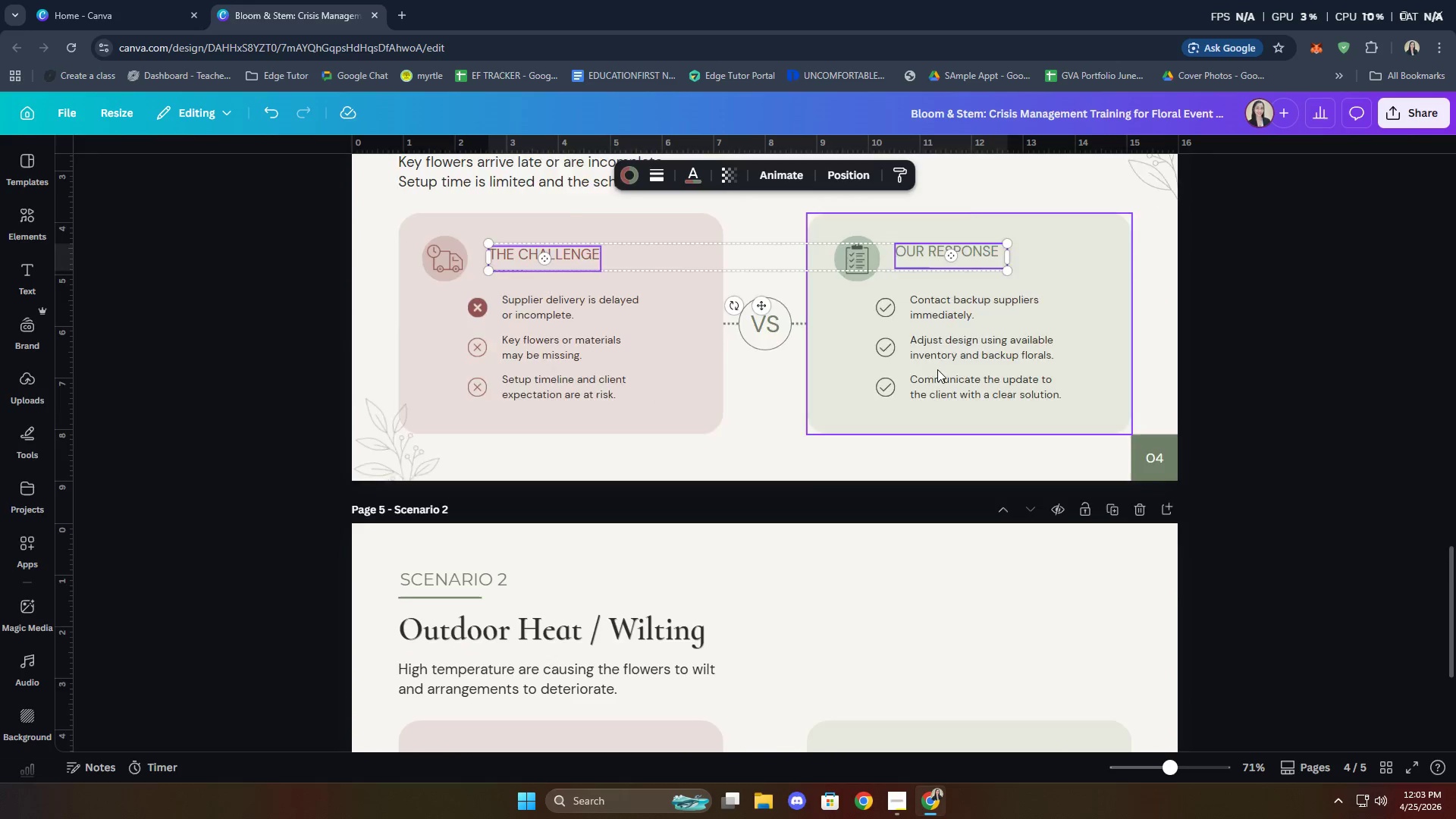 
scroll: coordinate [937, 388], scroll_direction: down, amount: 5.0
 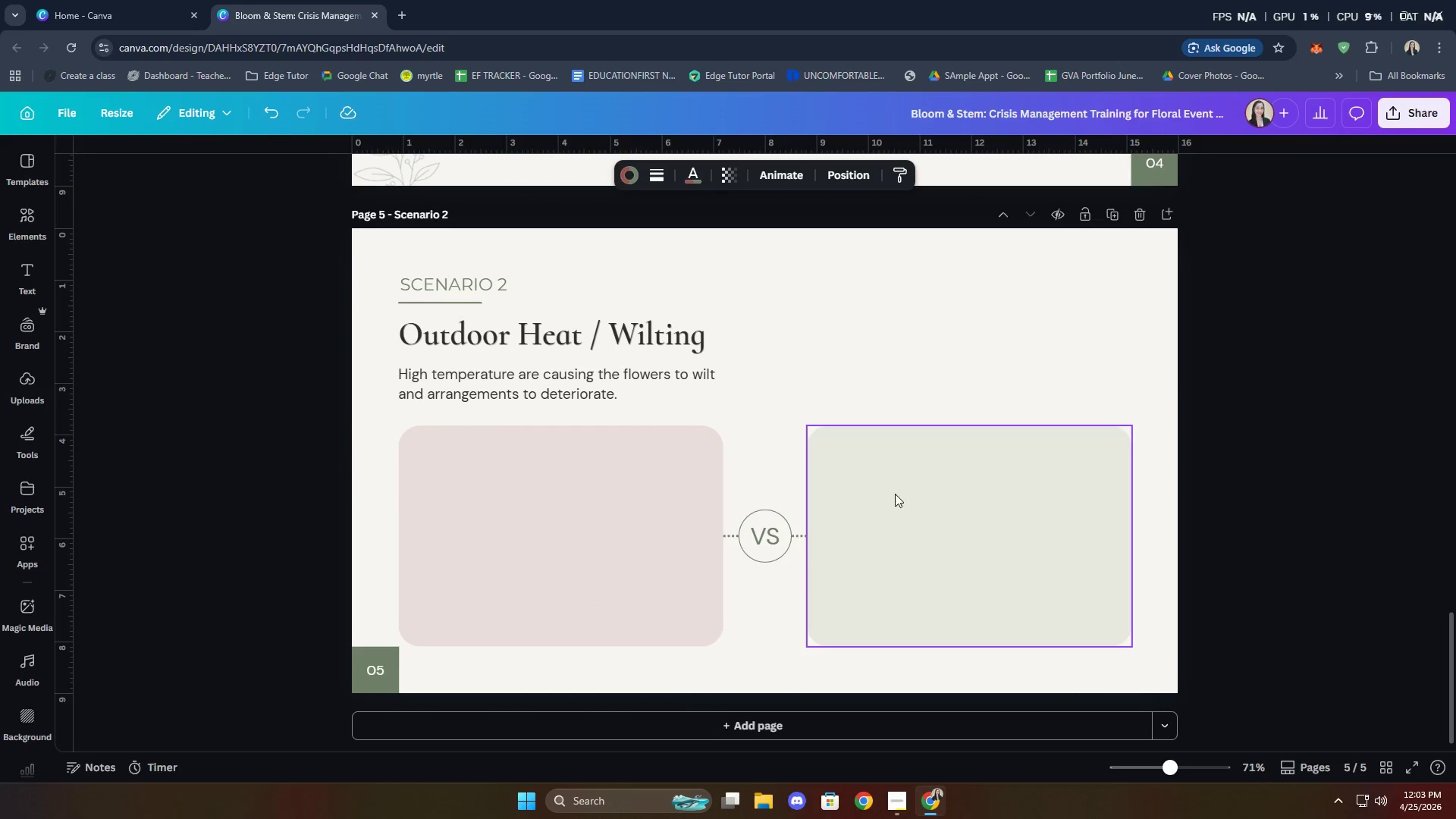 
left_click([891, 487])
 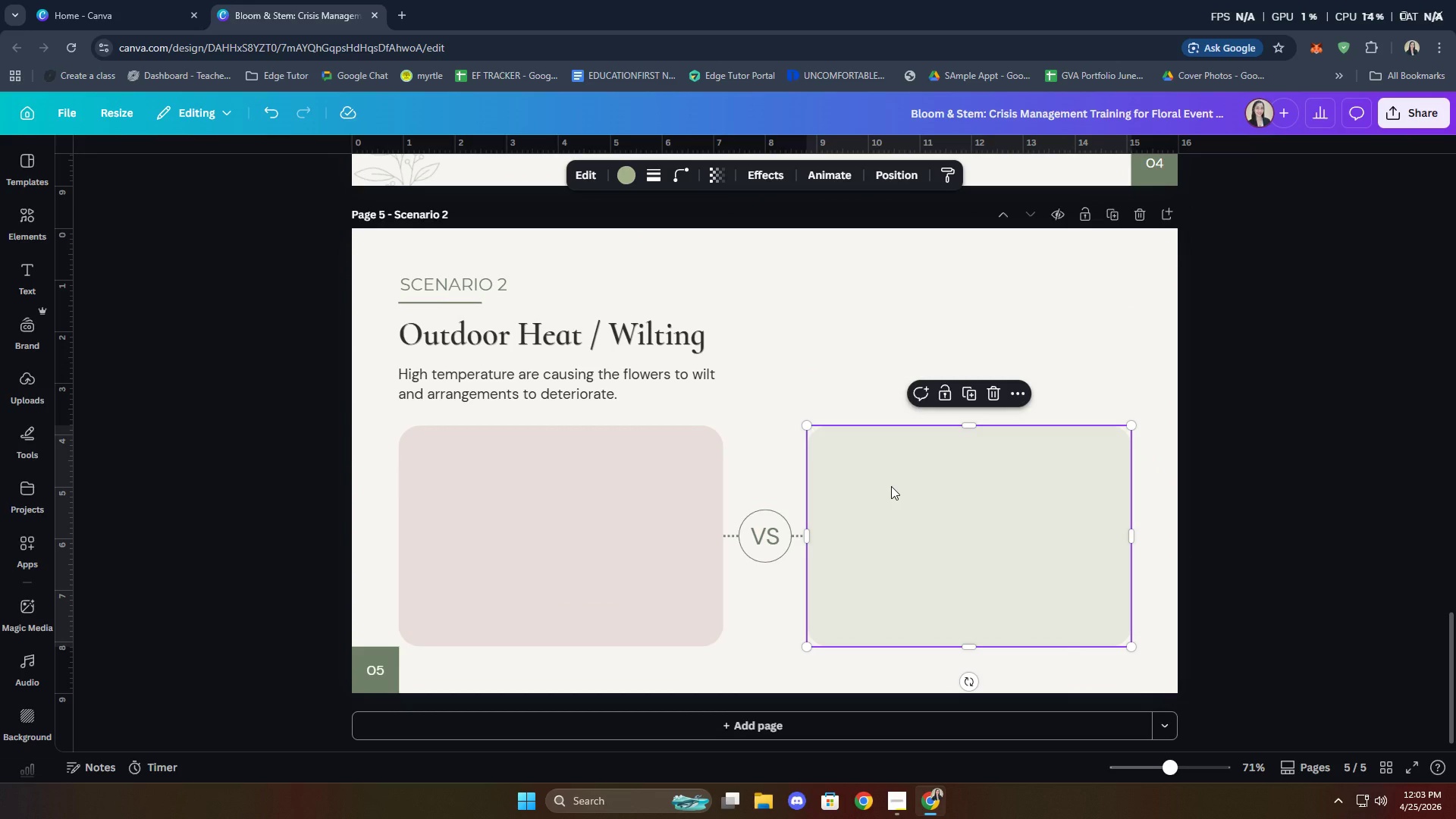 
key(Control+V)
 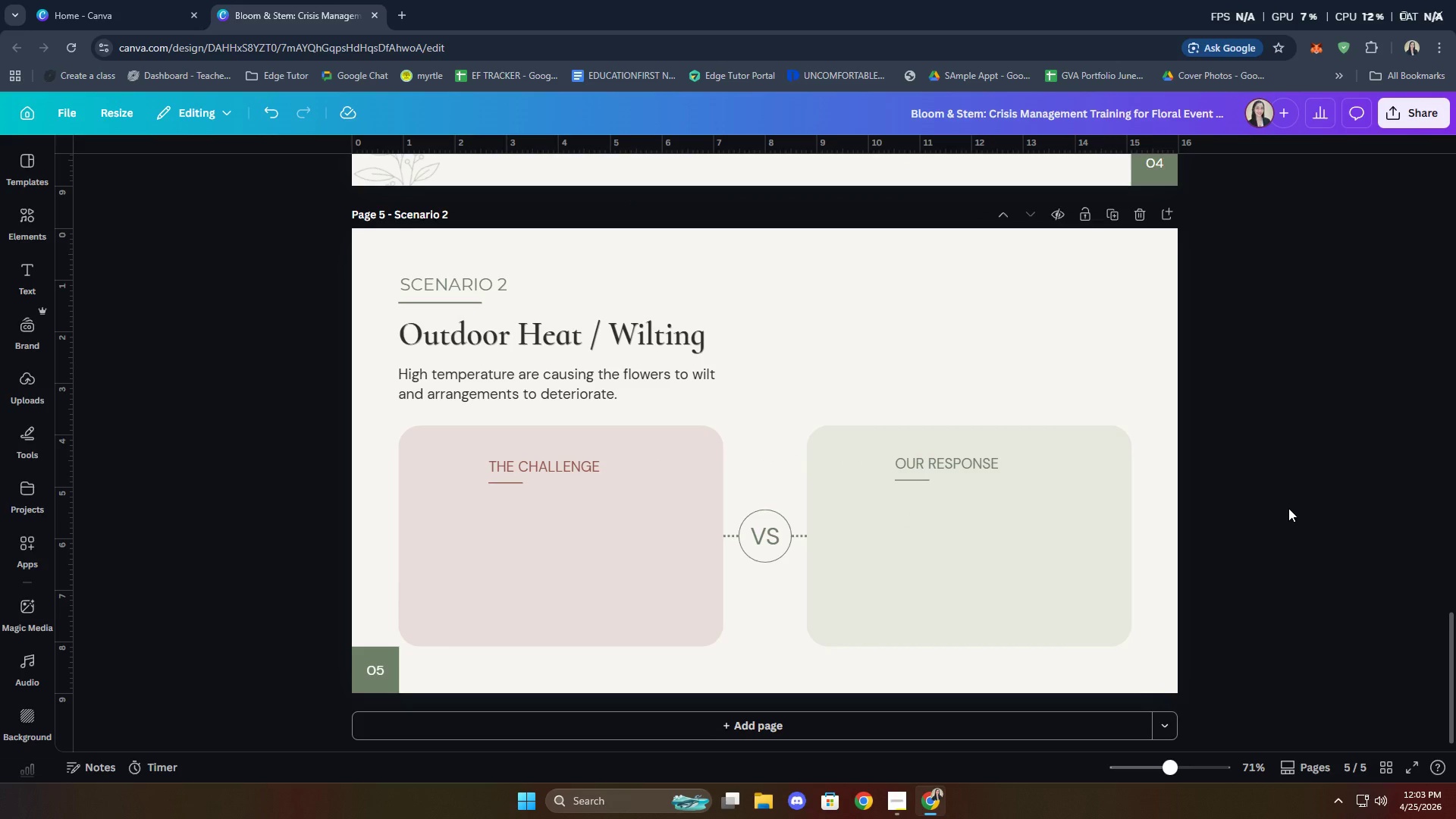 
scroll: coordinate [988, 582], scroll_direction: up, amount: 7.0
 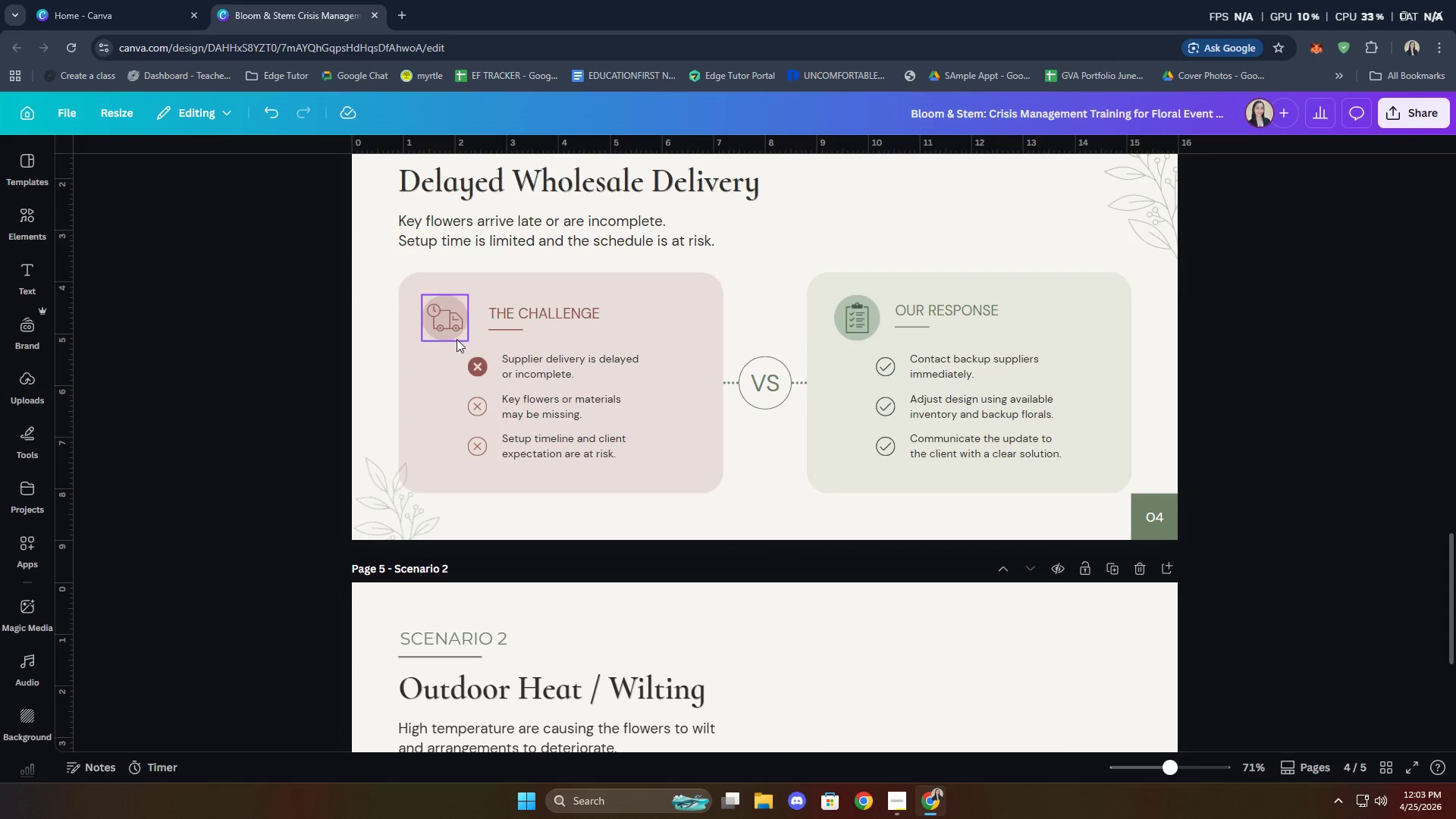 
left_click([453, 328])
 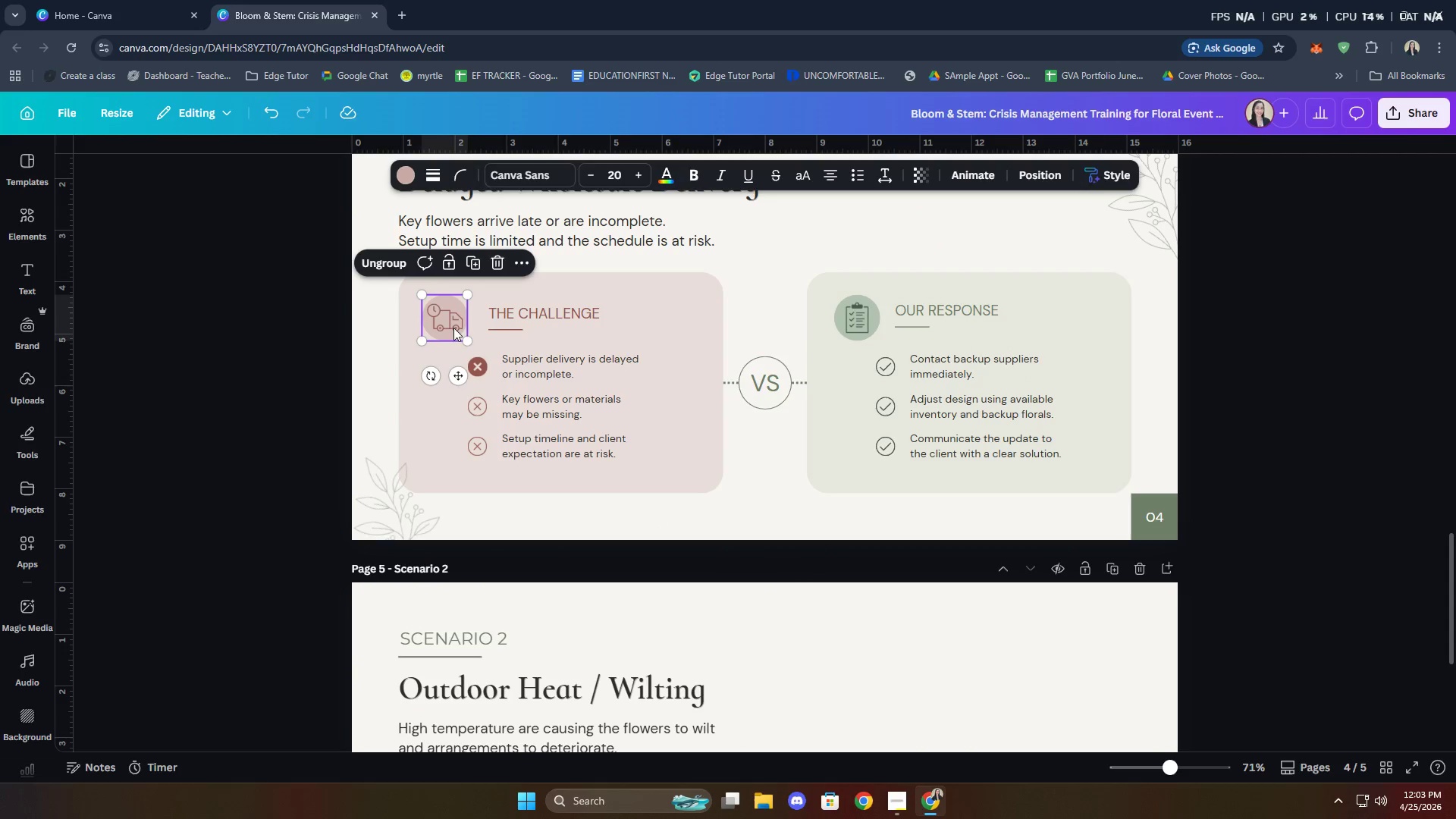 
hold_key(key=ShiftLeft, duration=1.09)
left_click([855, 333])
 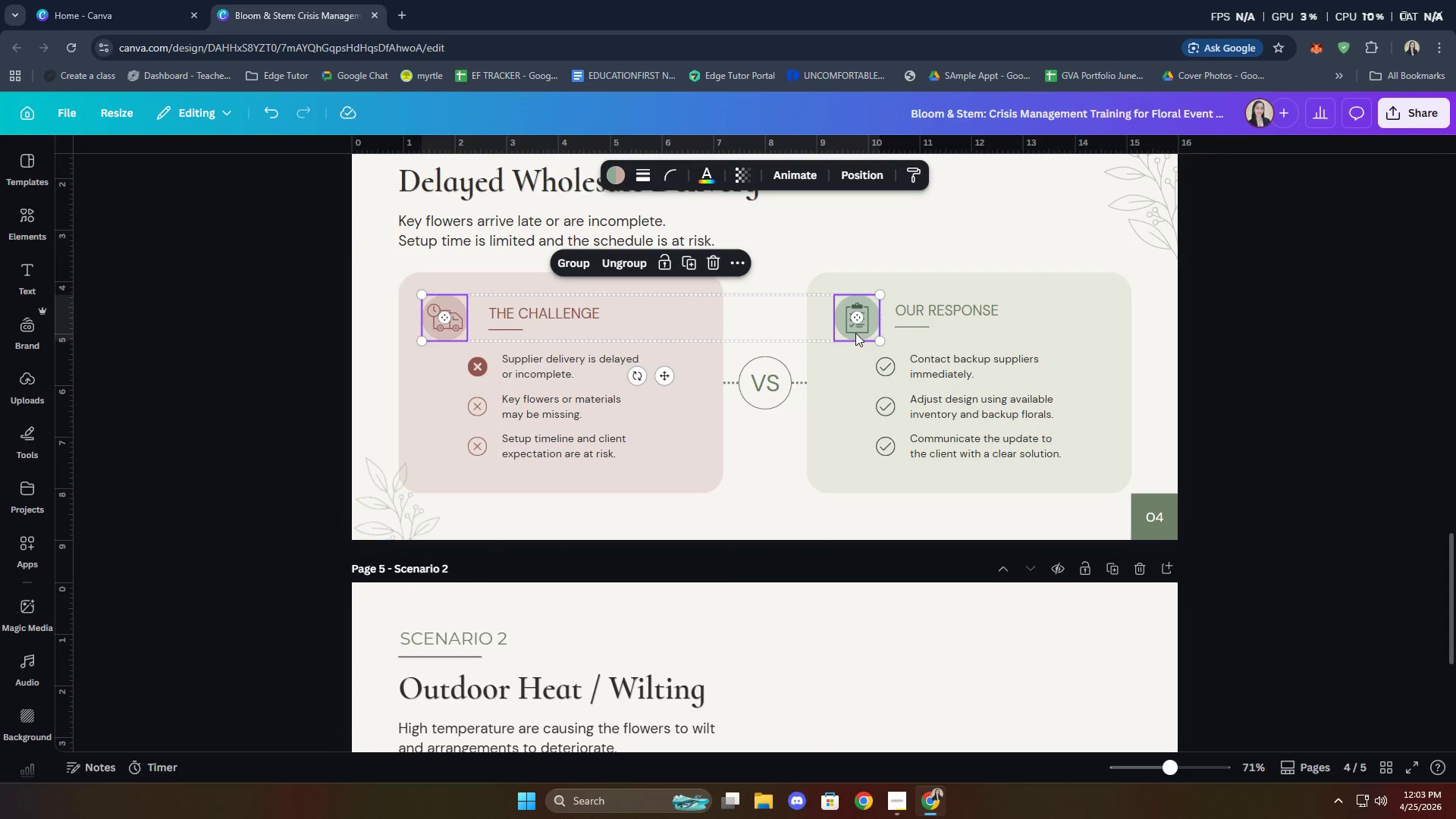 
key(Control+C)
 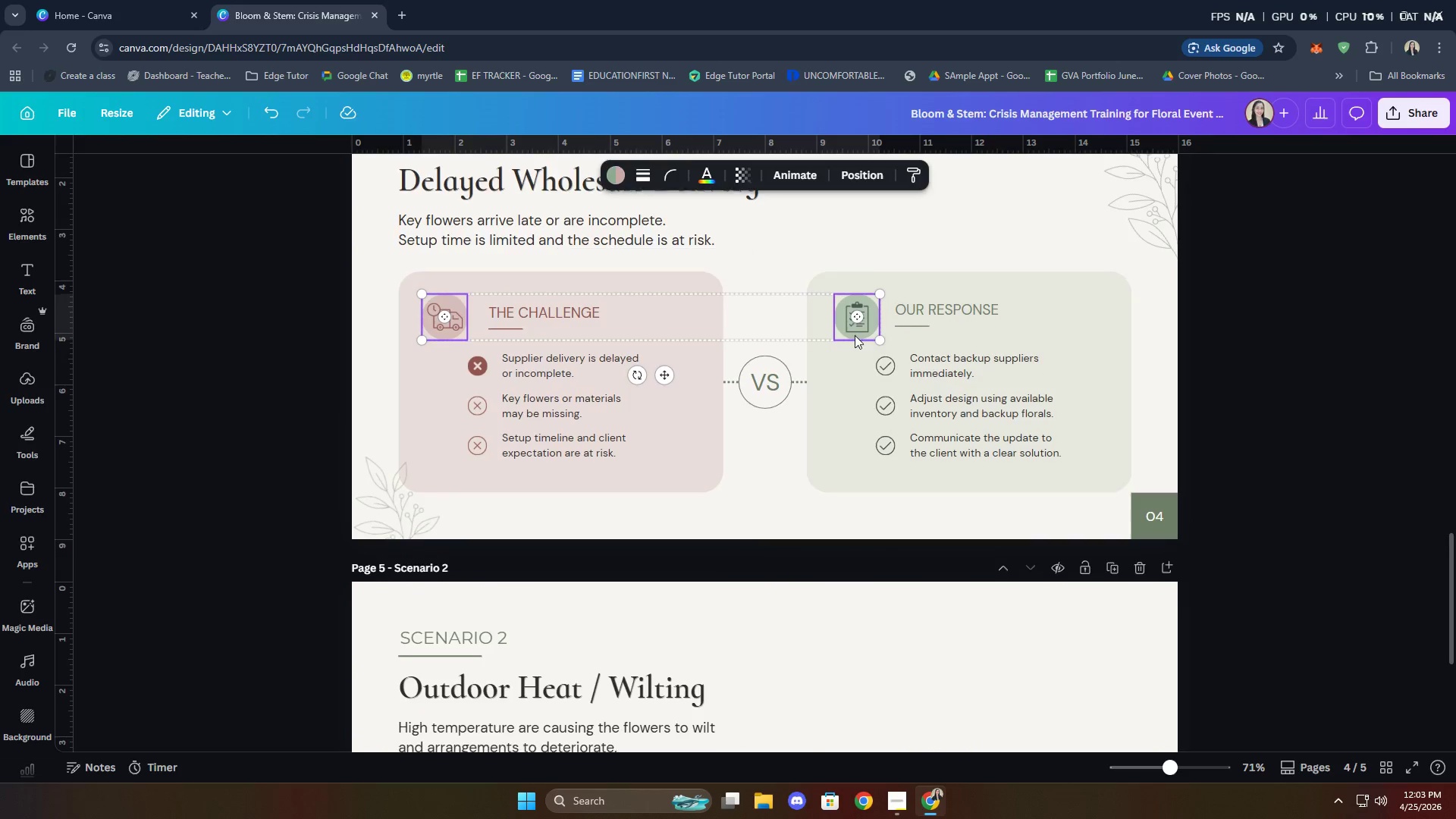 
scroll: coordinate [852, 340], scroll_direction: down, amount: 9.0
 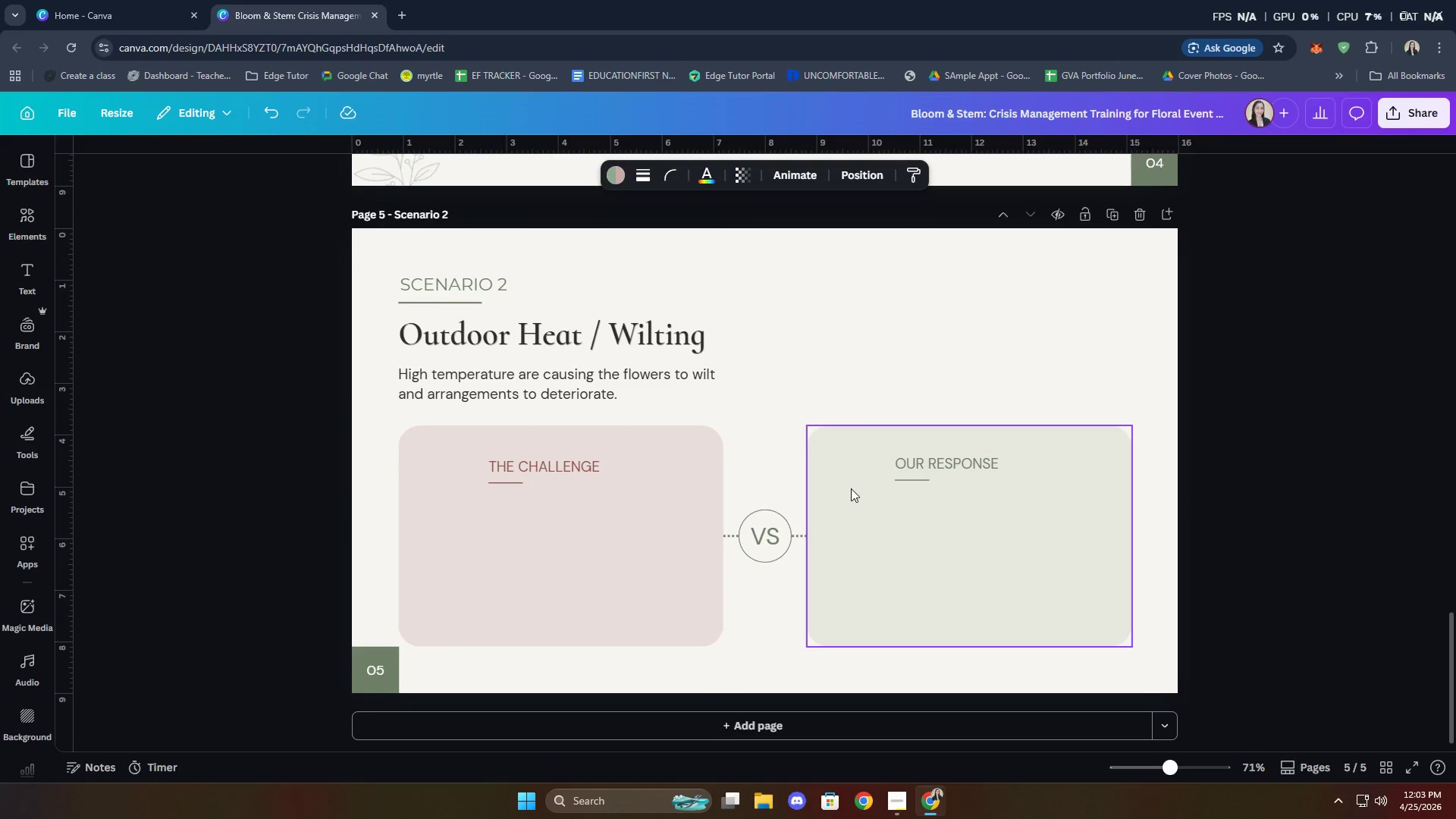 
left_click([854, 485])
 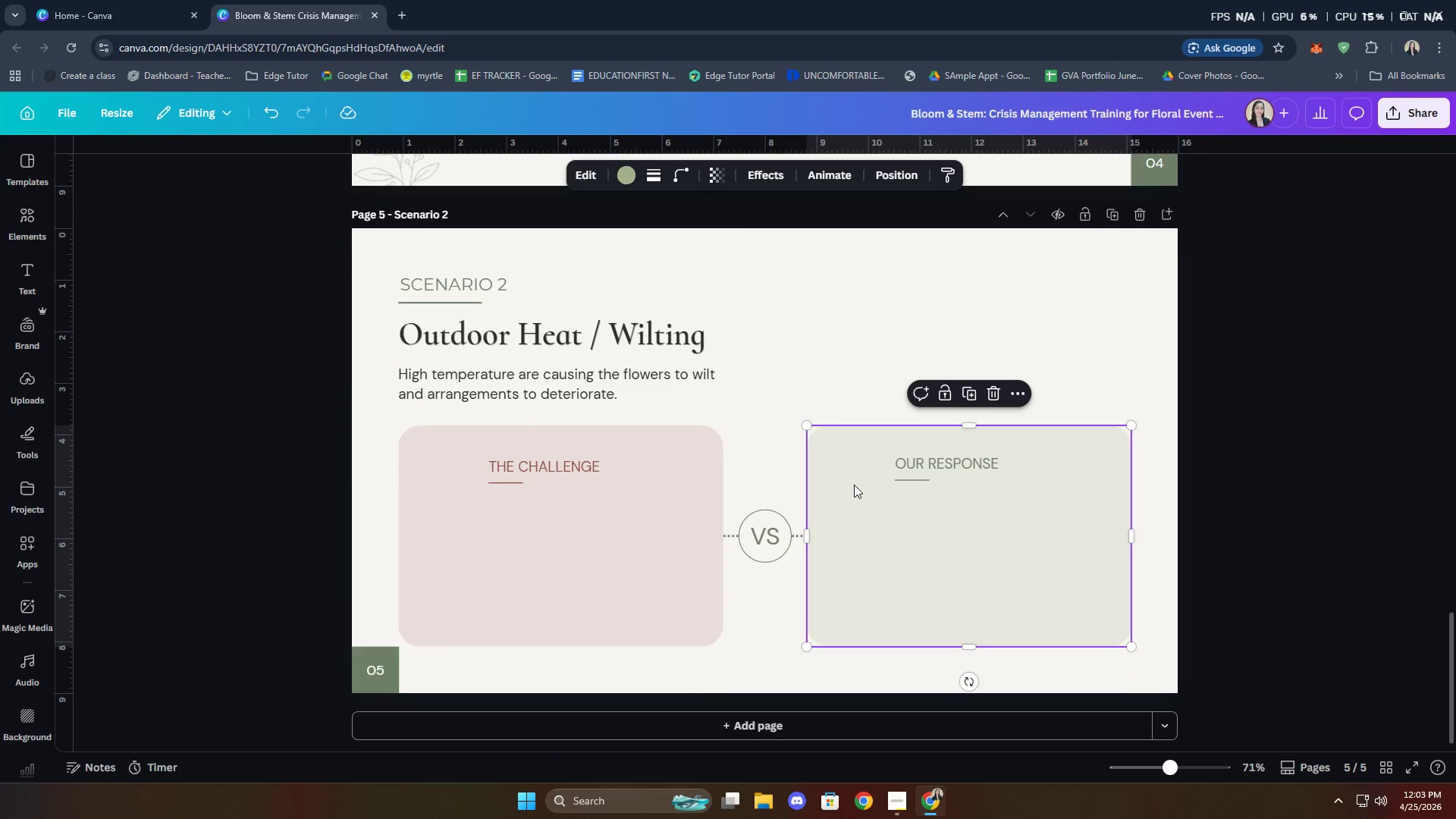 
key(Control+V)
 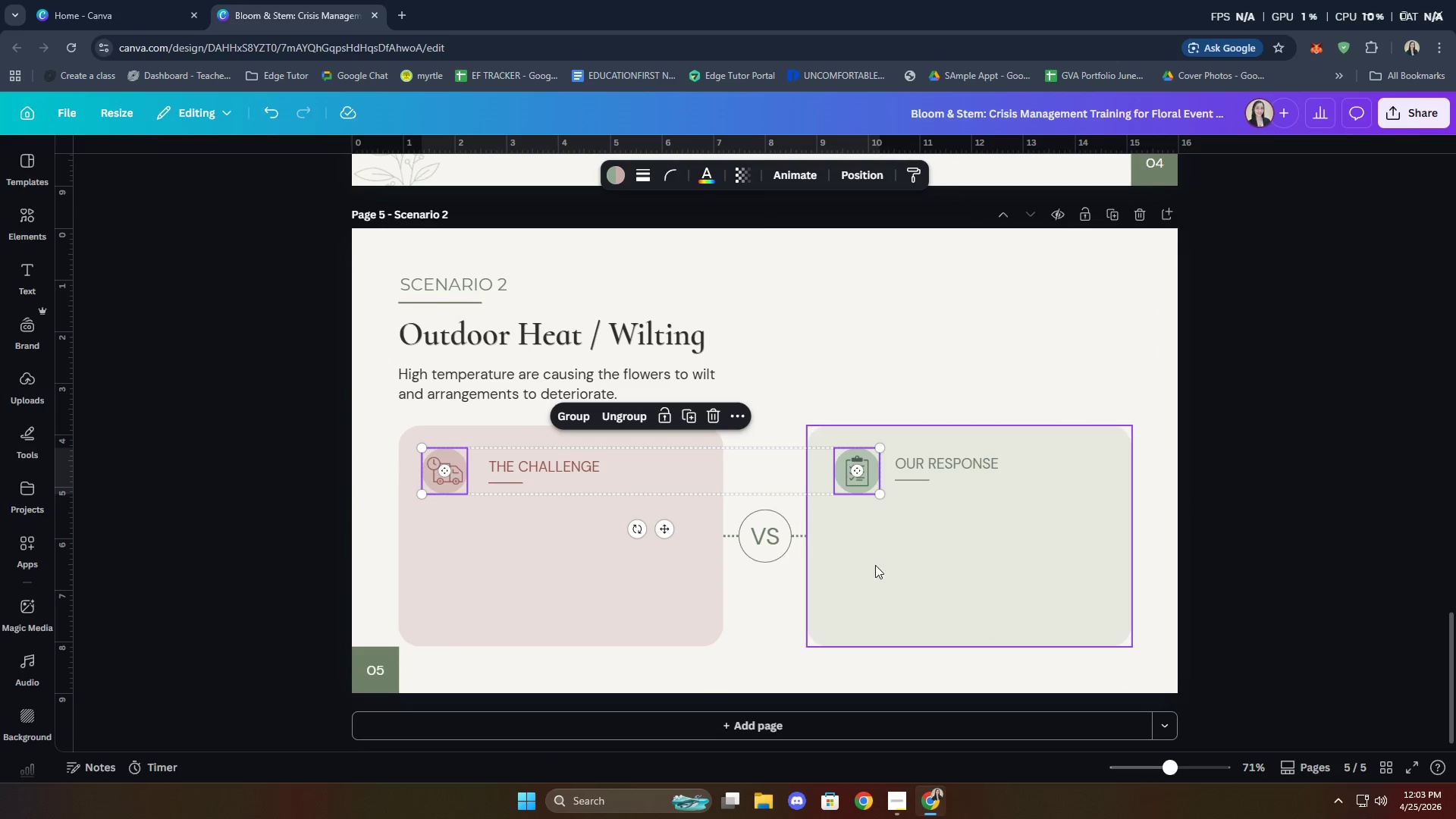 
left_click([879, 573])
 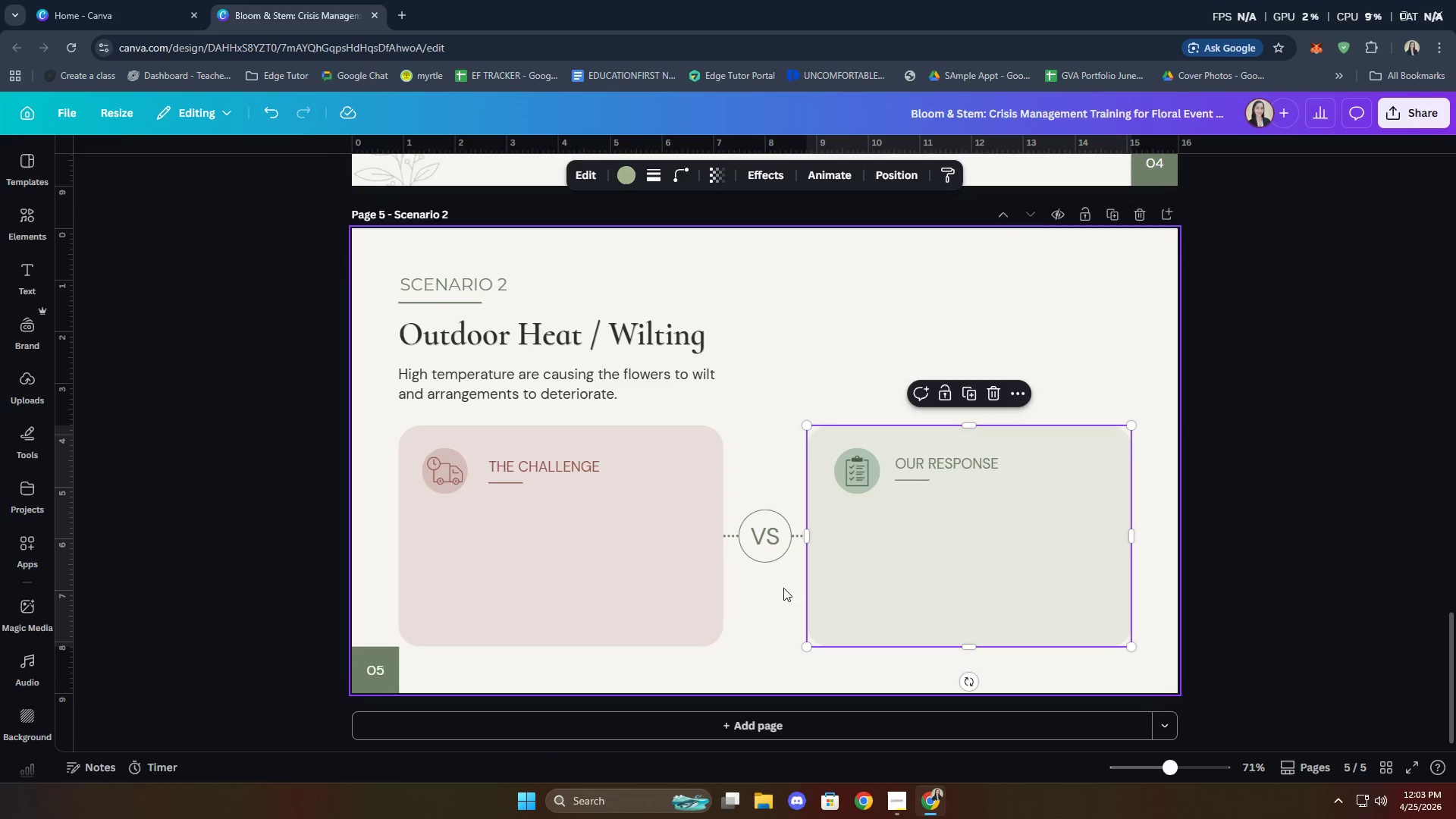 
hold_key(key=ControlLeft, duration=0.41)
scroll: coordinate [913, 658], scroll_direction: up, amount: 1.0
 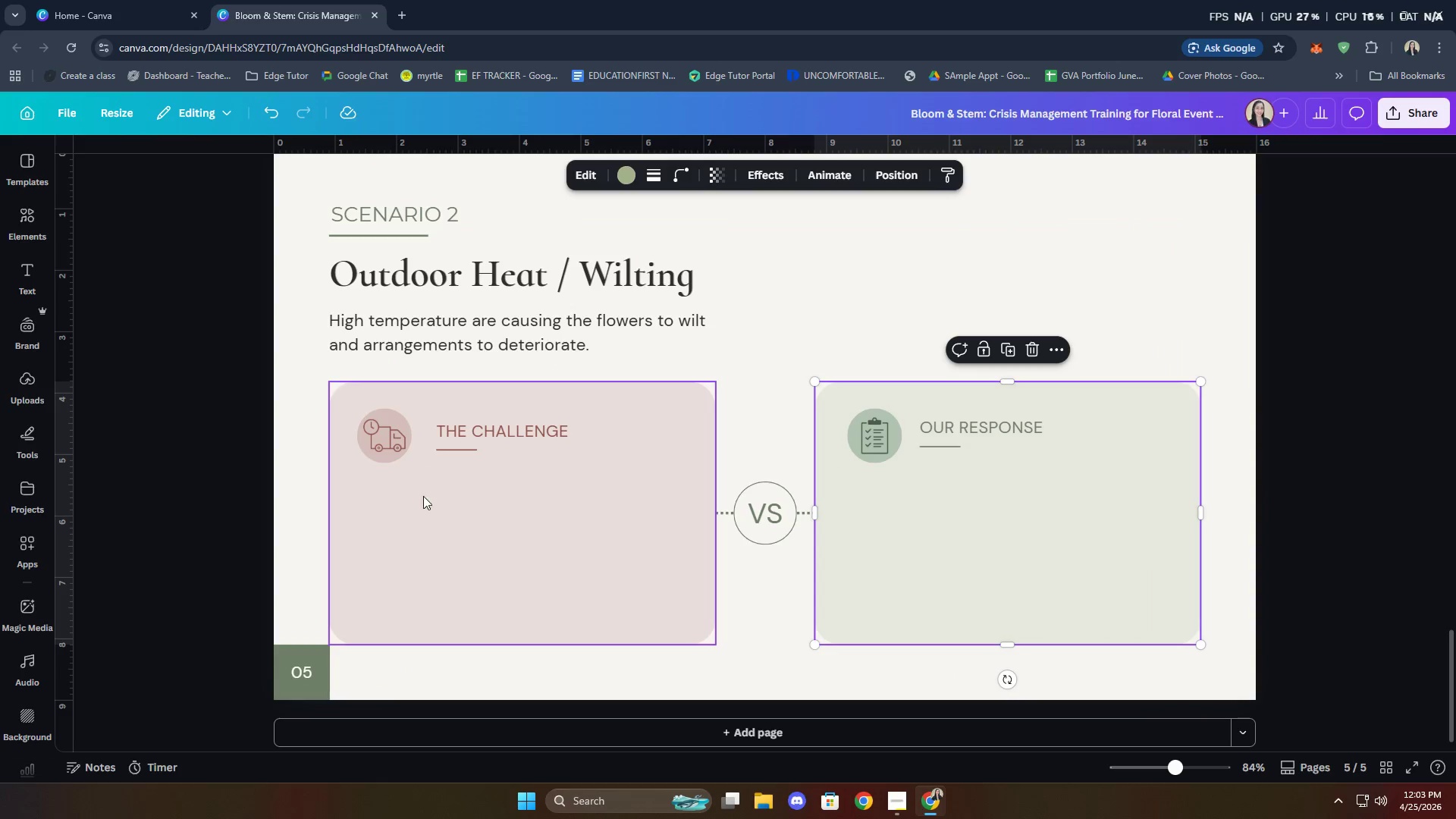 
left_click([392, 439])
 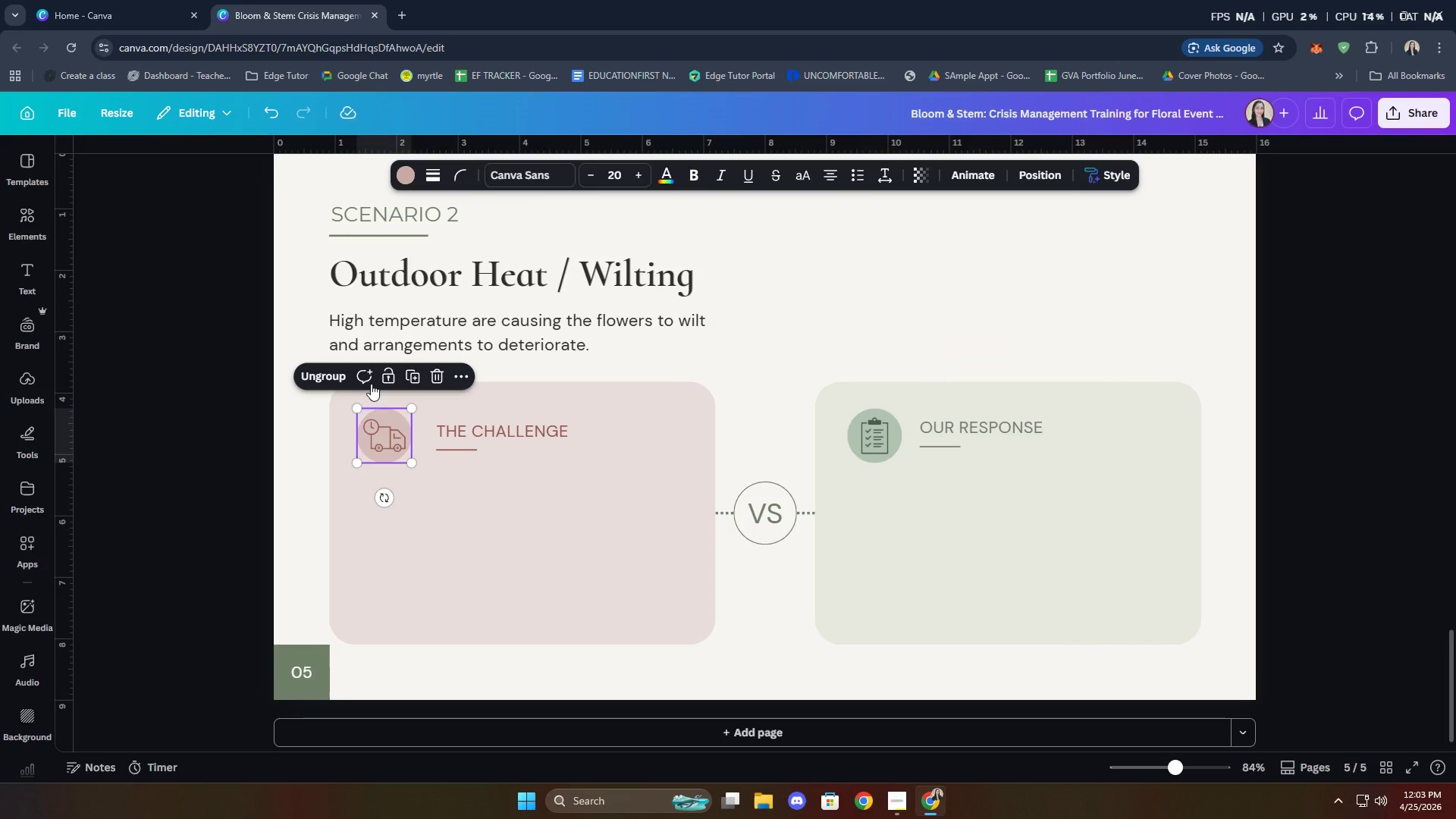 
left_click([330, 372])
 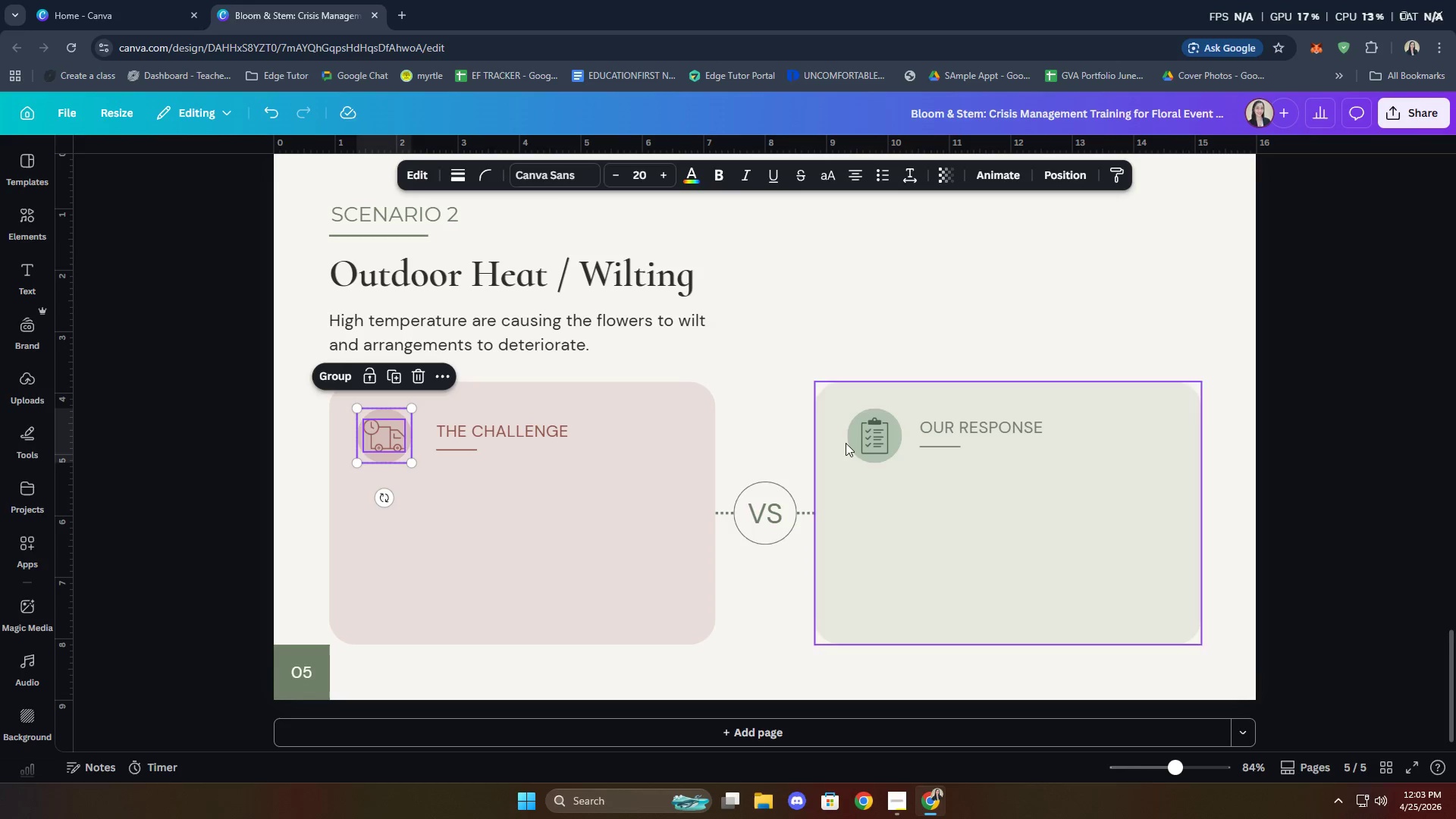 
left_click([877, 432])
 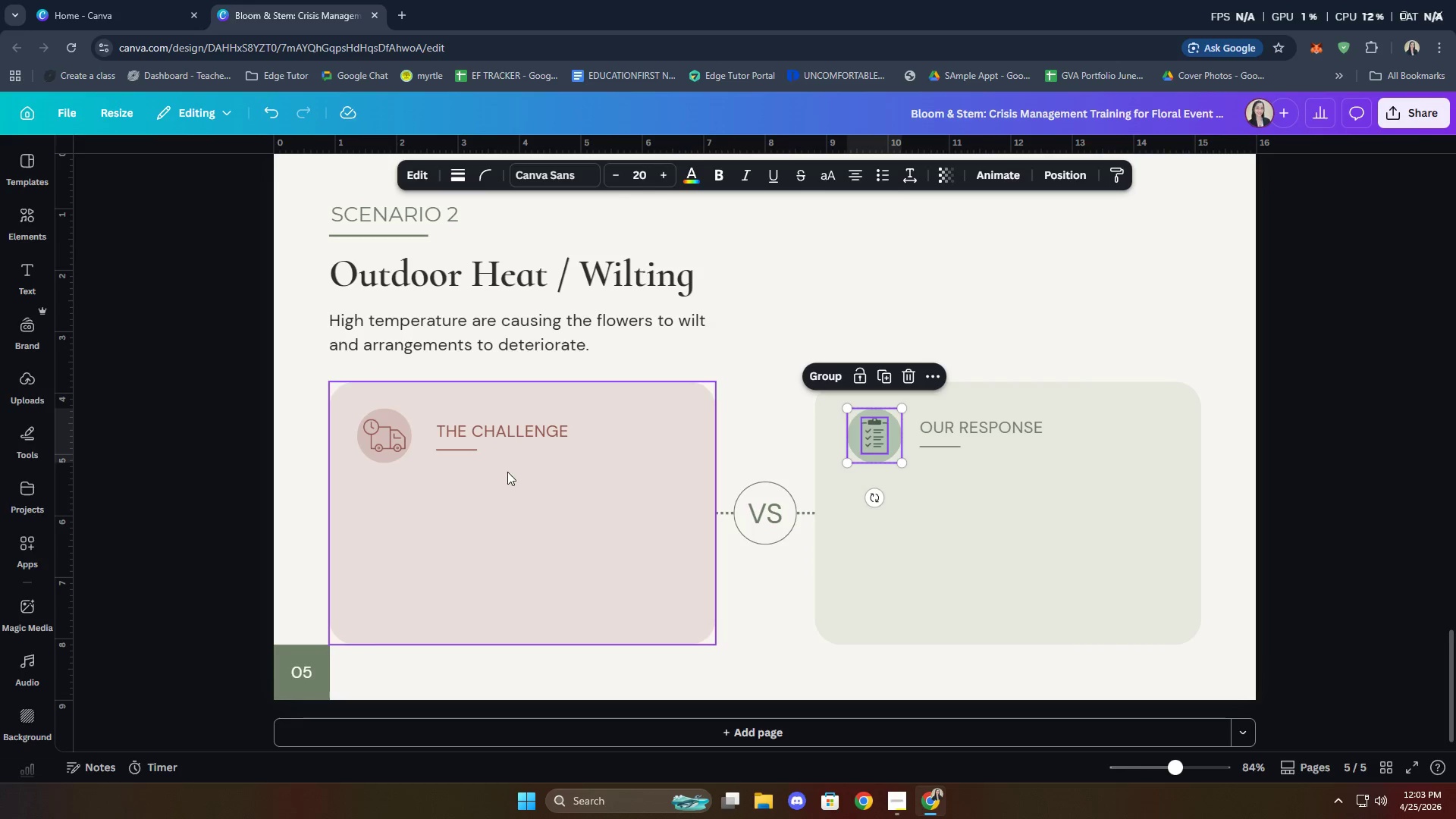 
left_click([388, 441])
 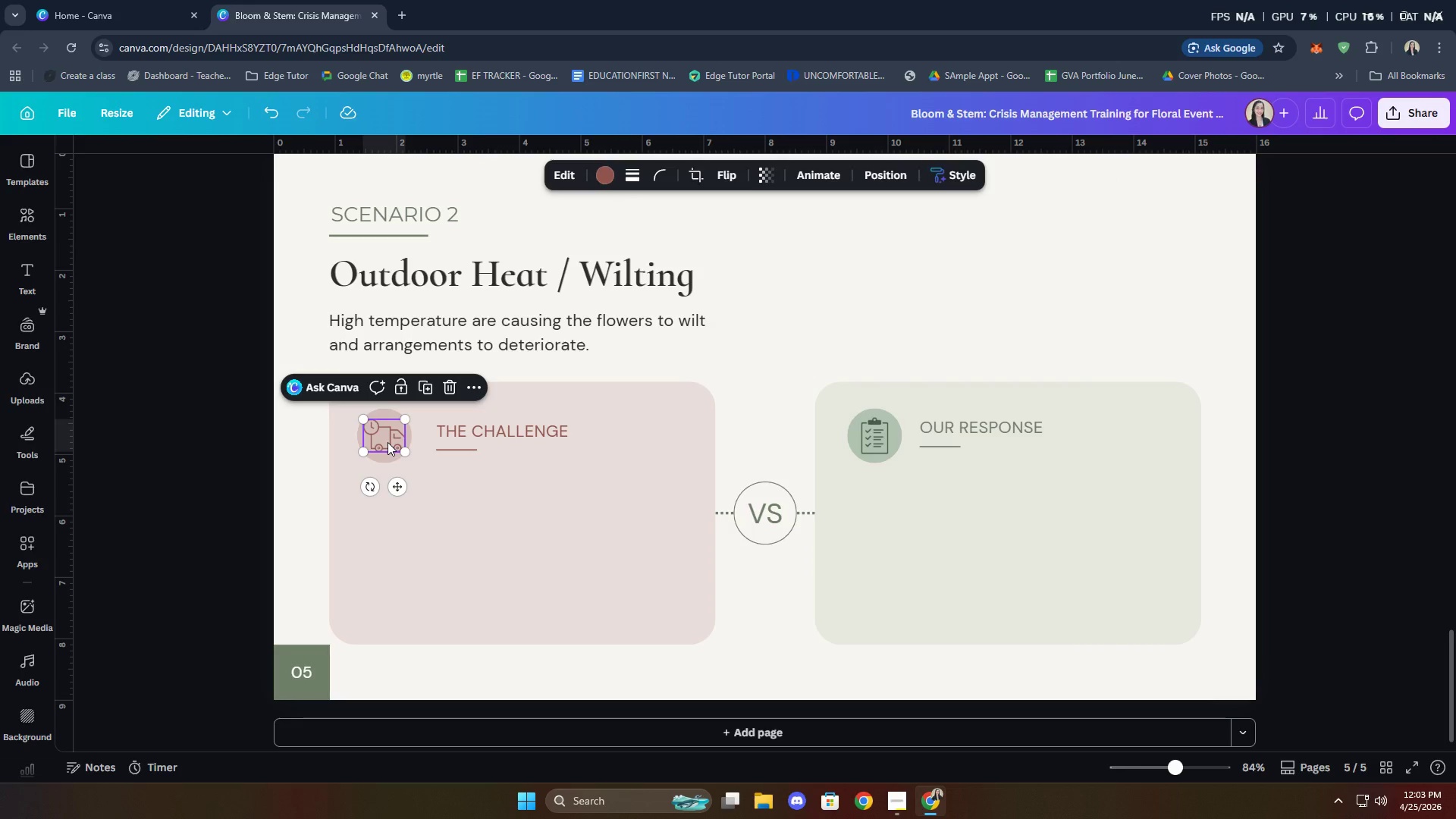 
key(Delete)
 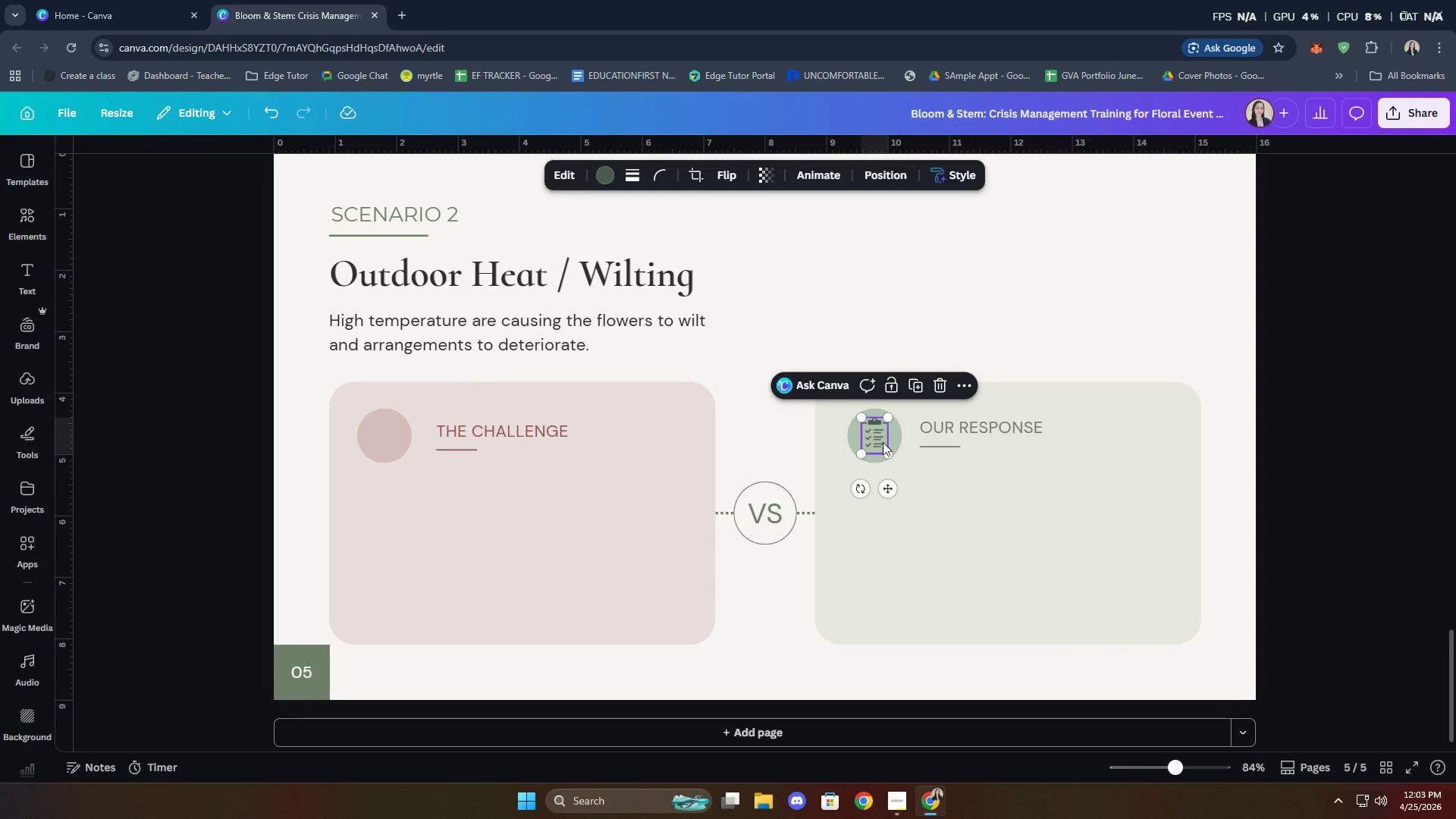 
key(Delete)
 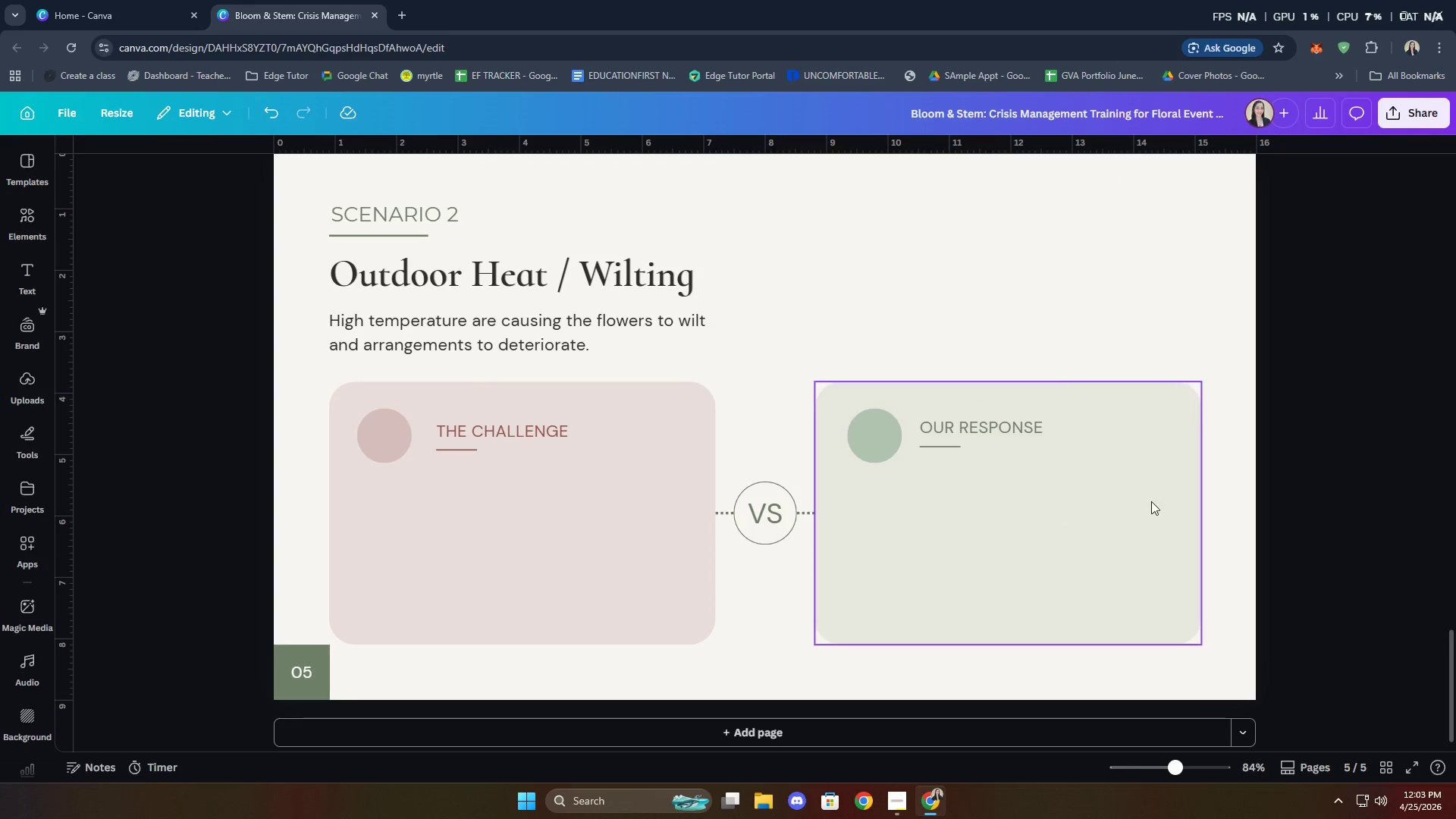 
left_click([1332, 438])
 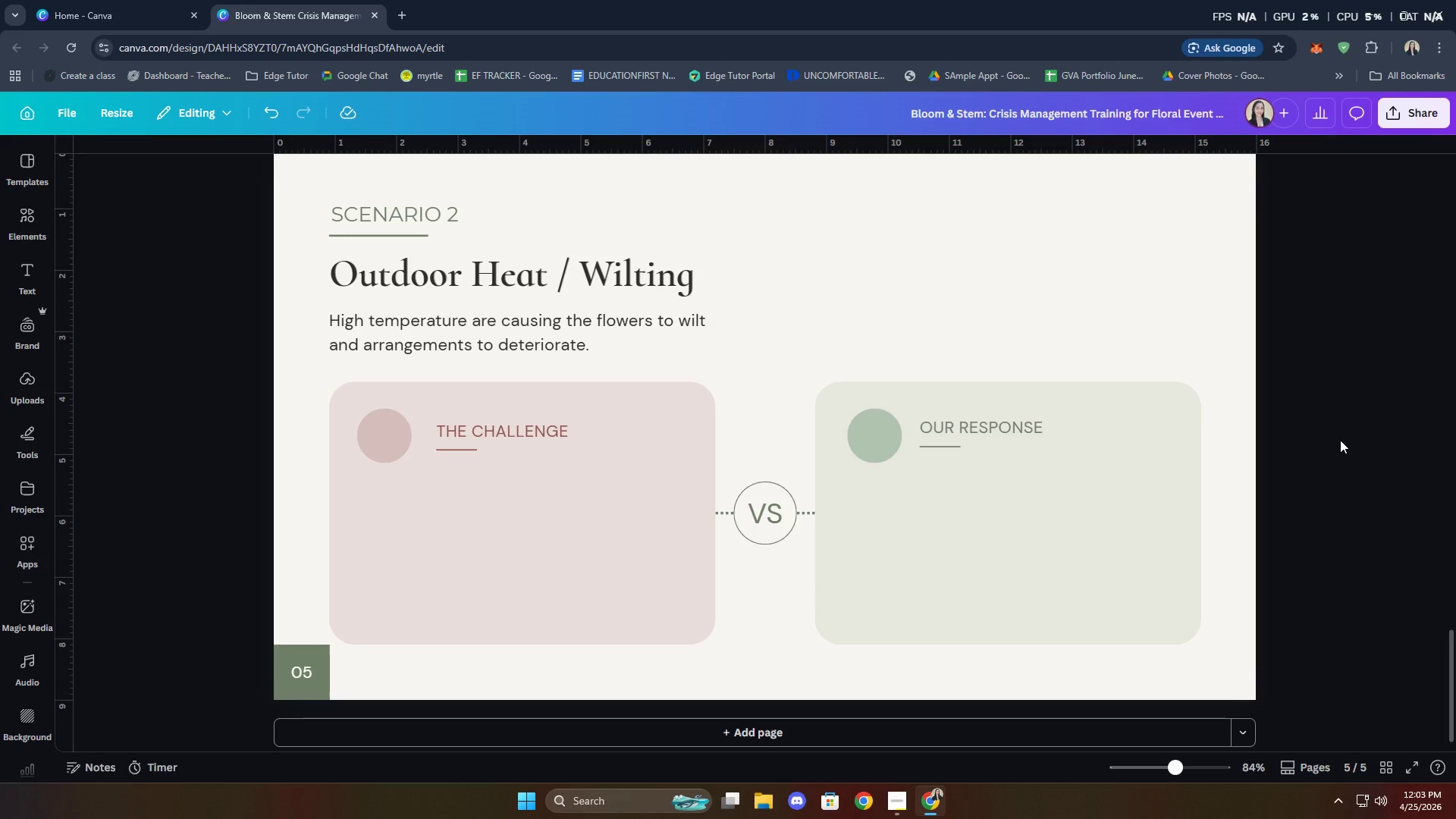 
wait(9.27)
 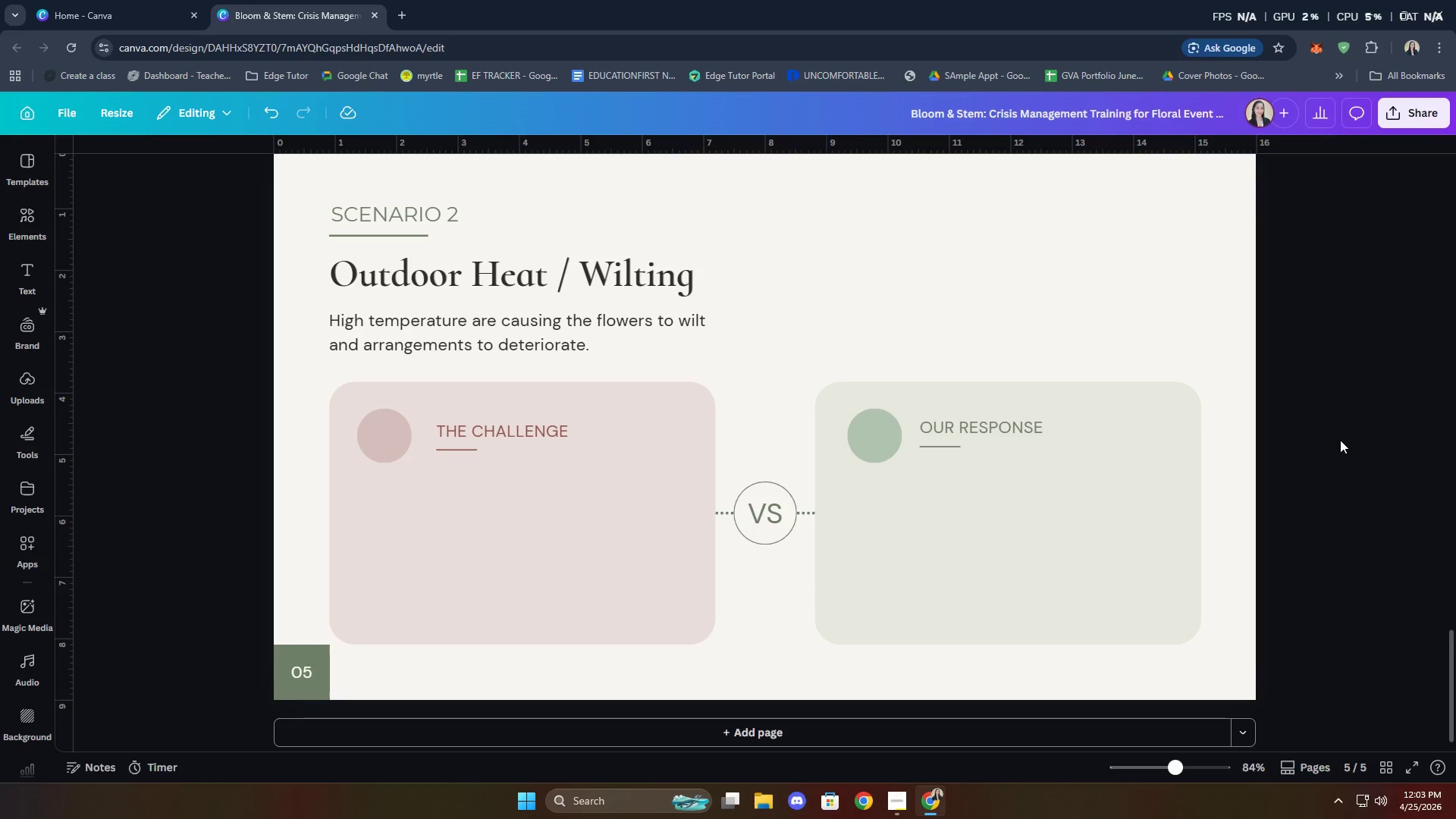 
scroll: coordinate [1041, 522], scroll_direction: up, amount: 7.0
 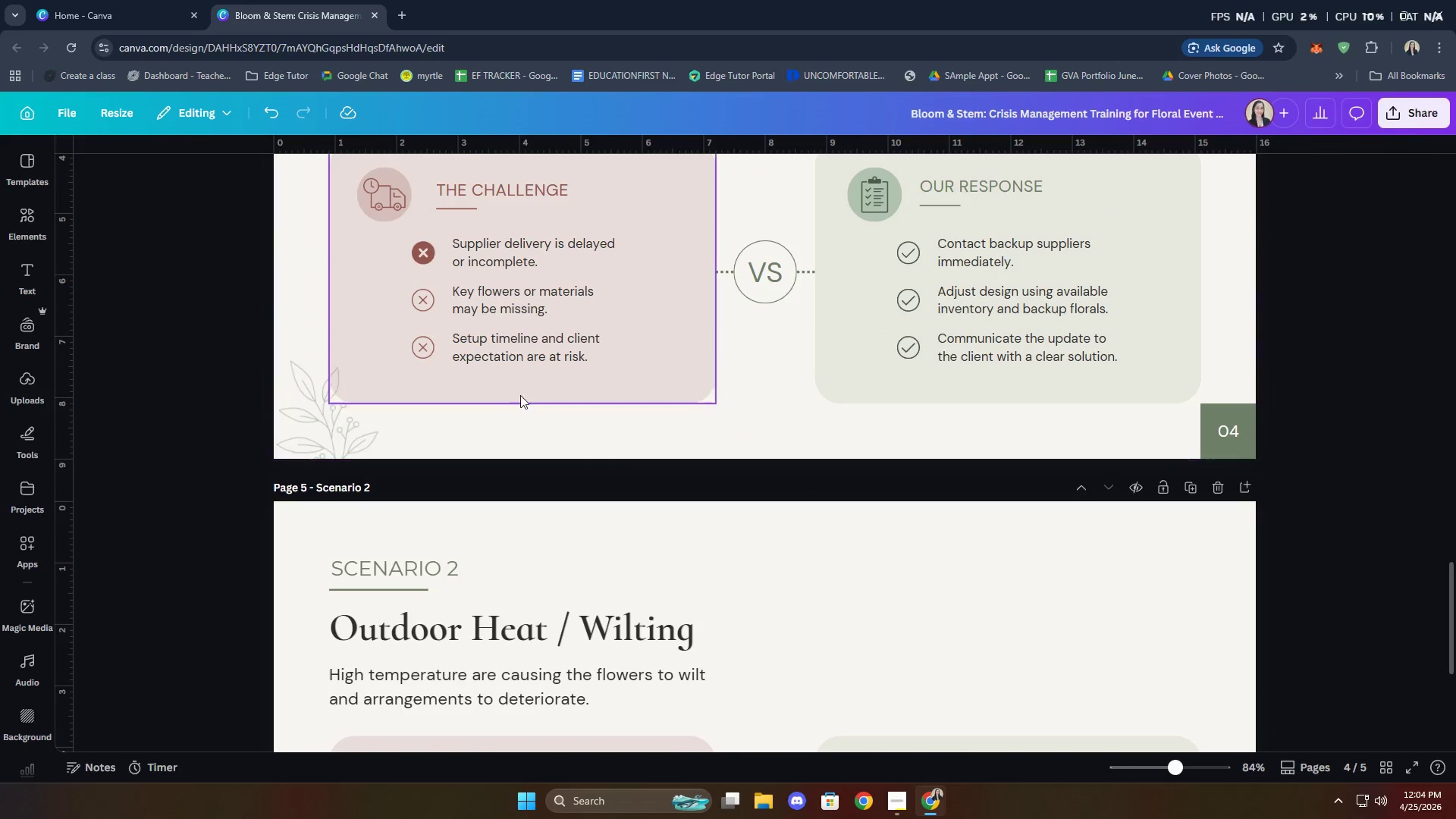 
hold_key(key=ShiftLeft, duration=1.09)
double_click([485, 344])
 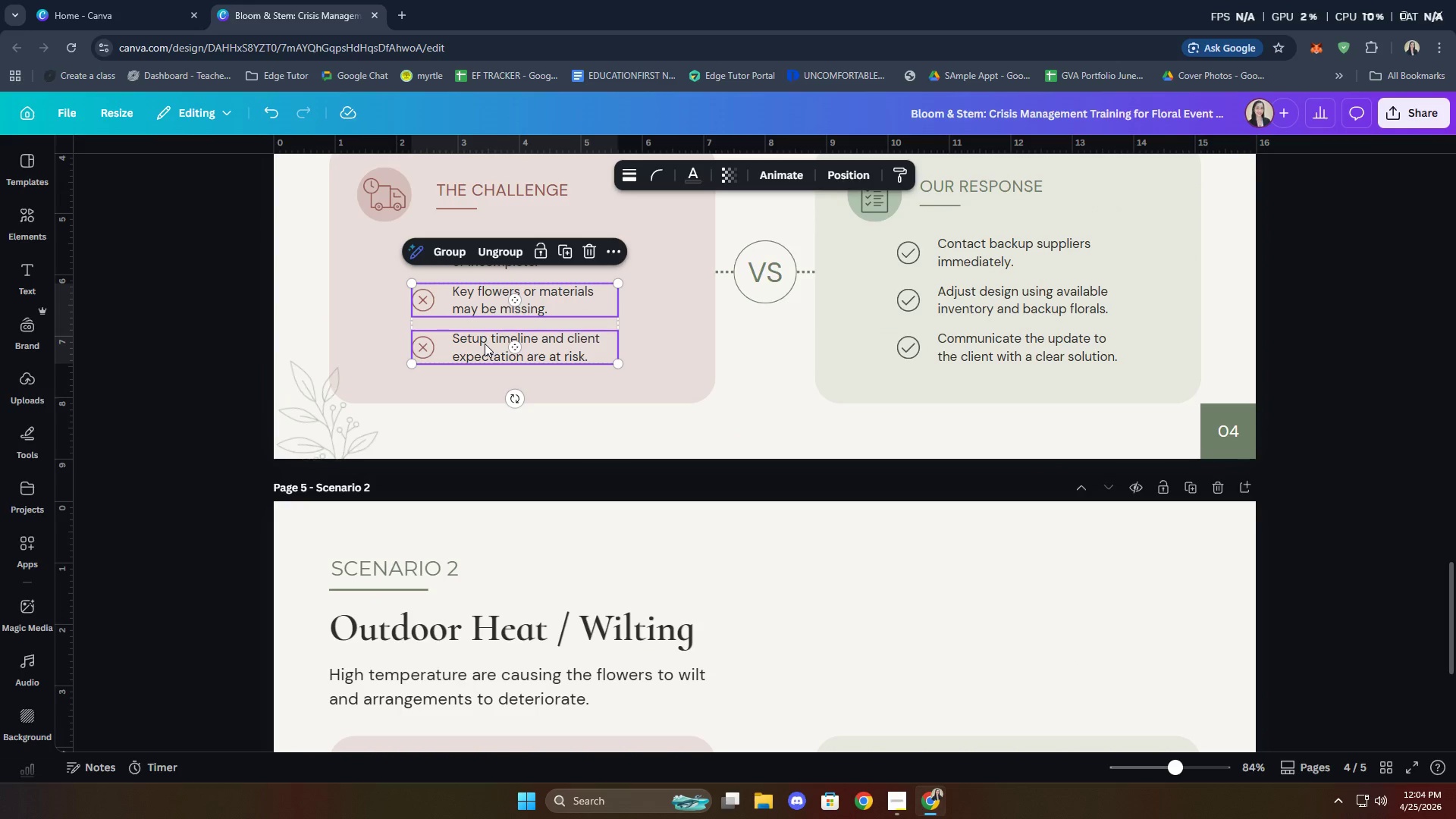 
scroll: coordinate [485, 347], scroll_direction: down, amount: 1.0
 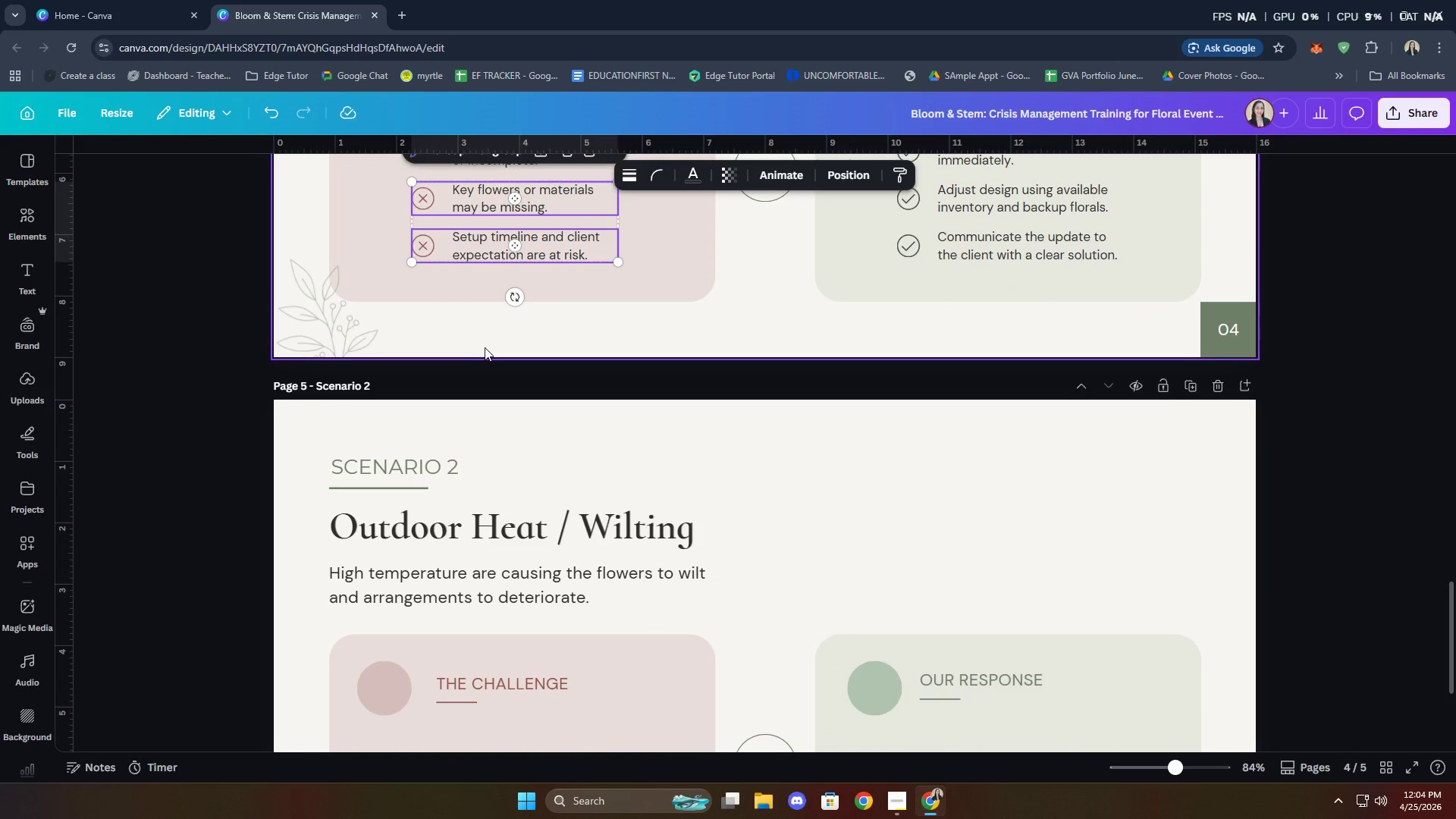 
scroll: coordinate [484, 333], scroll_direction: up, amount: 2.0
 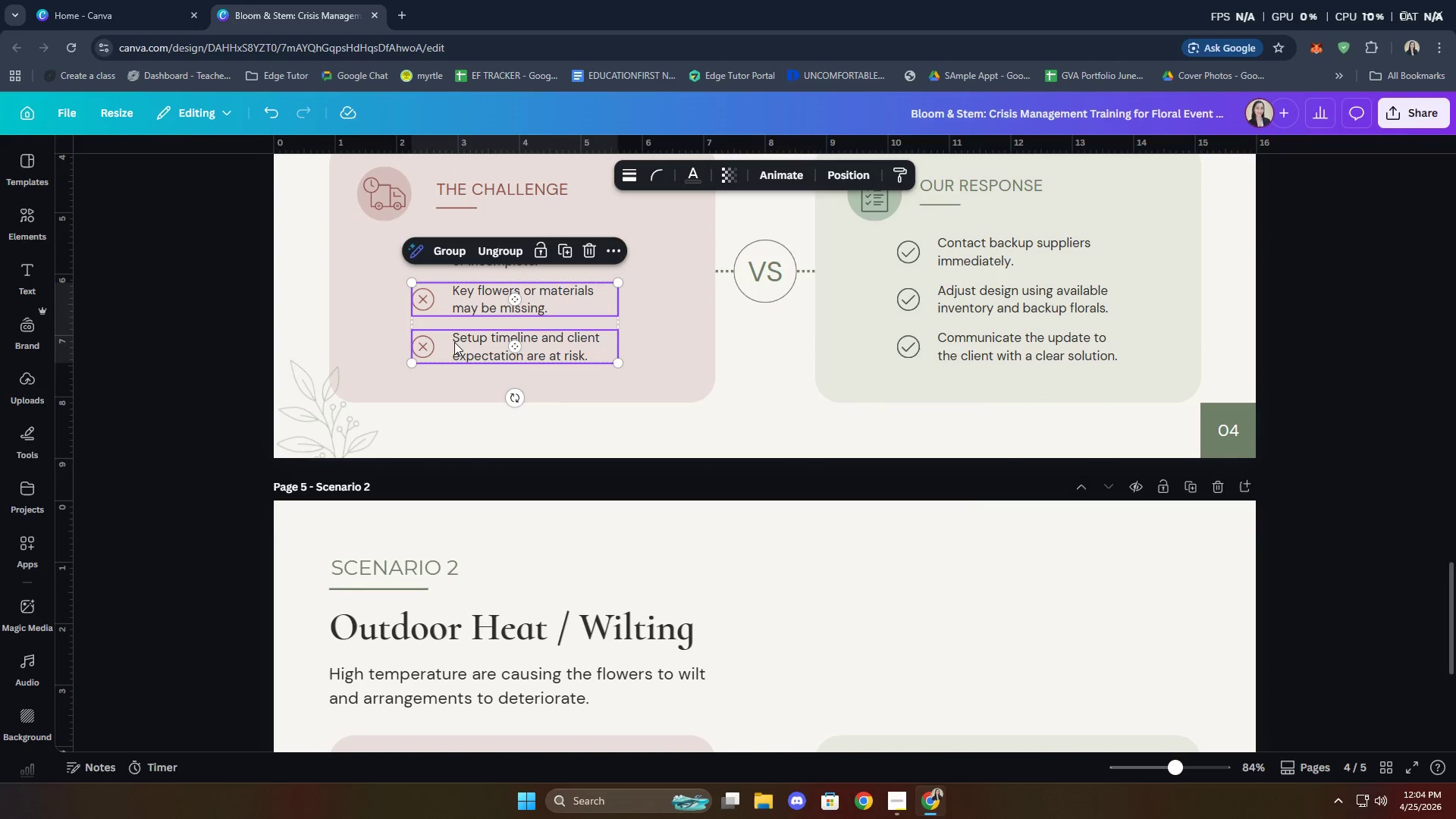 
key(Control+C)
 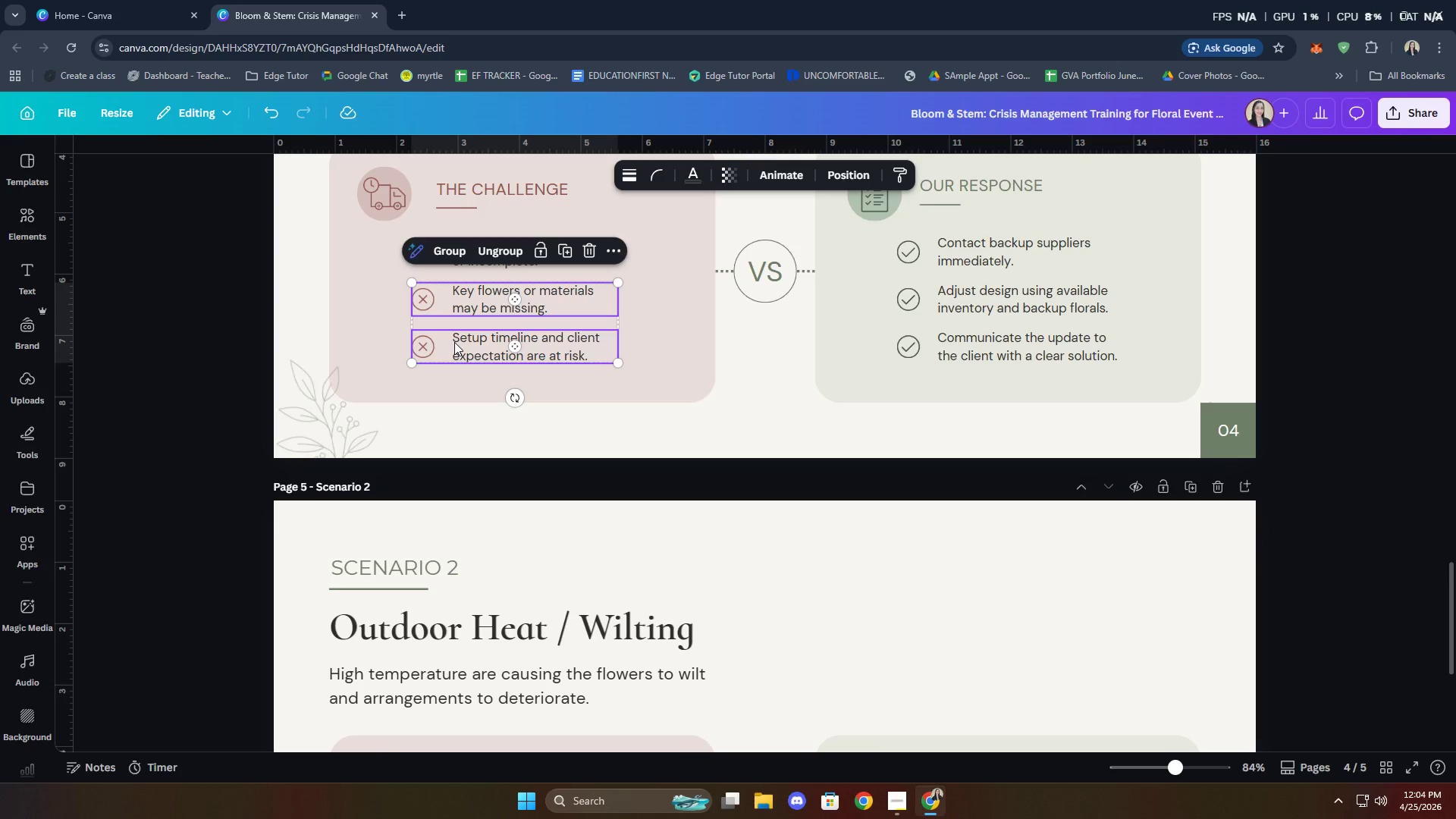 
scroll: coordinate [514, 404], scroll_direction: down, amount: 7.0
 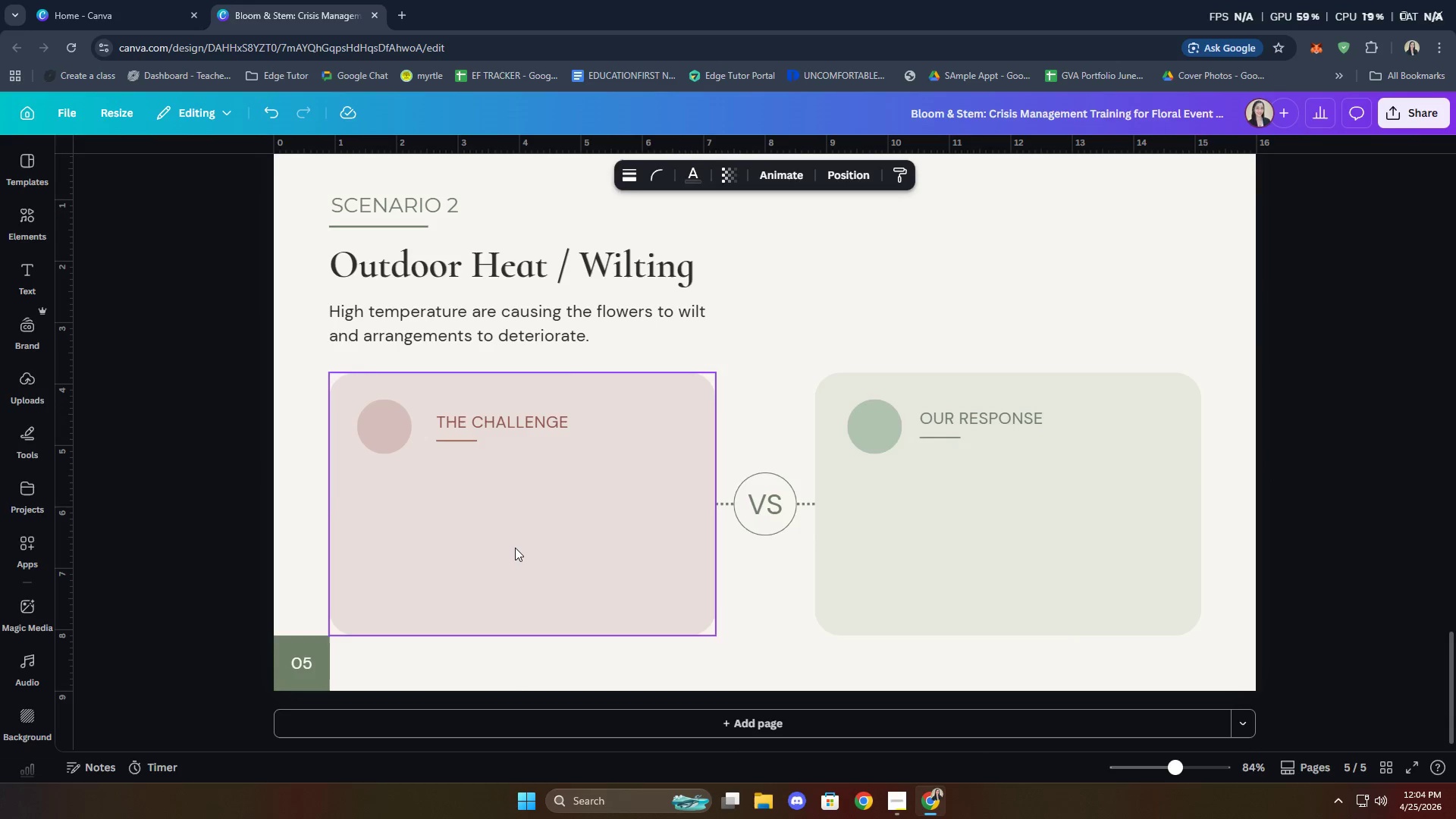 
key(Control+ControlLeft)
 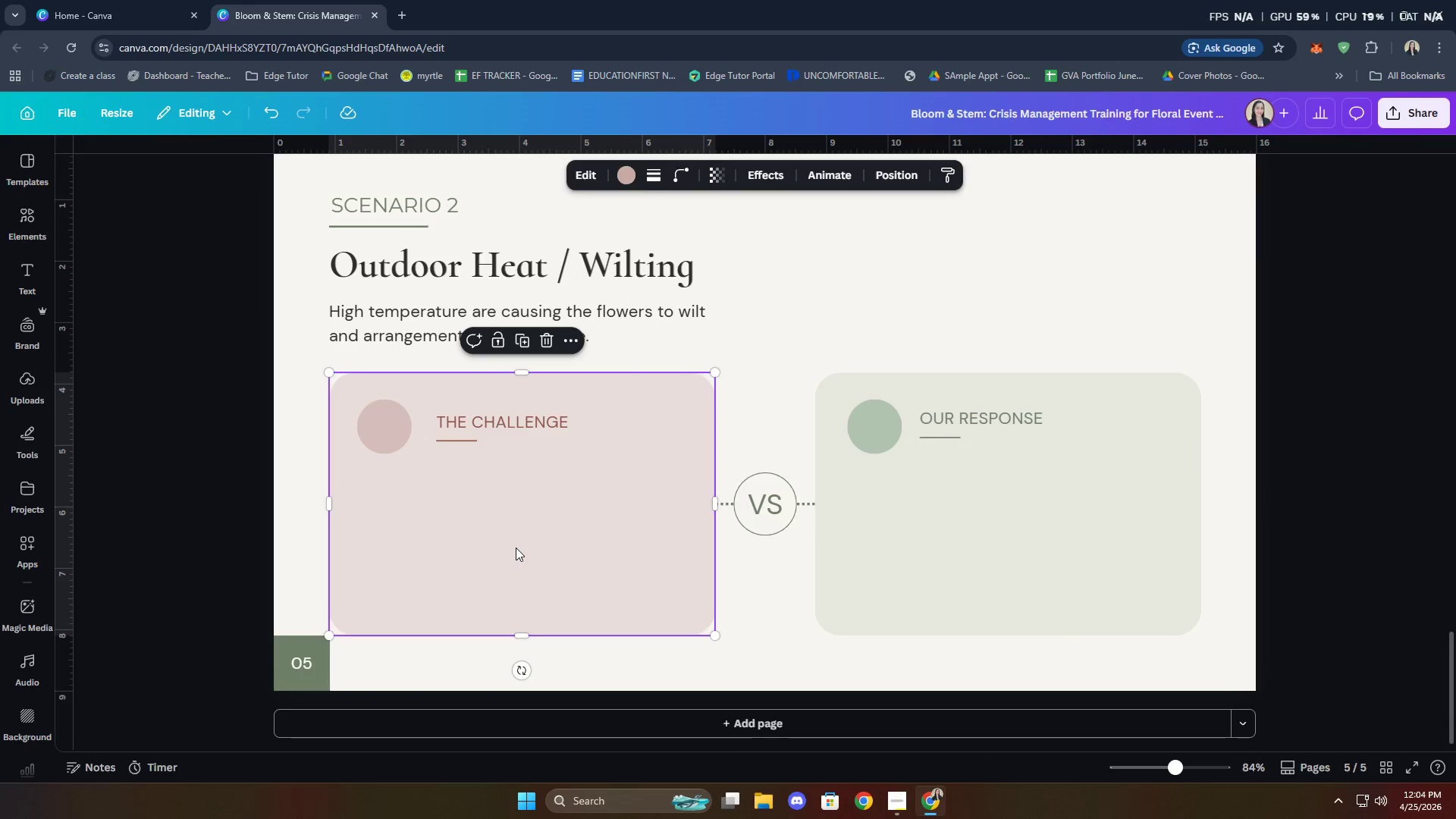 
key(Control+V)
 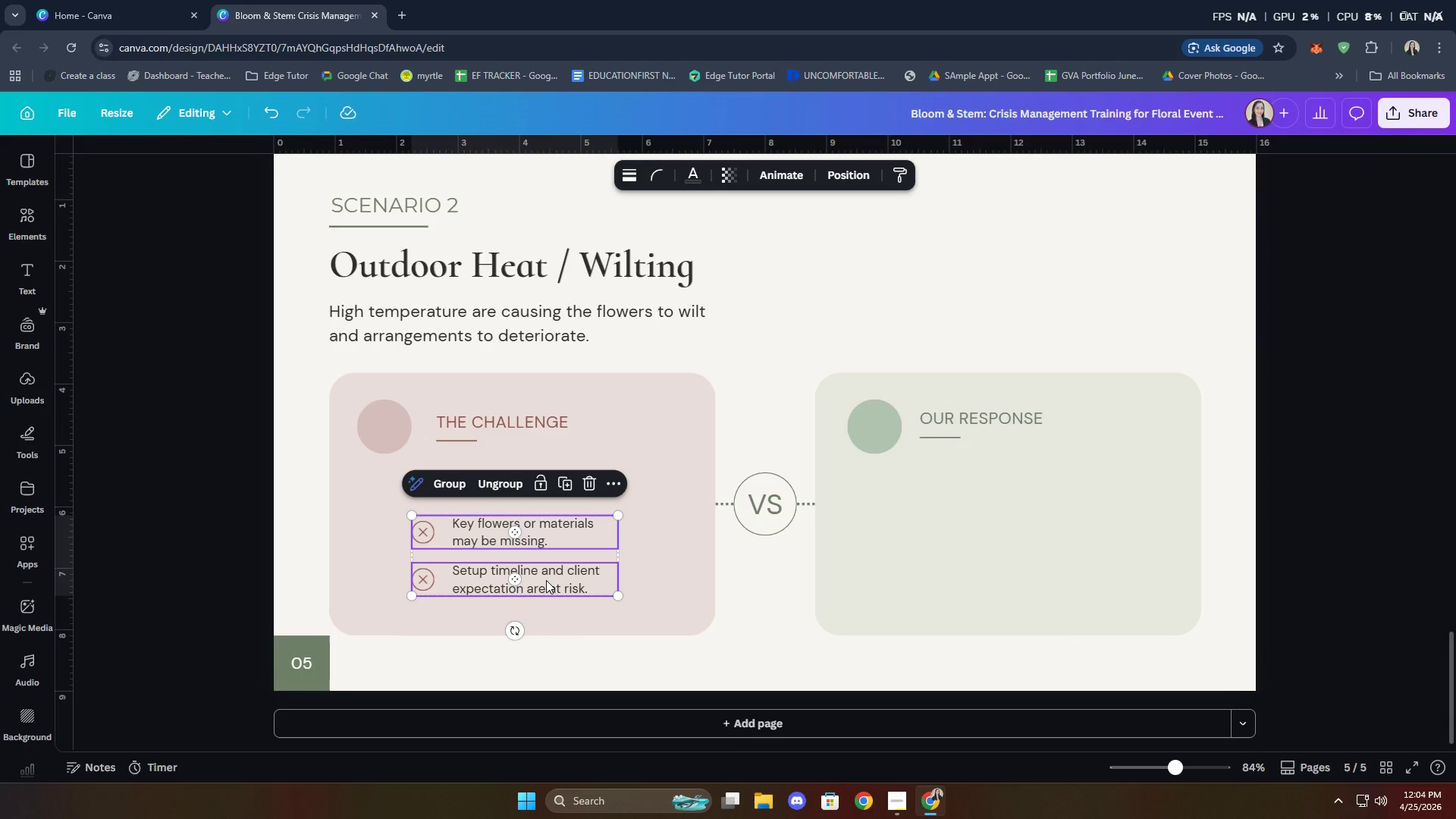 
left_click_drag(start_coordinate=[549, 579], to_coordinate=[551, 545])
 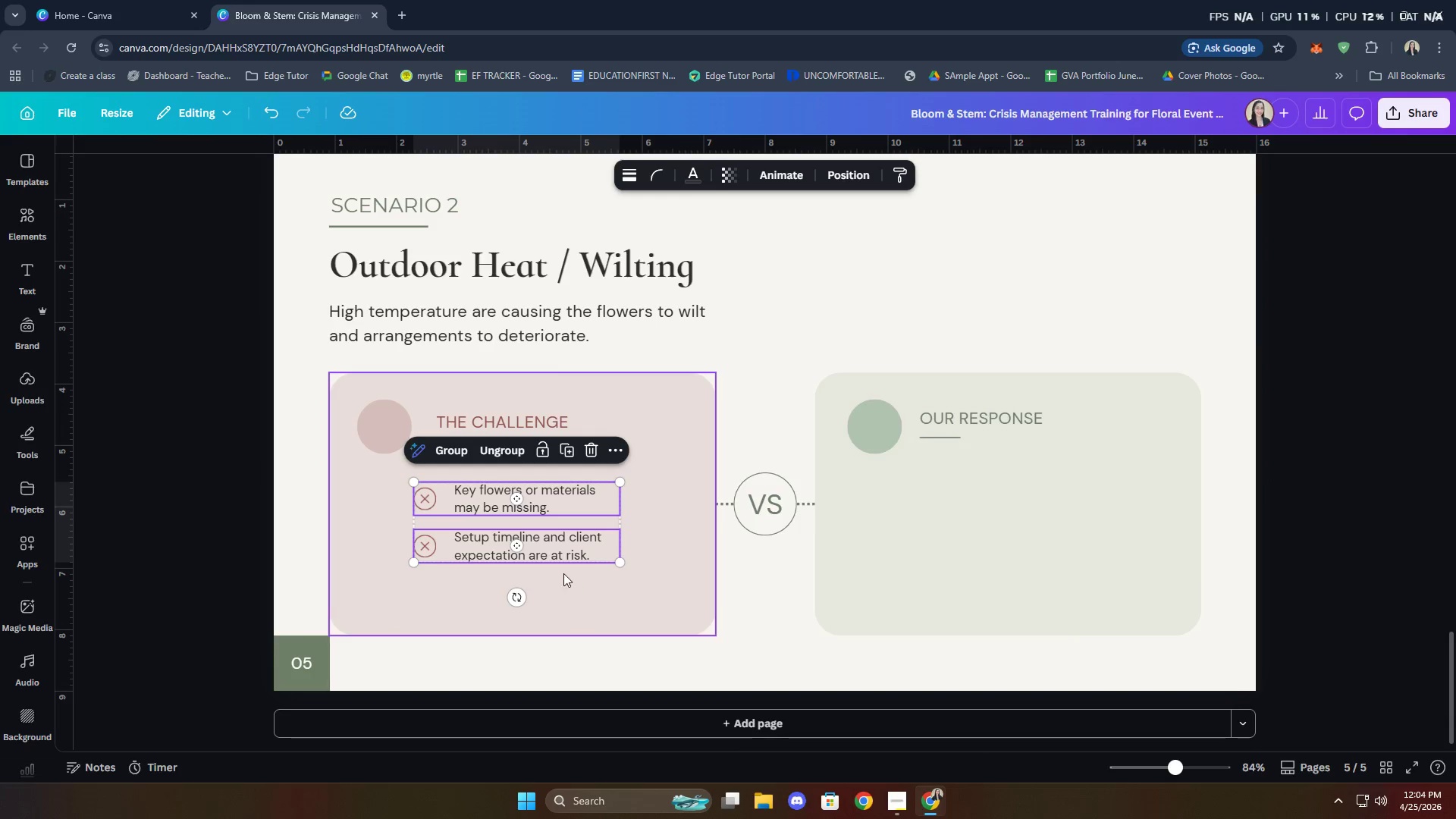 
left_click_drag(start_coordinate=[559, 547], to_coordinate=[554, 546])
 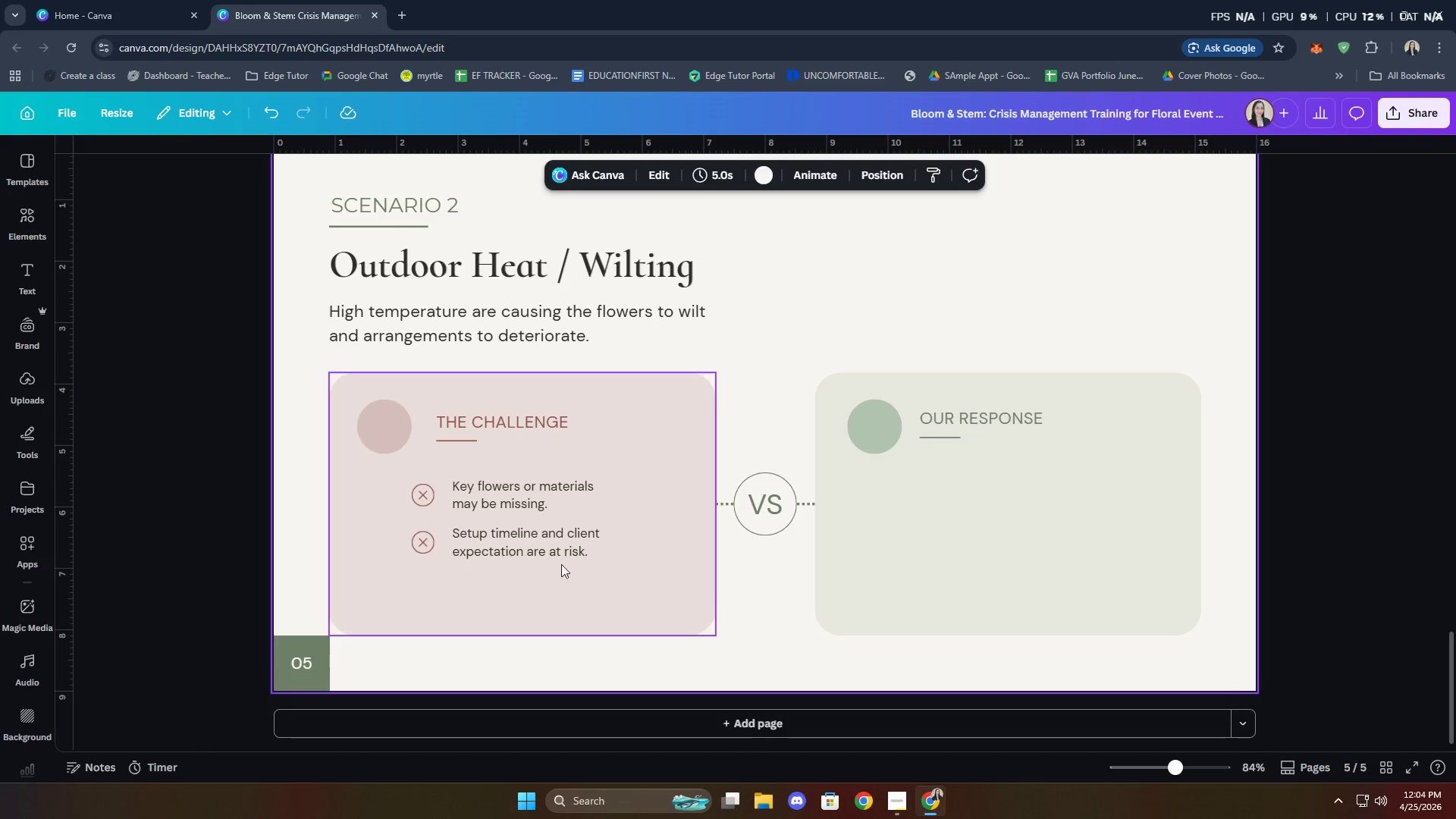 
left_click([548, 551])
 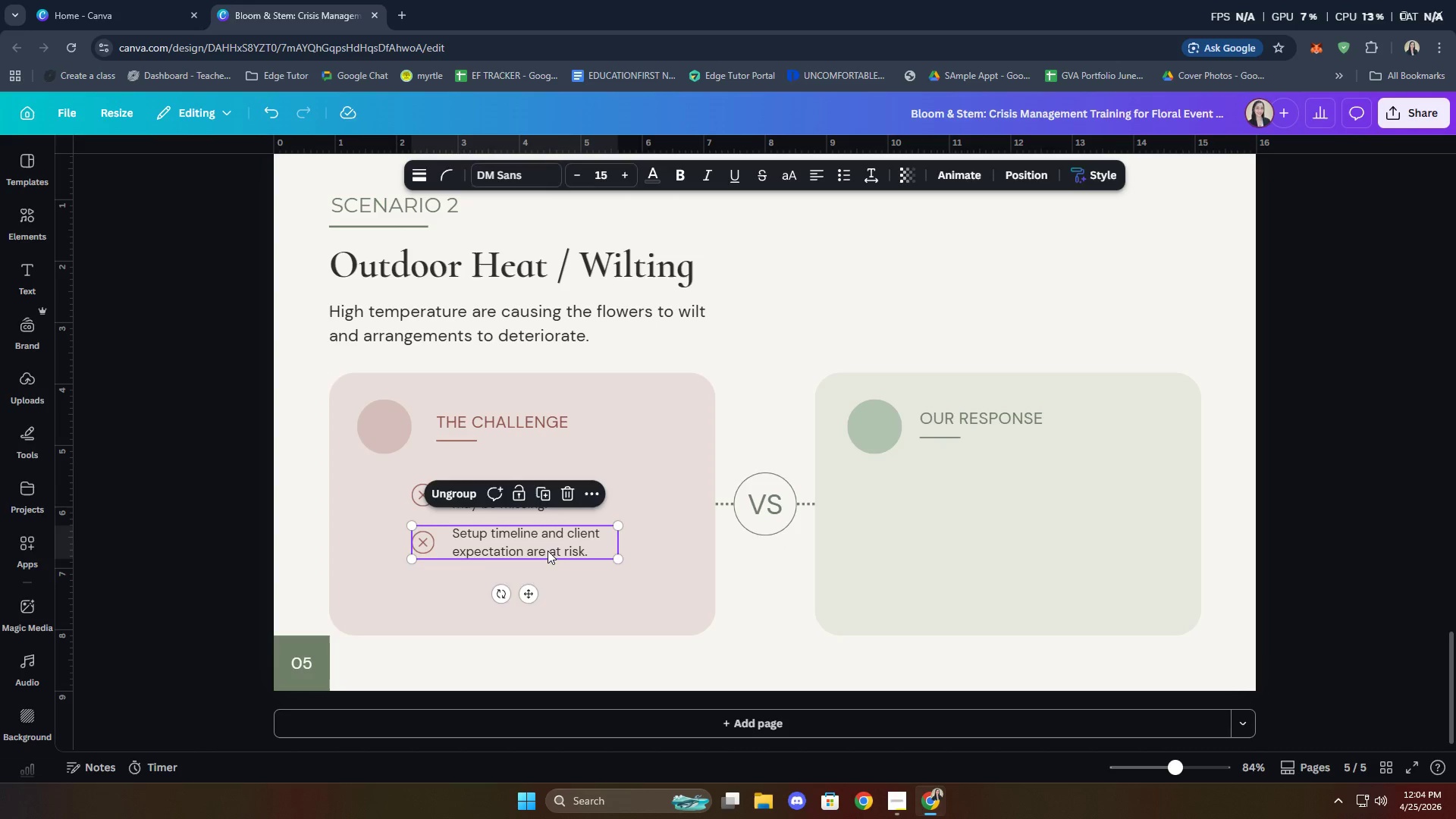 
key(ArrowDown)
 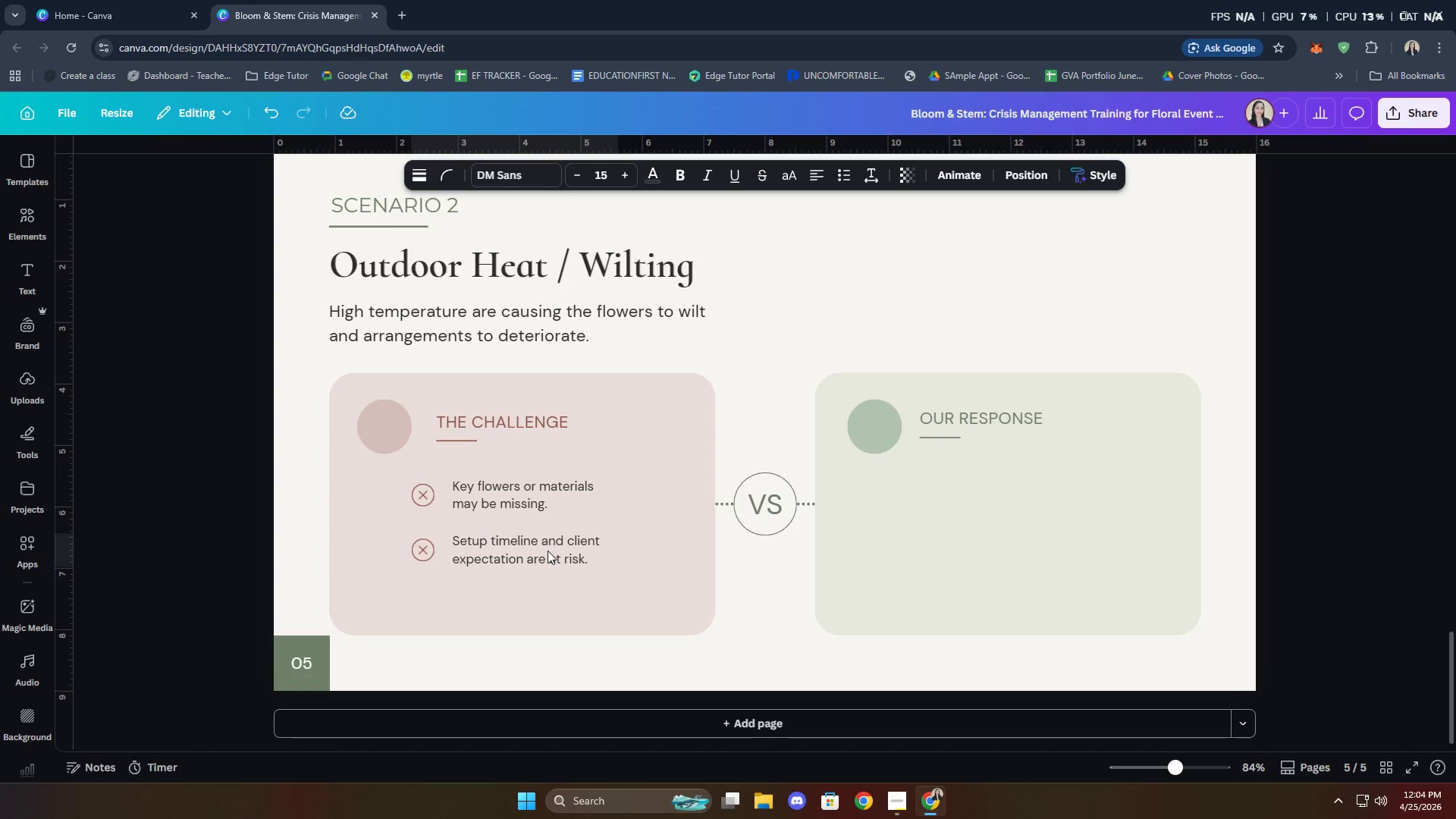 
key(ArrowDown)
 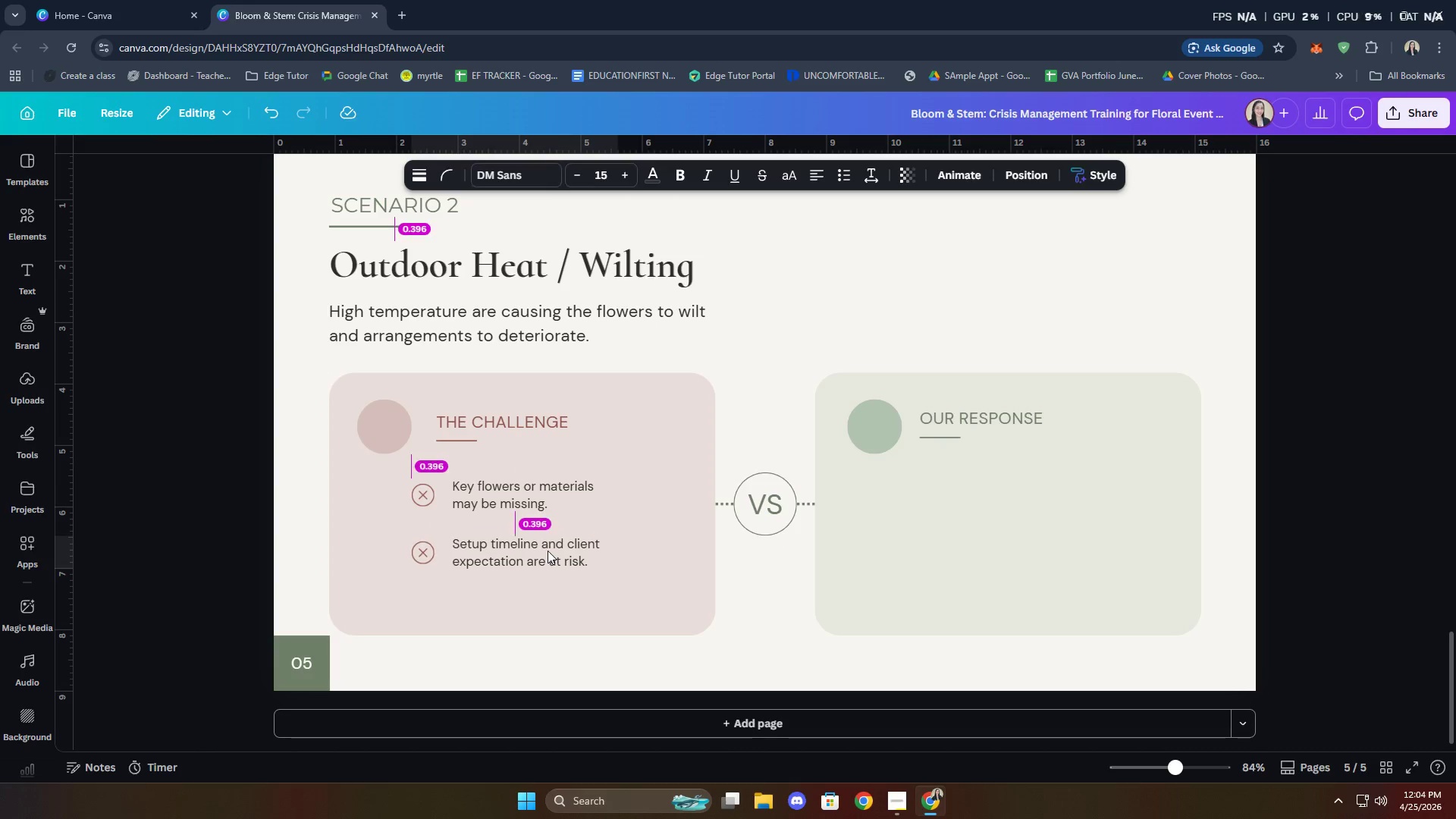 
key(ArrowDown)
 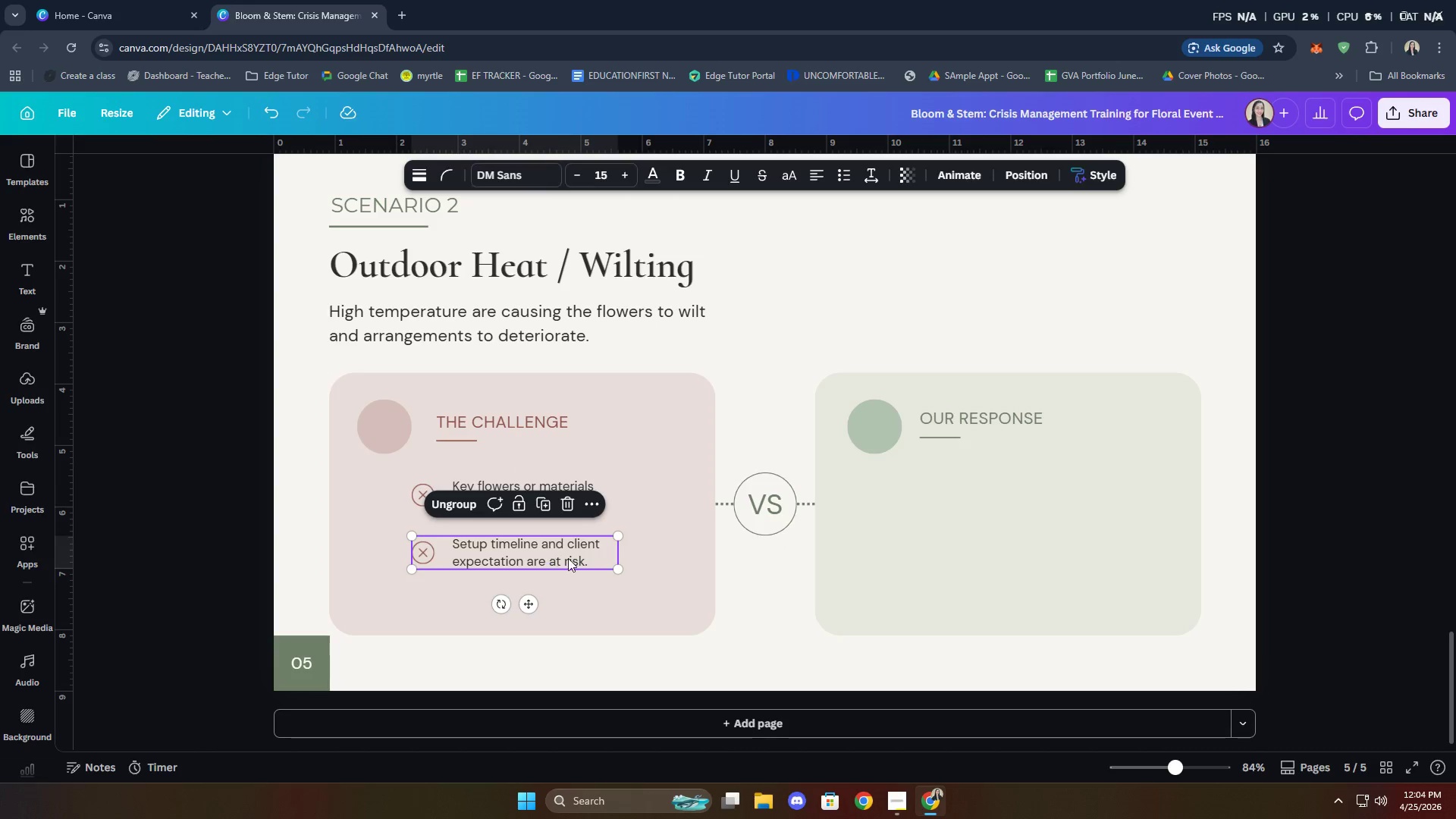 
left_click([728, 652])
 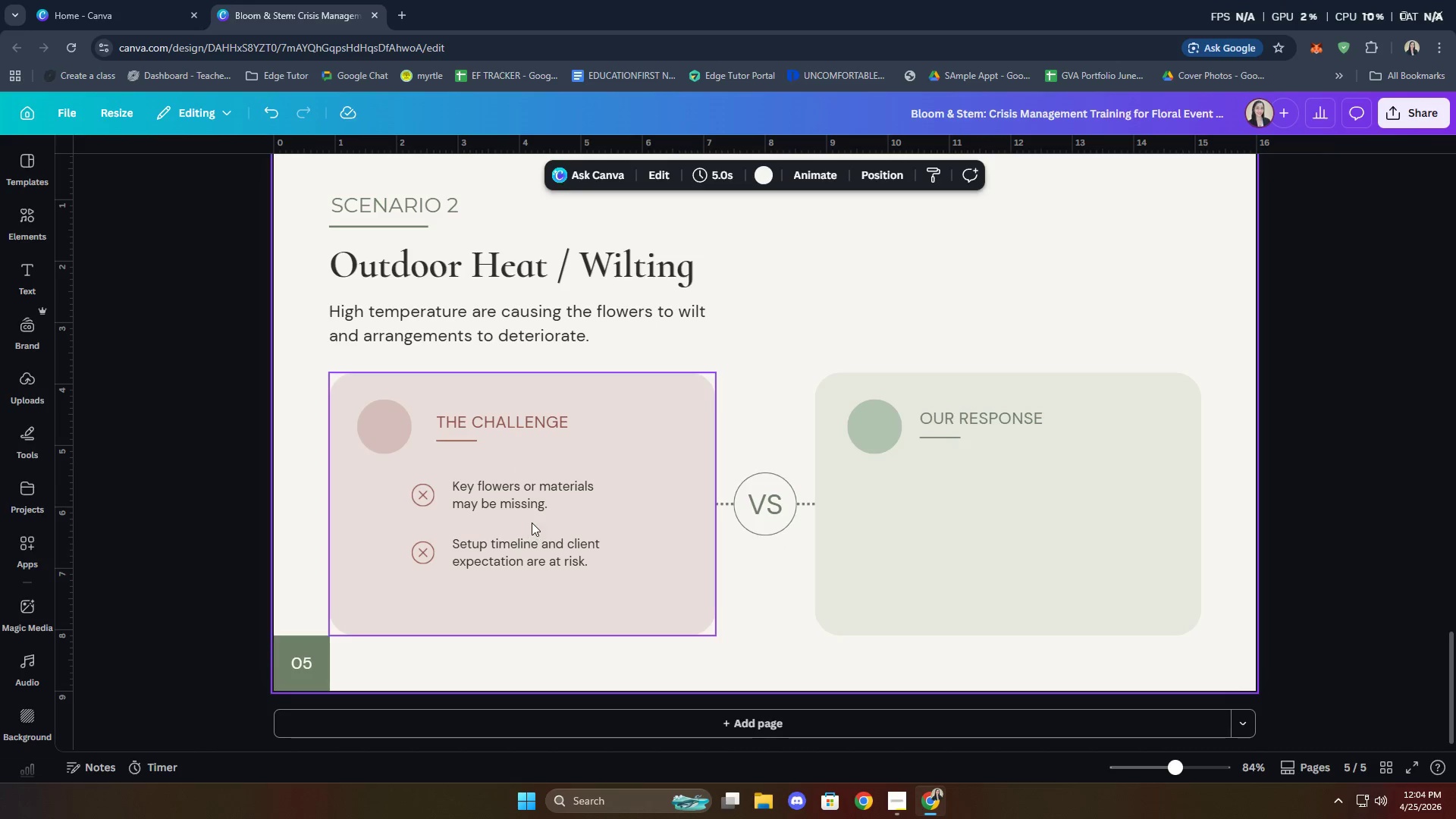 
double_click([517, 504])
 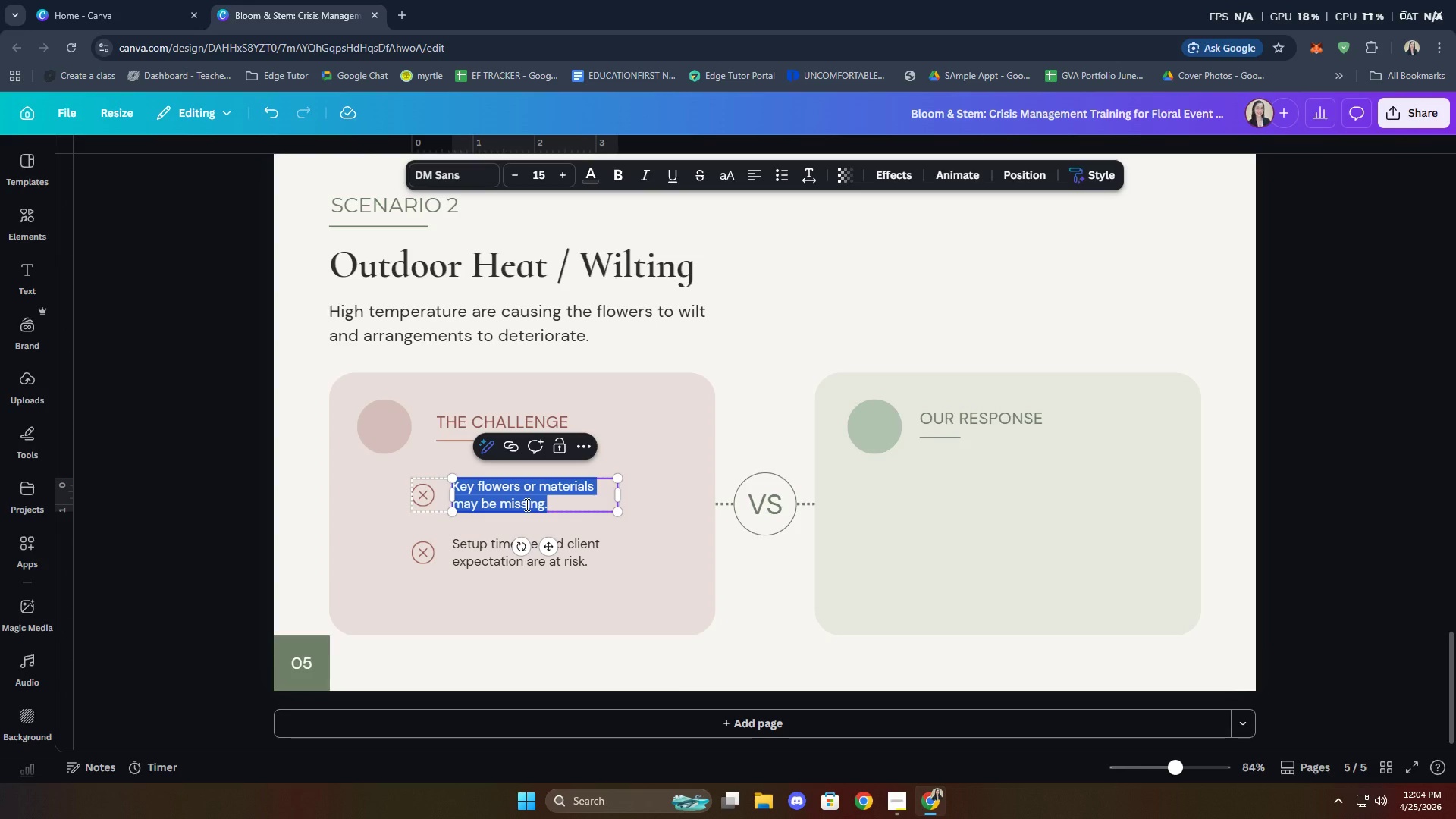 
type(Hihg )
key(Backspace)
key(Backspace)
type(gh)
key(Backspace)
key(Backspace)
key(Backspace)
type(gh temr)
key(Backspace)
type(pra)
key(Backspace)
key(Backspace)
type(erature is aus)
key(Backspace)
key(Backspace)
key(Backspace)
type(casu)
key(Backspace)
key(Backspace)
type(using the gl)
key(Backspace)
key(Backspace)
type(flowers to wilt quickly.)
 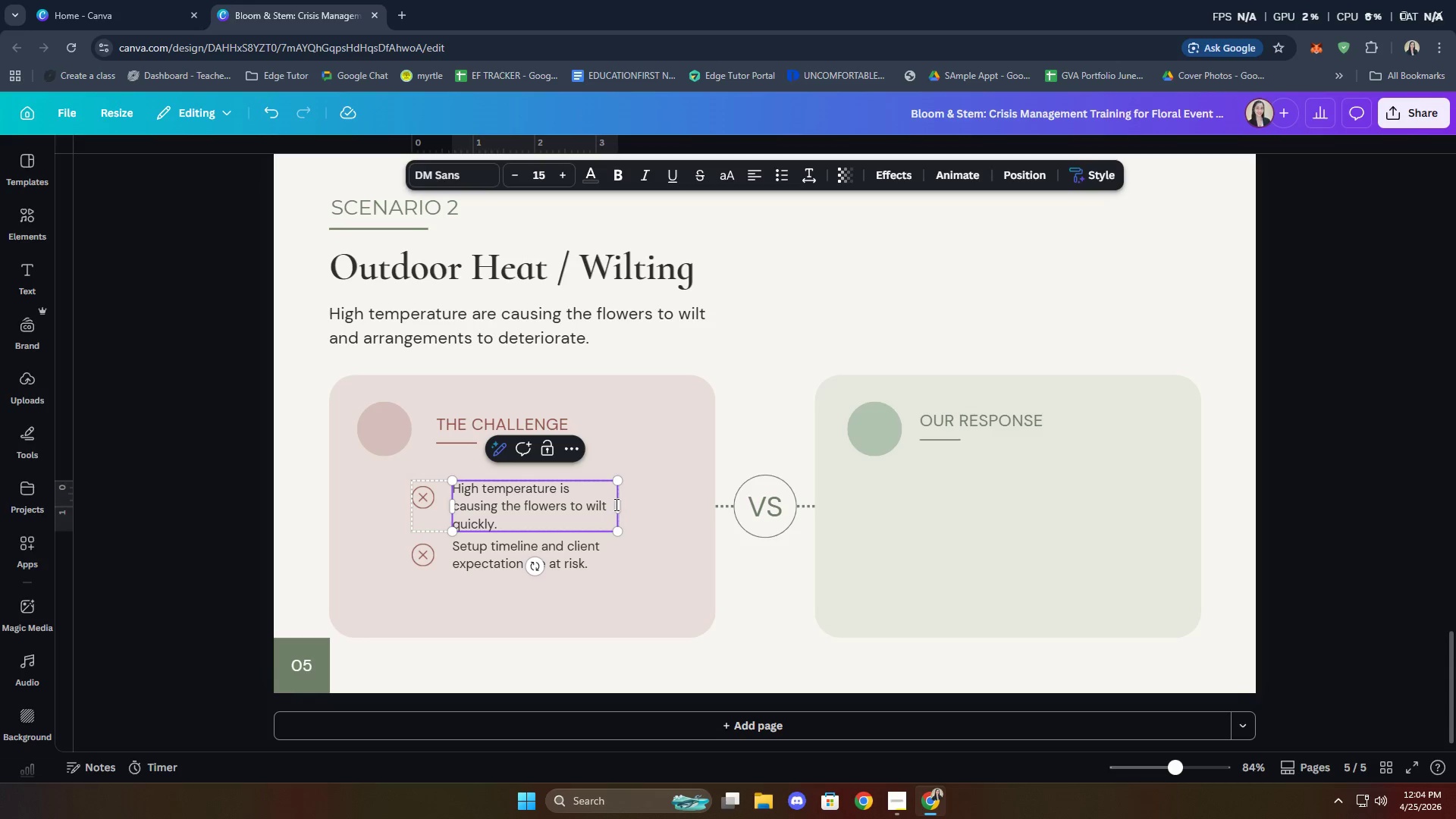 
left_click_drag(start_coordinate=[619, 507], to_coordinate=[623, 507])
 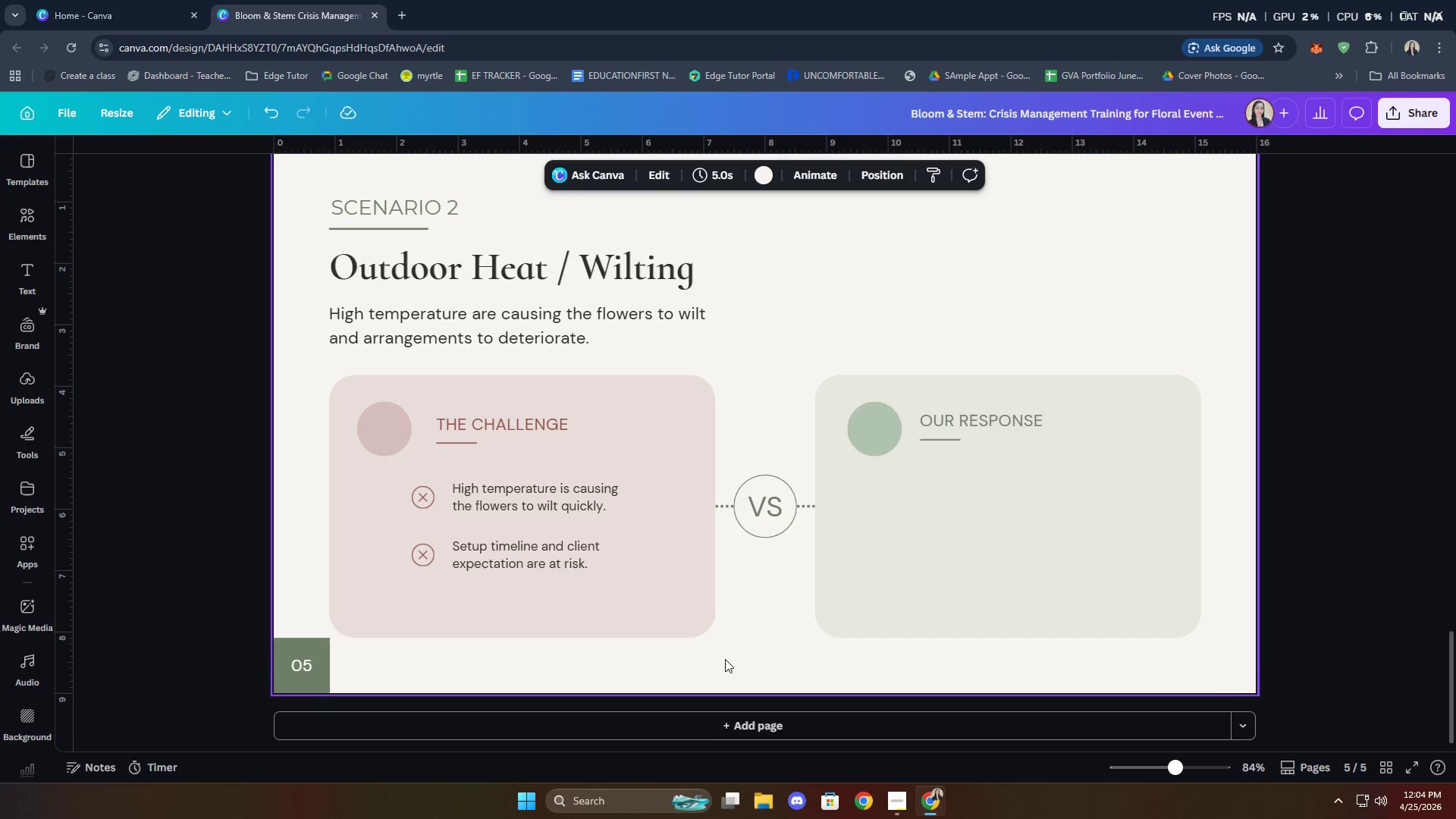 
double_click([566, 556])
 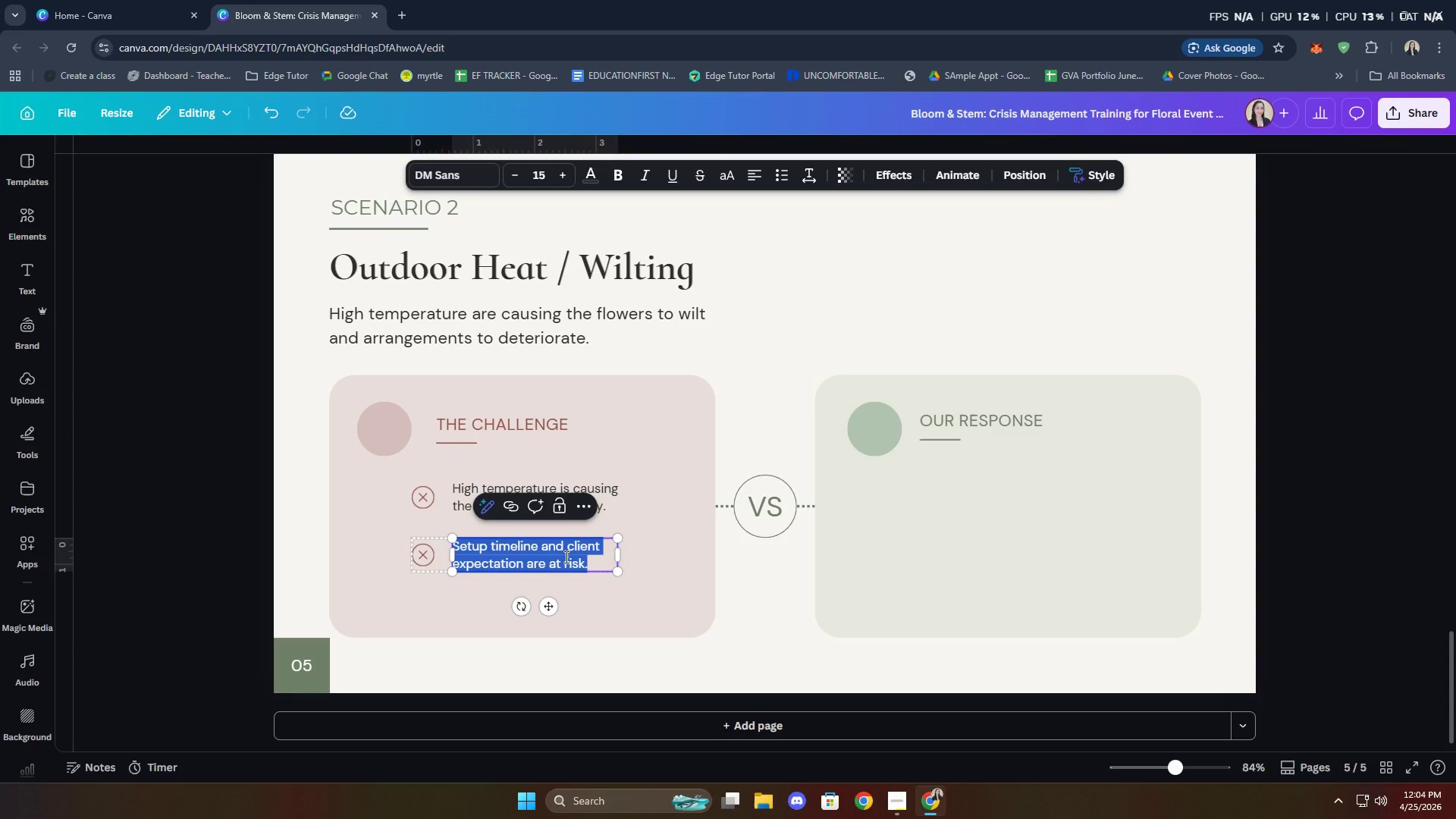 
type(Arrangements may lose their freshe)
key(Backspace)
type(nes)
key(Backspace)
type(ss and appeal.)
 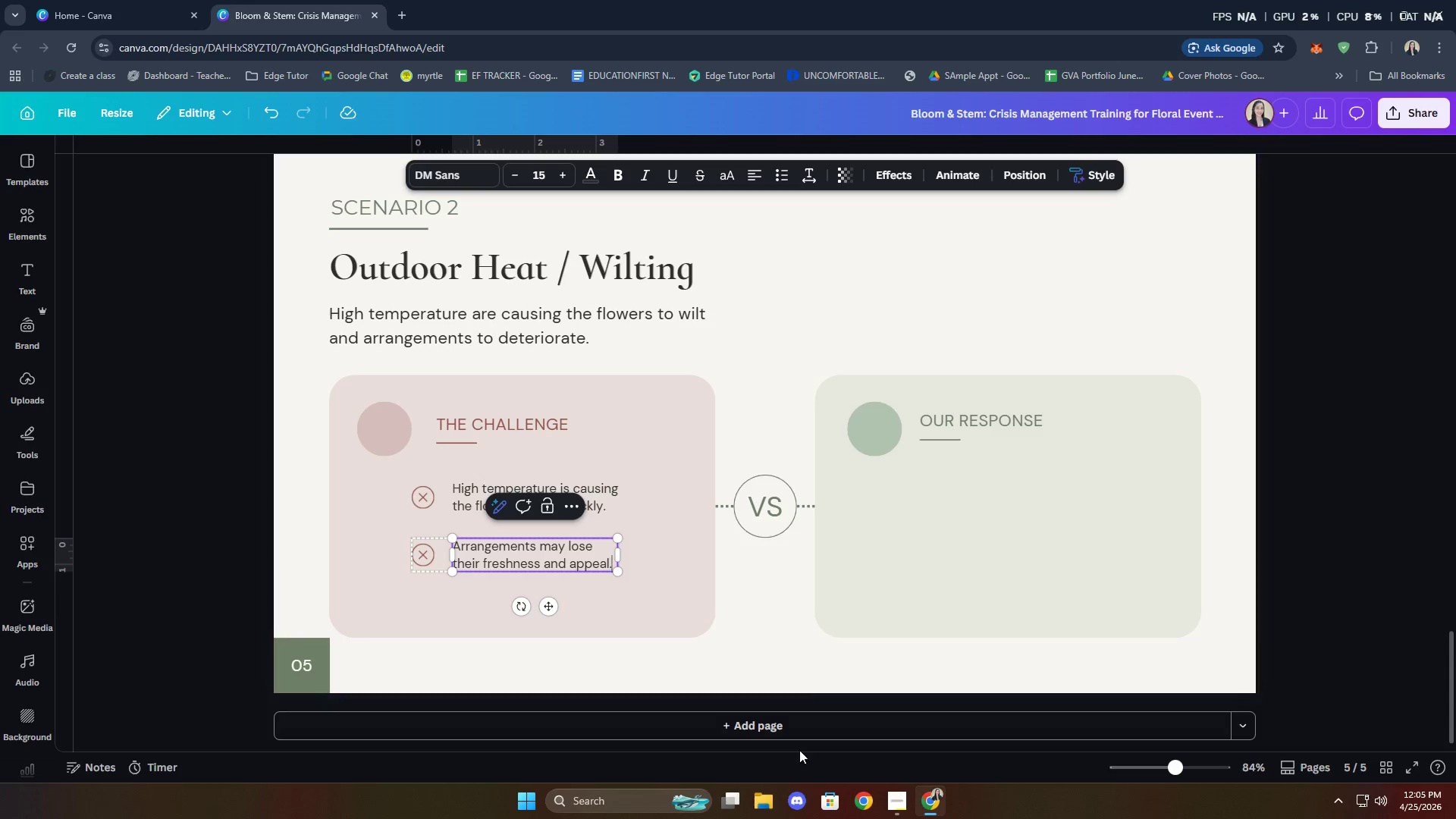 
left_click([761, 628])
 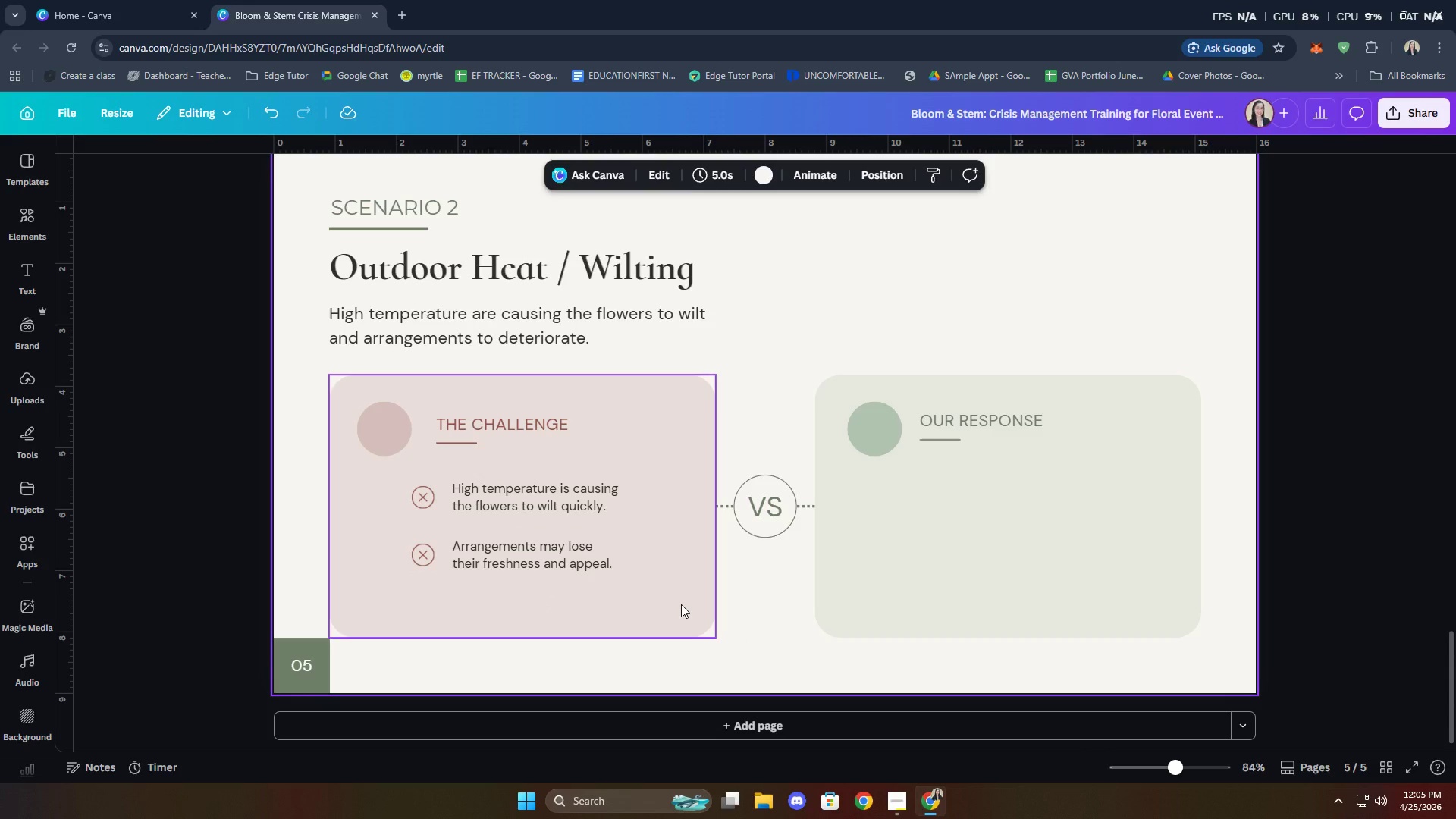 
wait(9.98)
 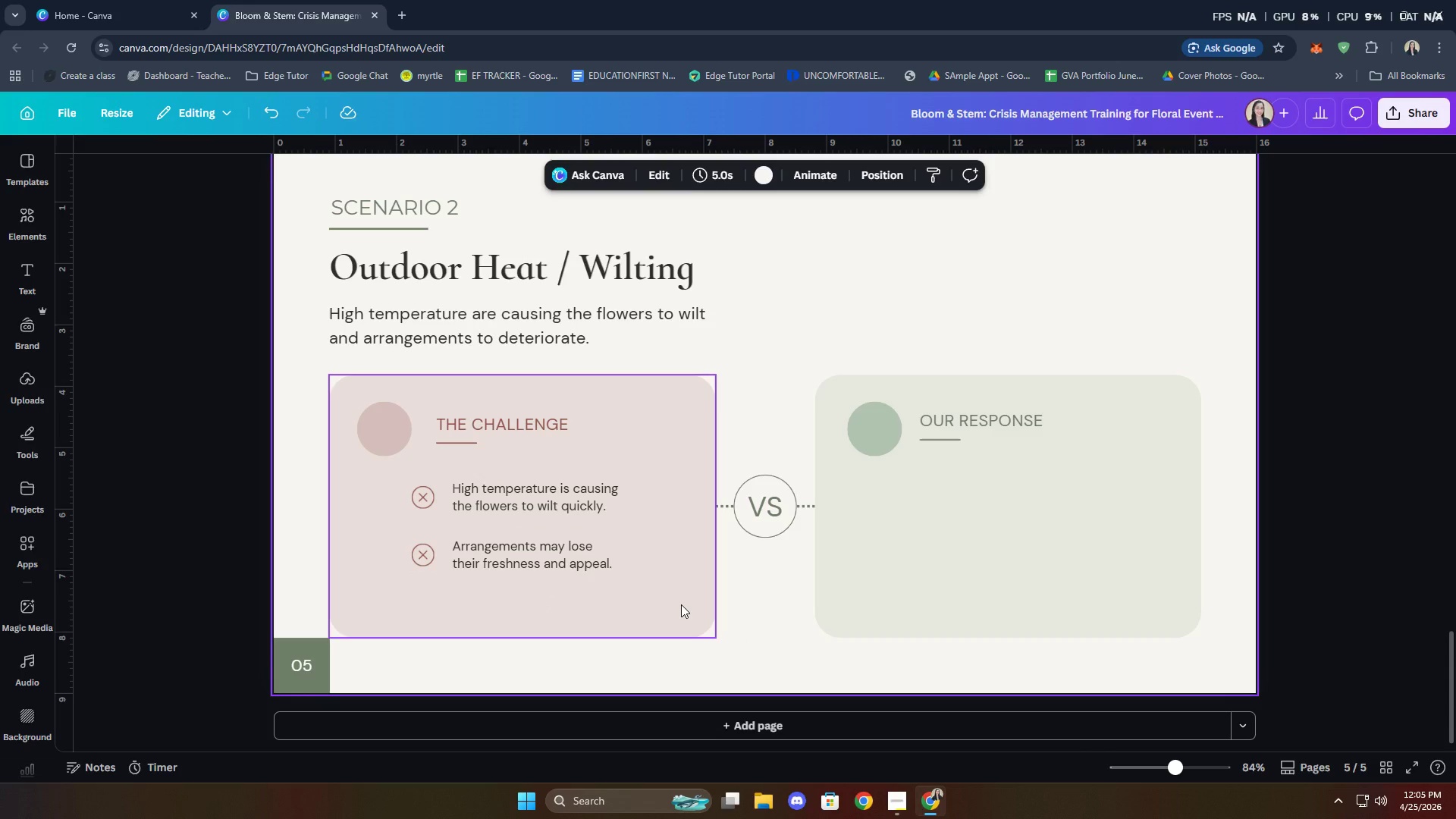 
left_click([27, 231])
 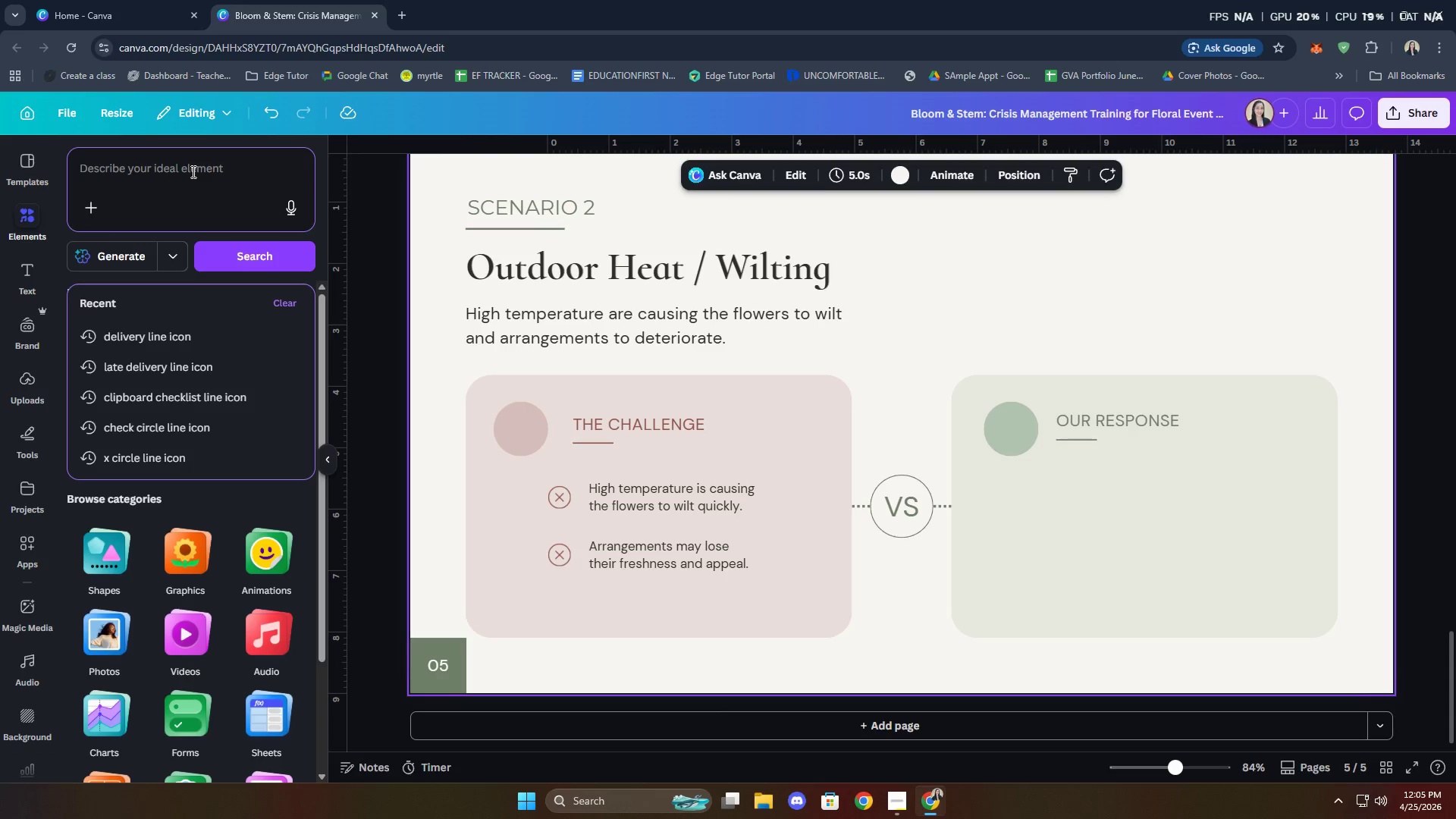 
type(teme)
key(Backspace)
type(perature line icon)
 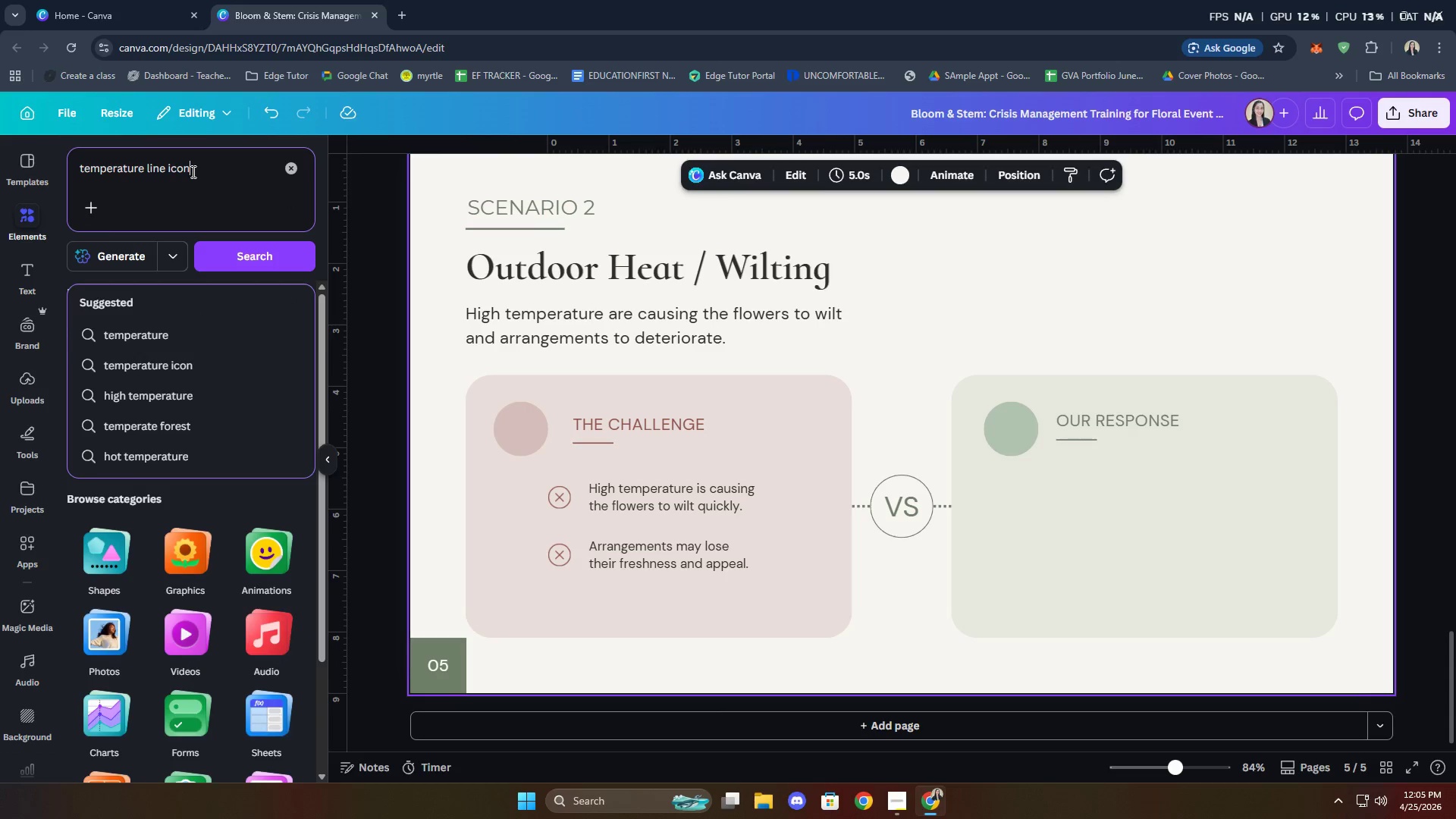 
key(Enter)
 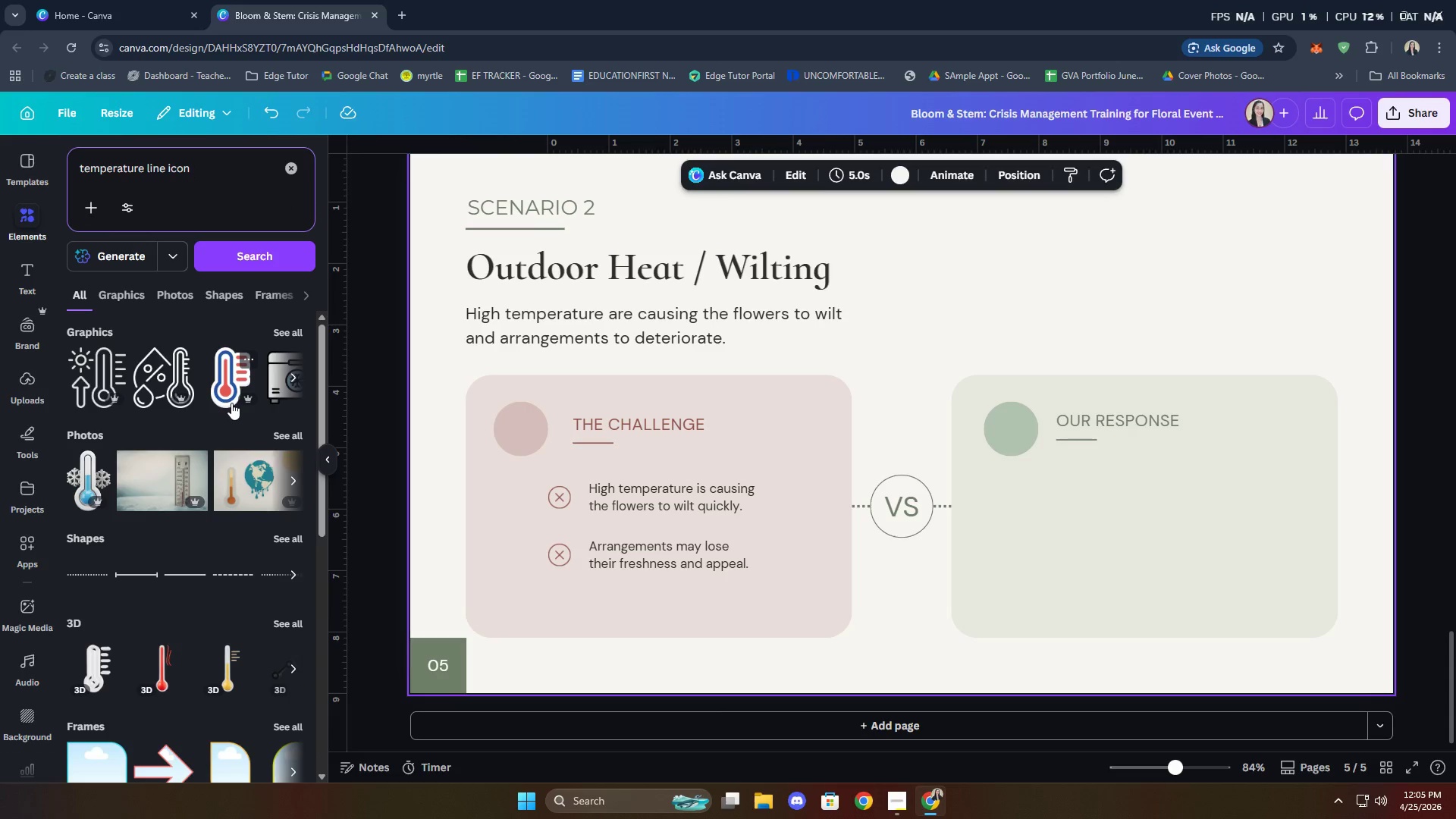 
left_click([289, 333])
 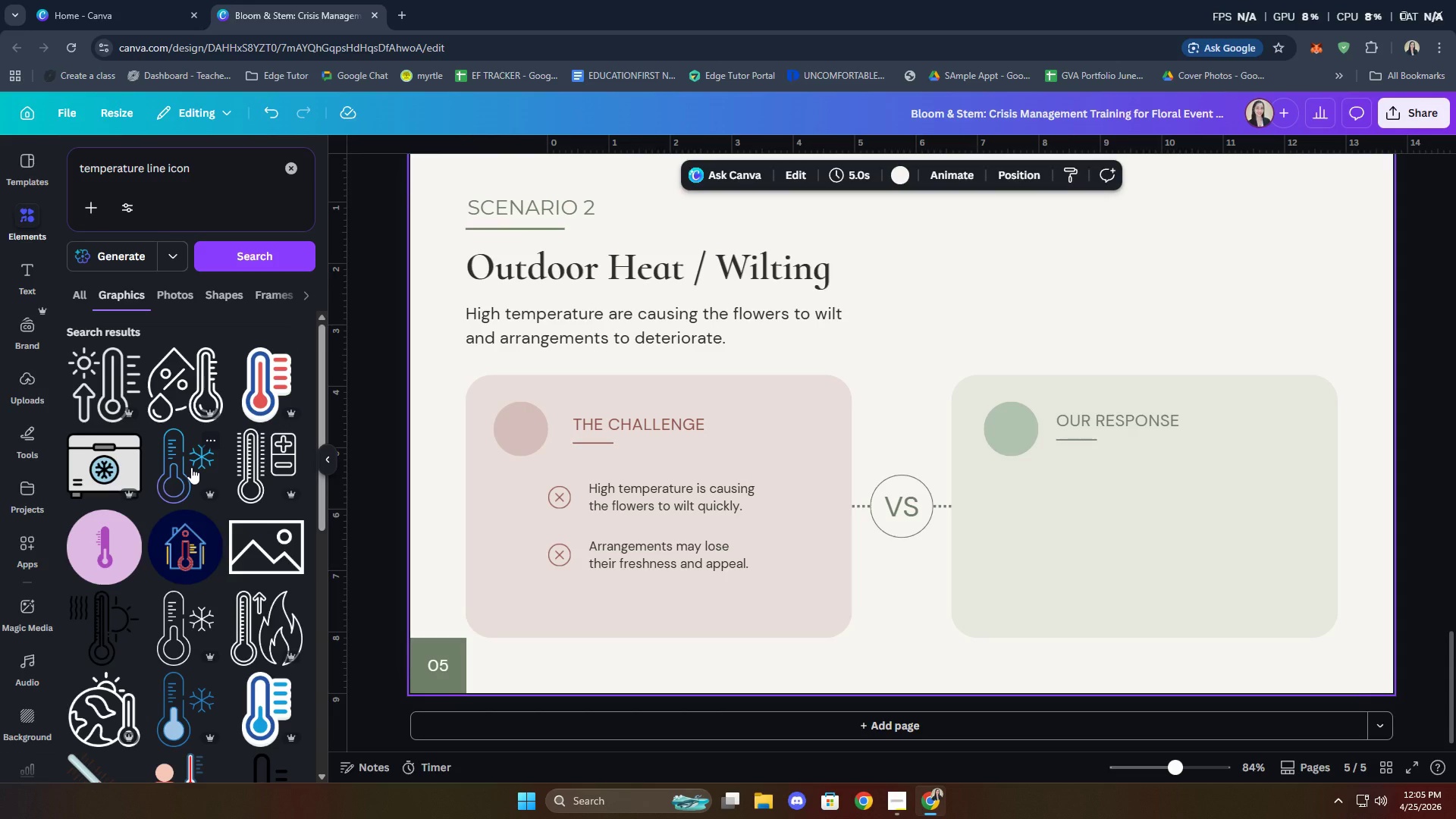 
wait(10.42)
 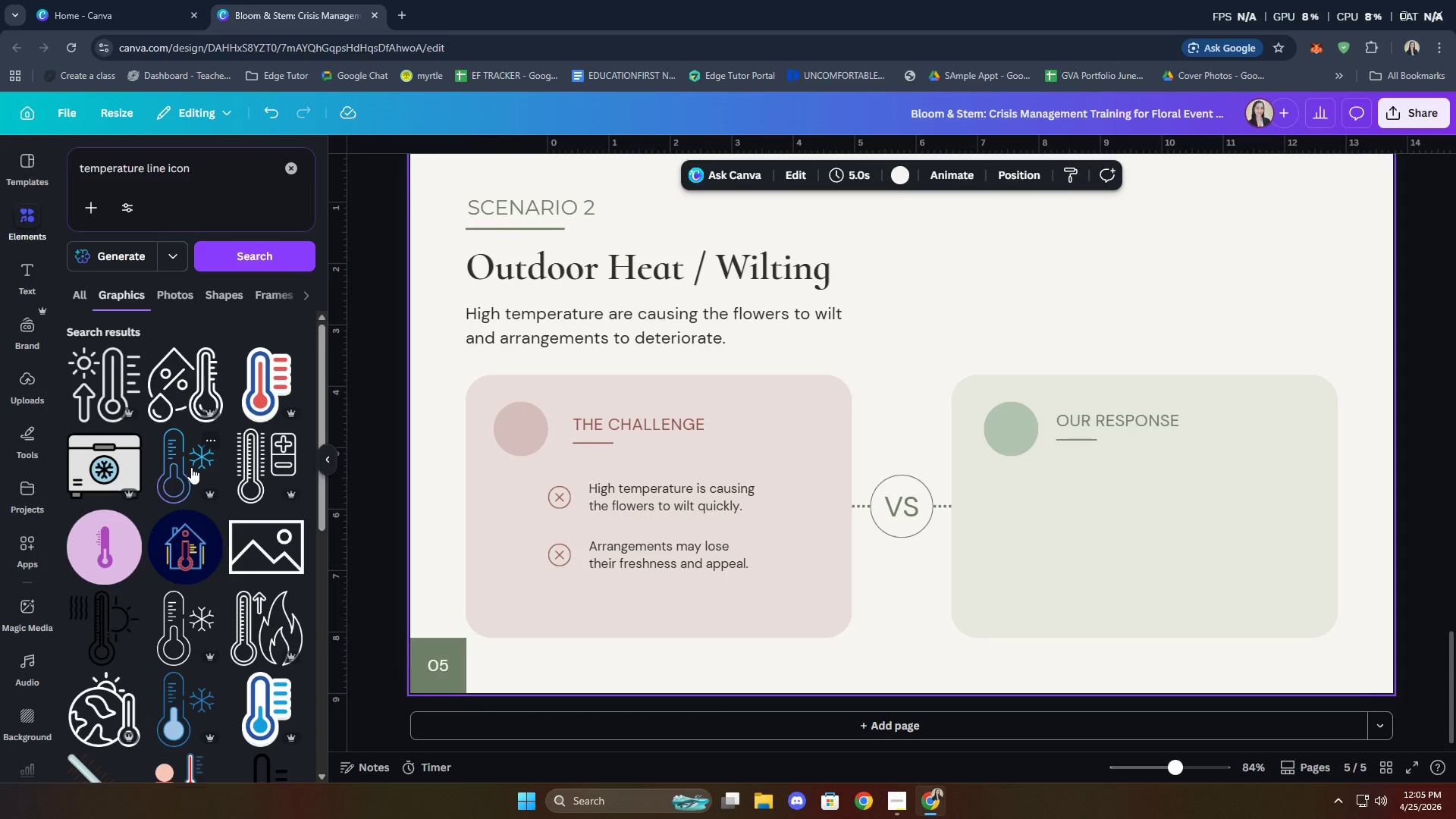 
scroll: coordinate [190, 430], scroll_direction: down, amount: 10.0
 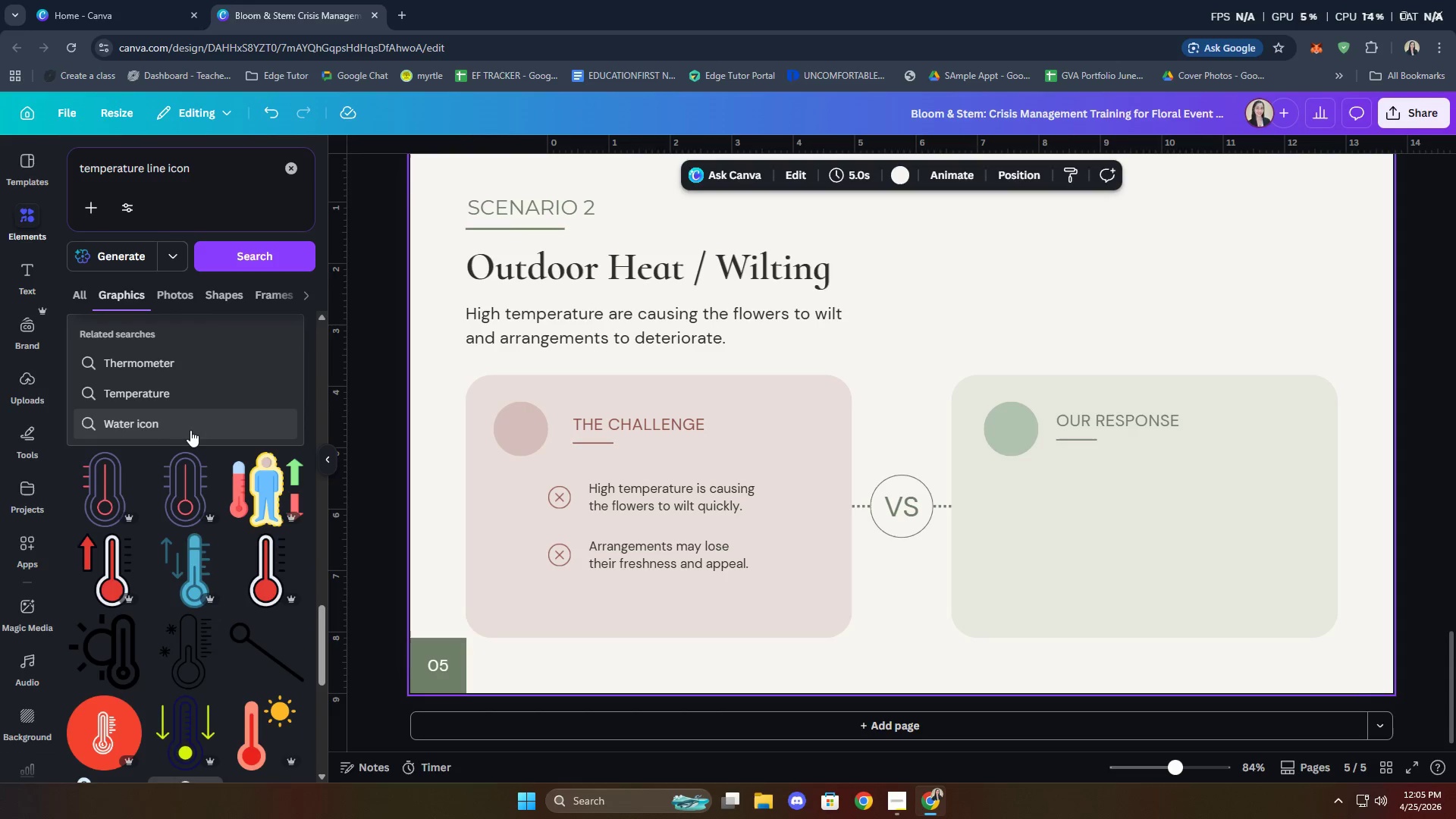 
left_click([128, 645])
 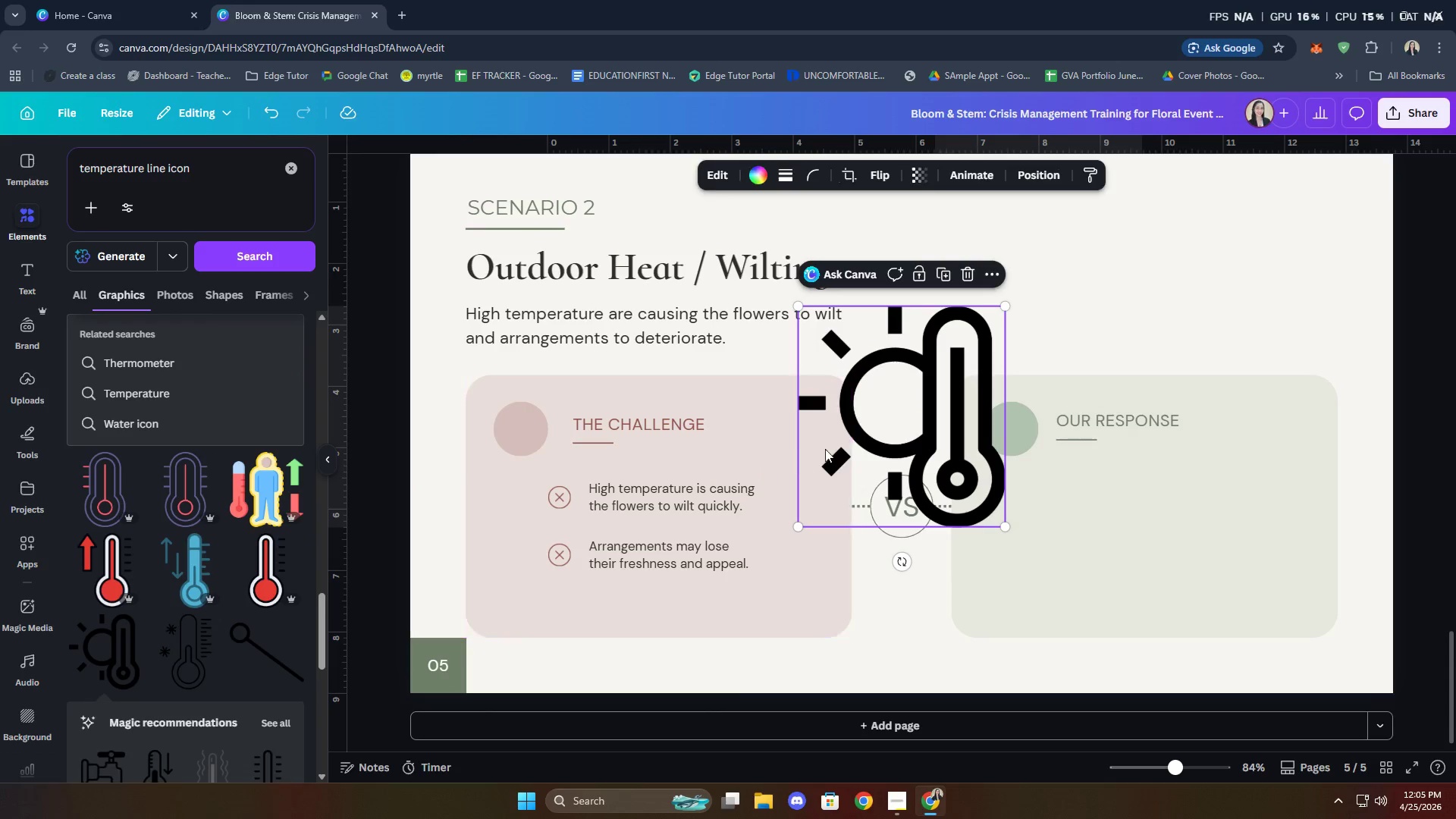 
left_click_drag(start_coordinate=[885, 431], to_coordinate=[613, 441])
 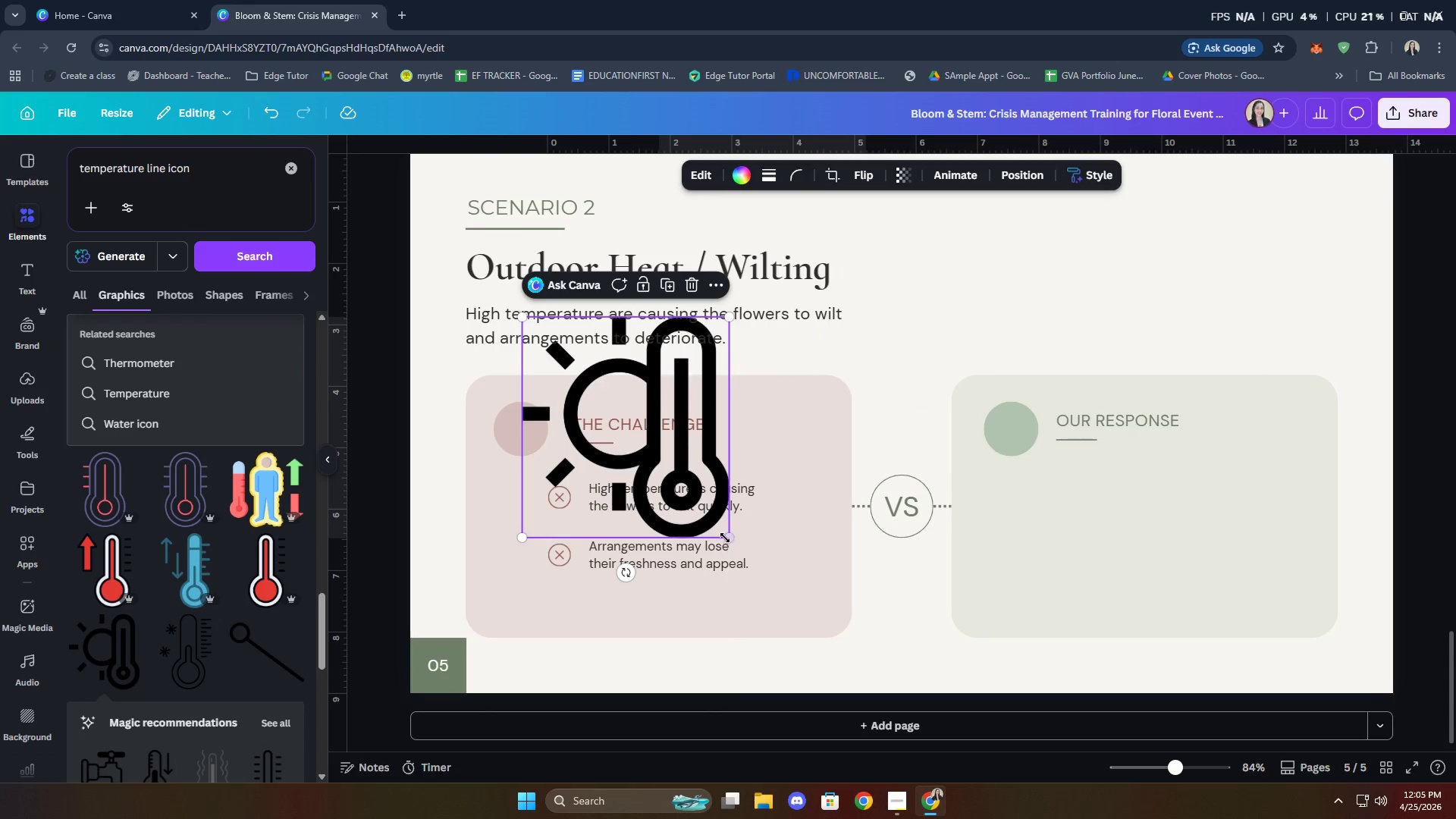 
left_click_drag(start_coordinate=[731, 540], to_coordinate=[580, 404])
 